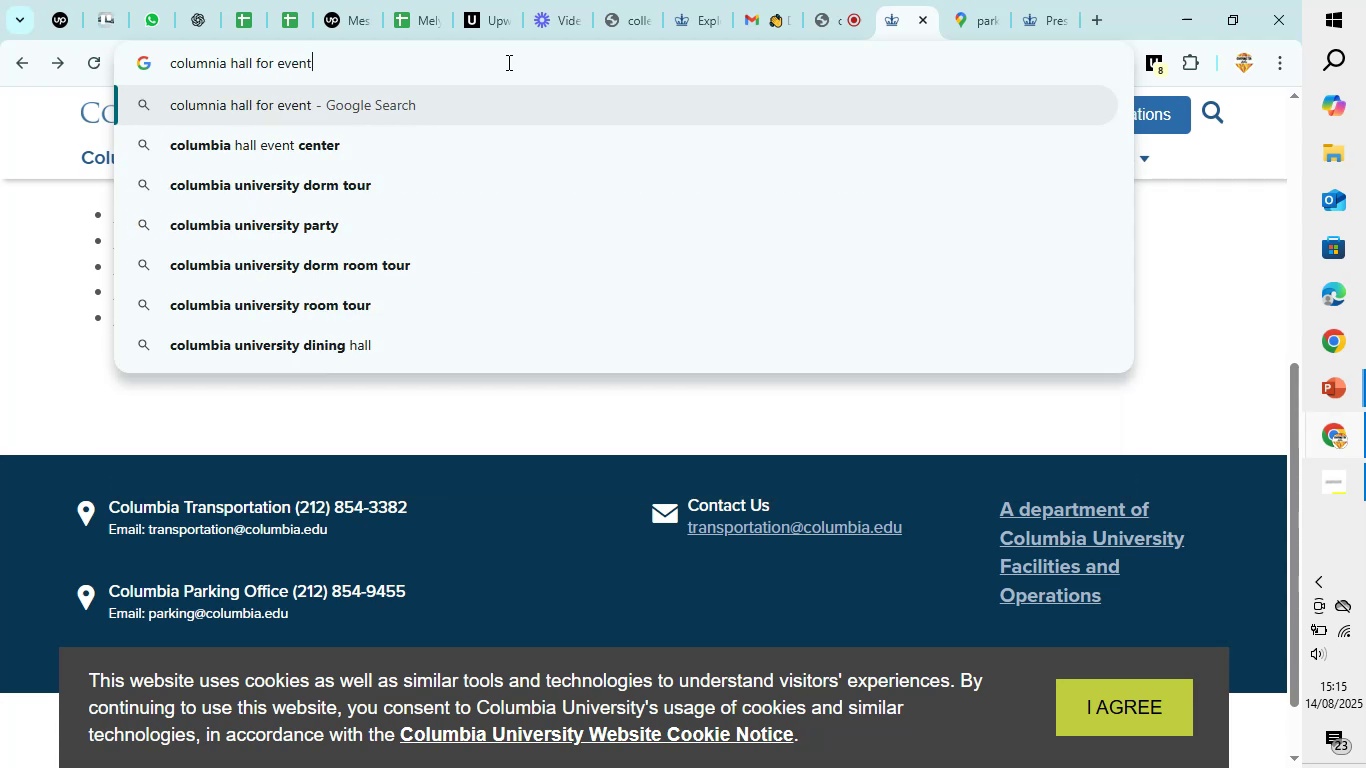 
key(Enter)
 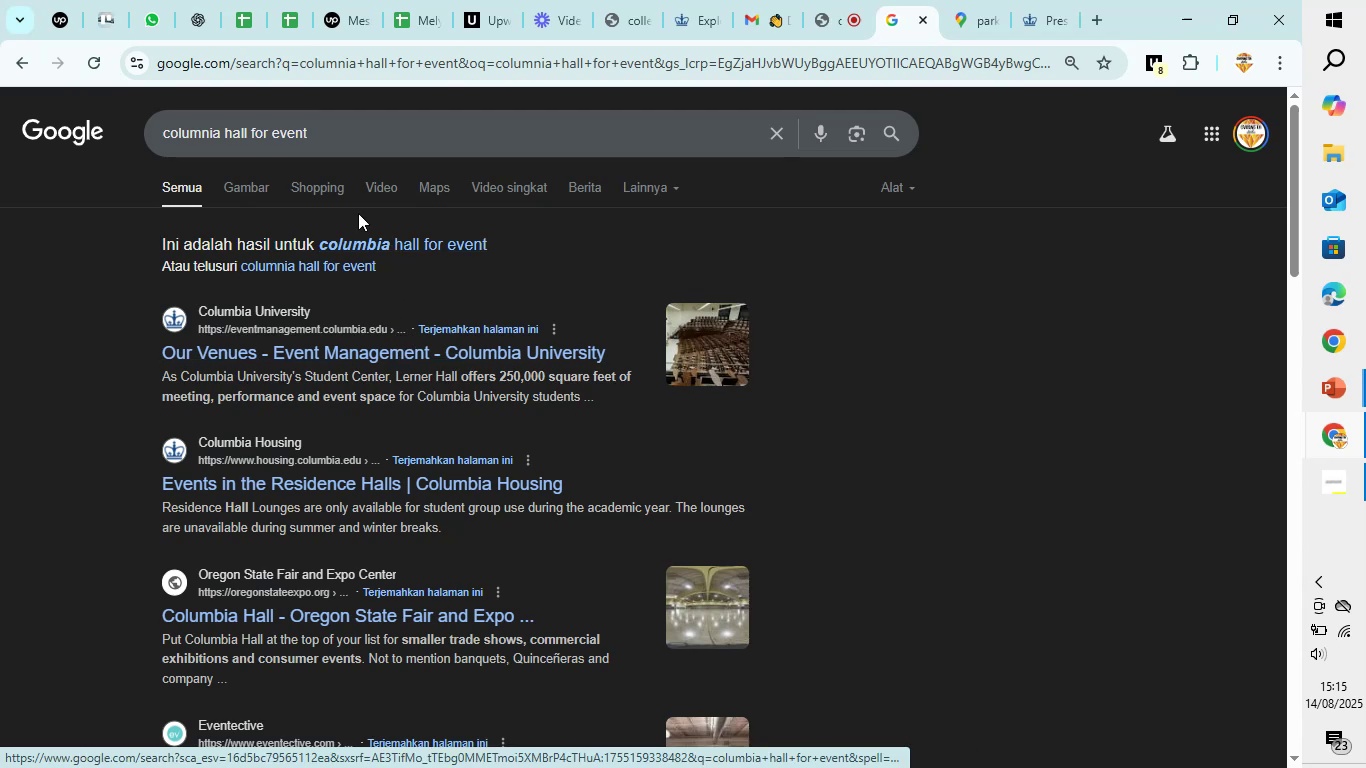 
wait(7.29)
 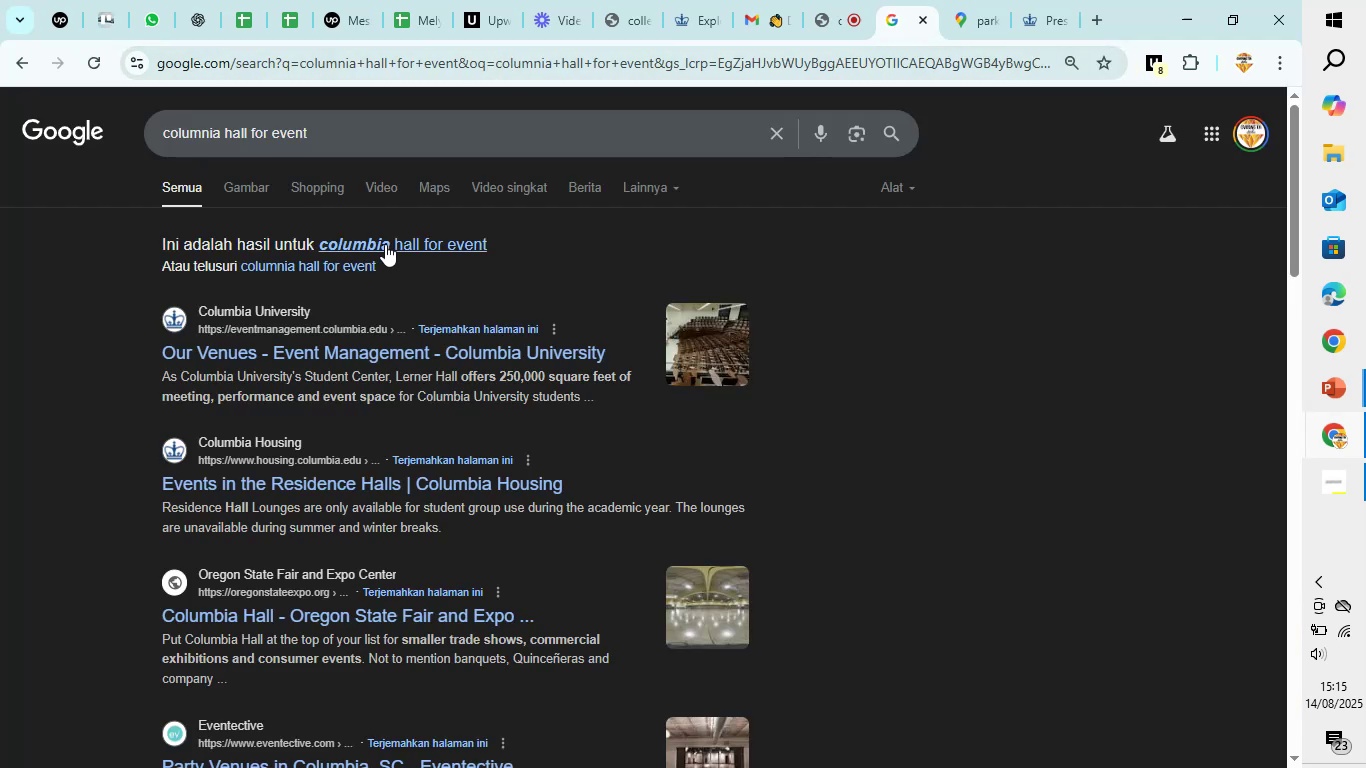 
left_click([402, 348])
 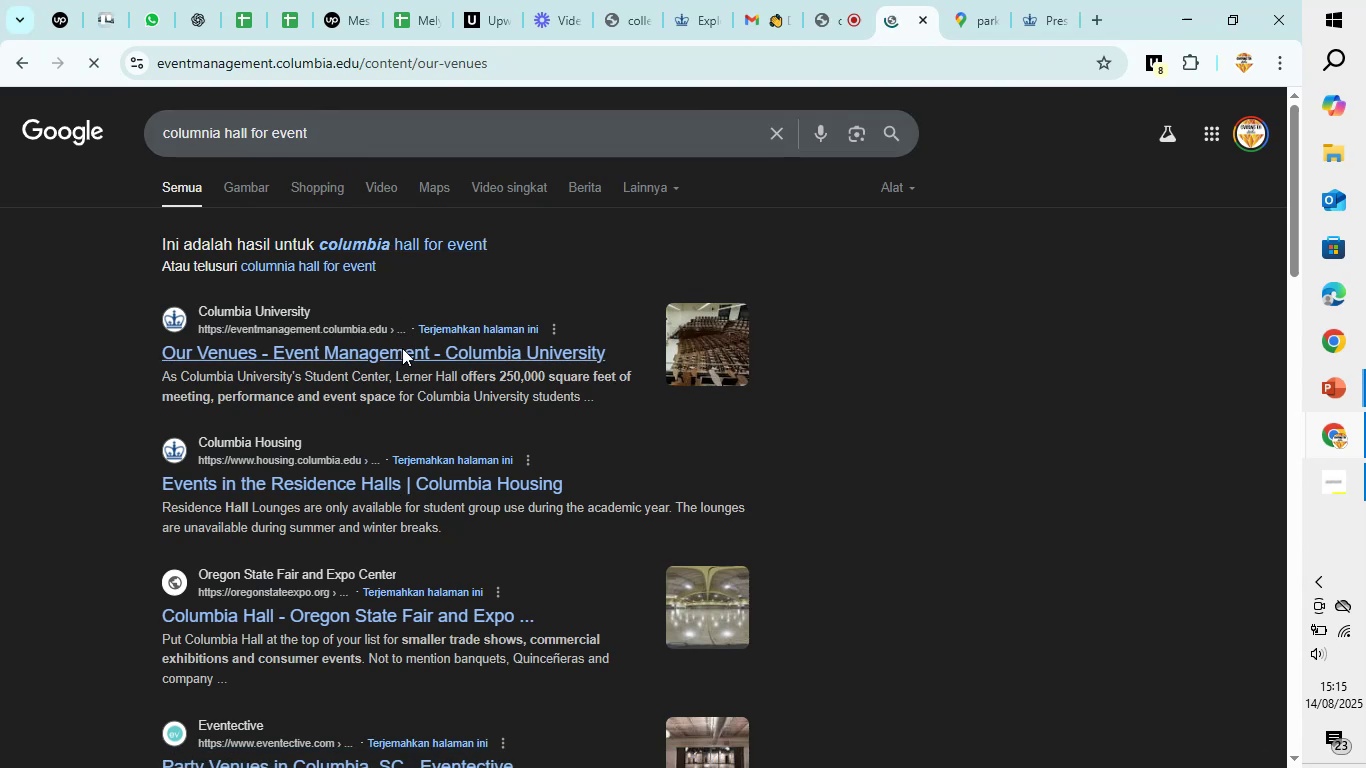 
scroll: coordinate [767, 342], scroll_direction: down, amount: 16.0
 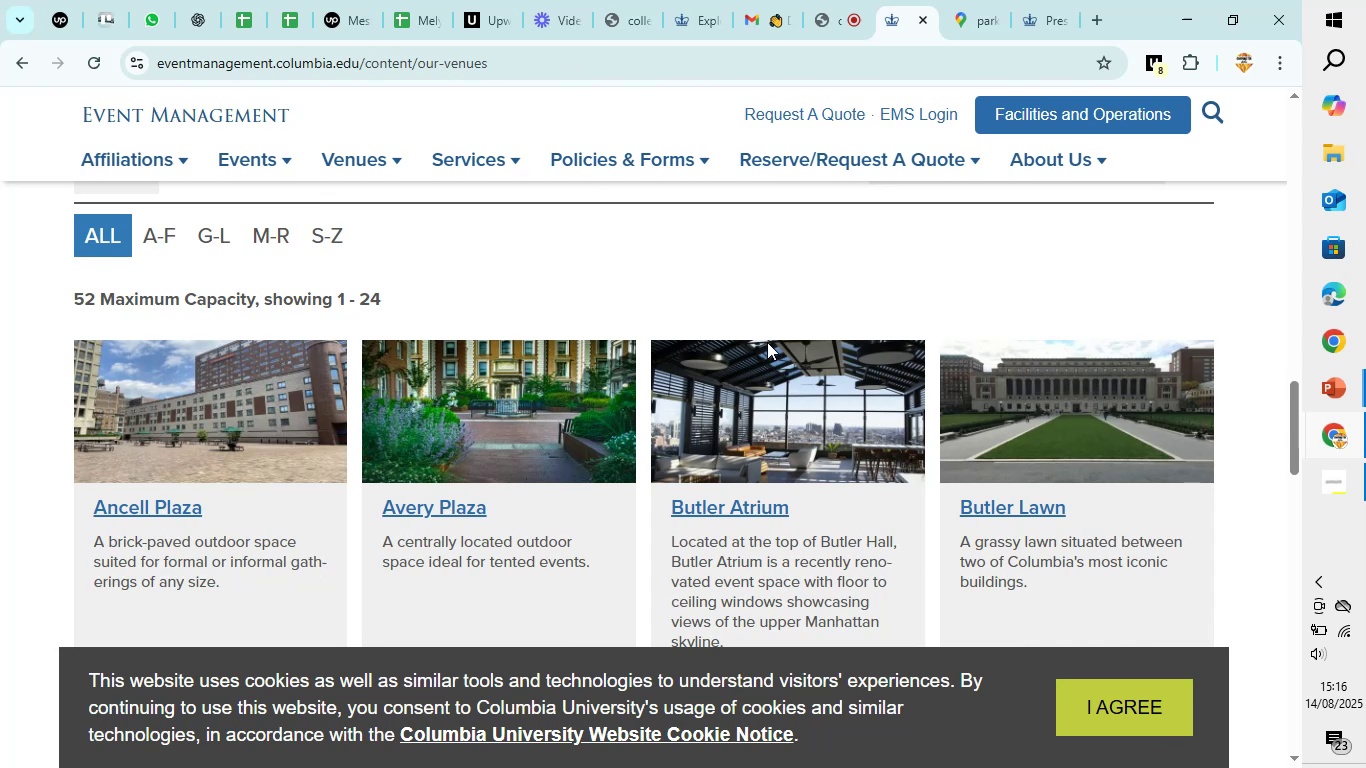 
scroll: coordinate [767, 342], scroll_direction: down, amount: 7.0
 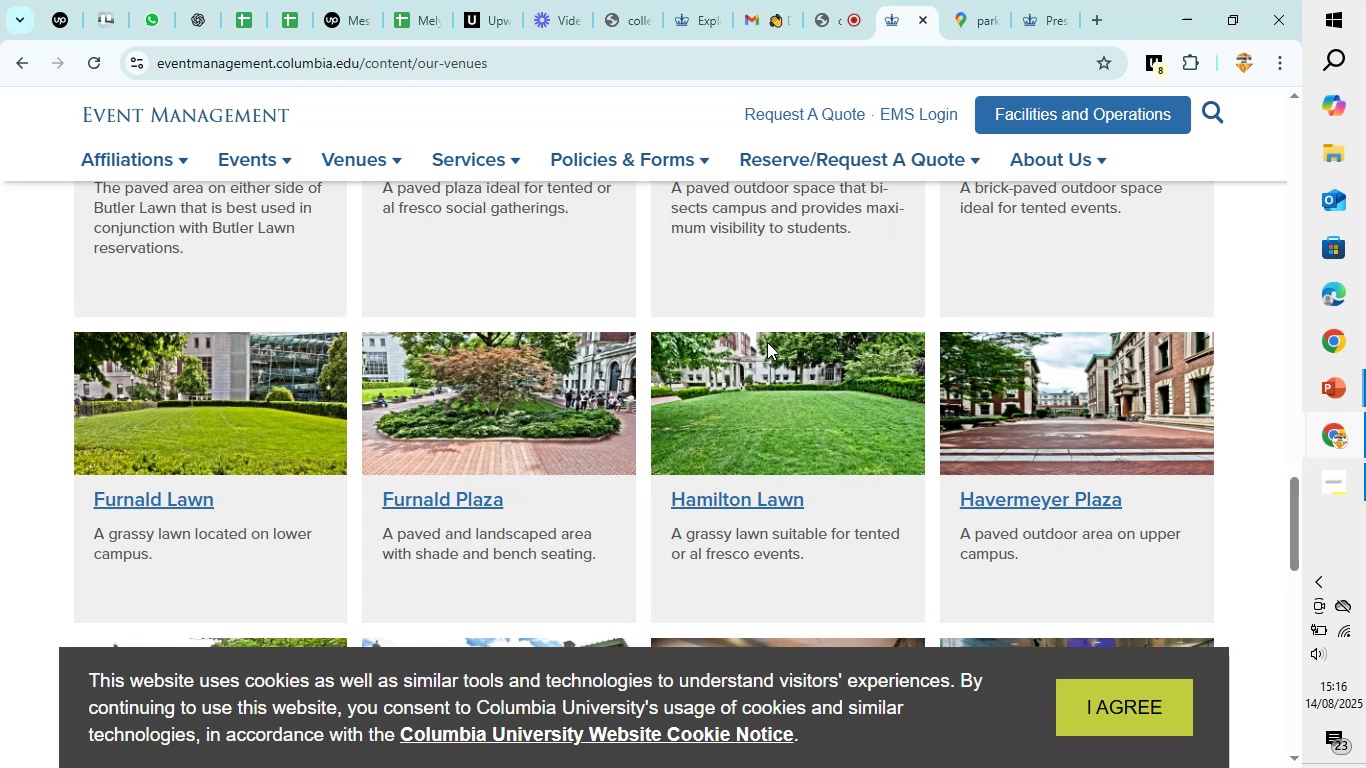 
wait(5.71)
 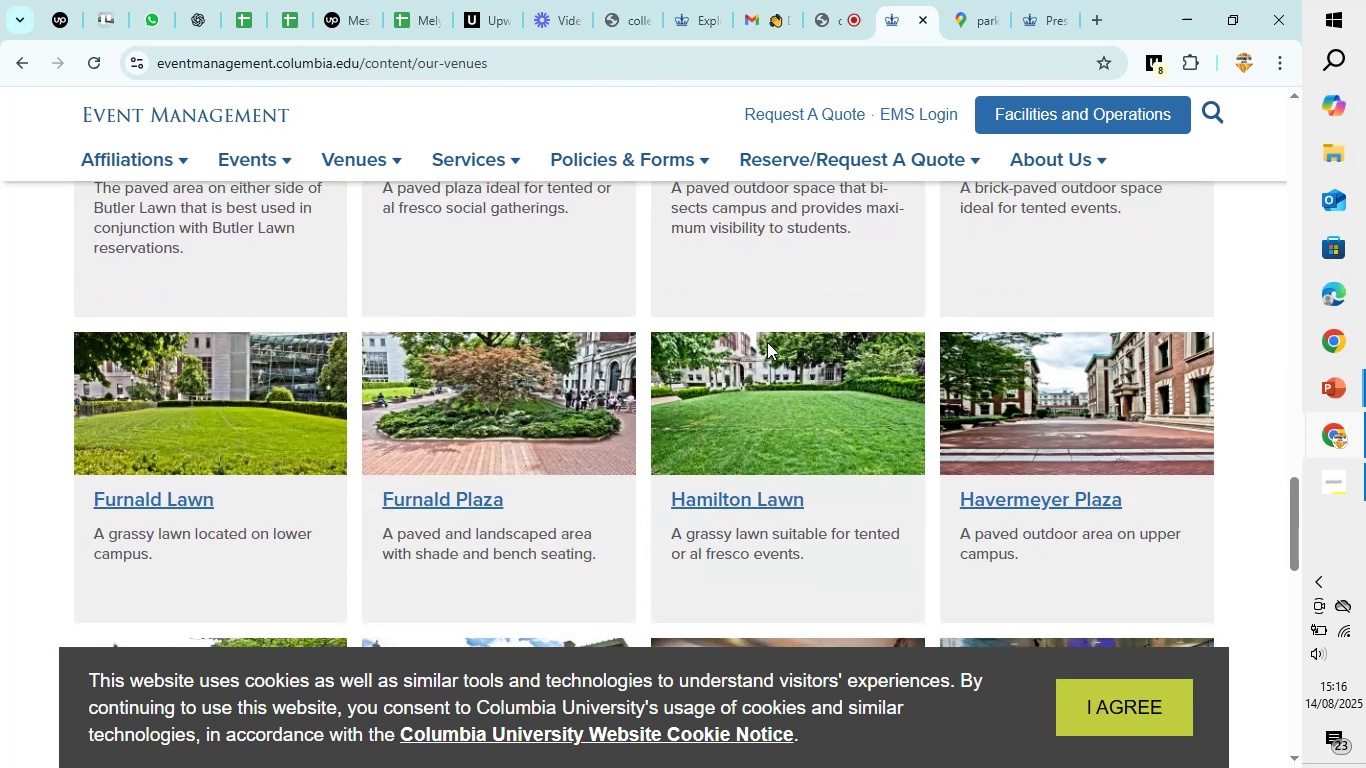 
scroll: coordinate [767, 342], scroll_direction: down, amount: 12.0
 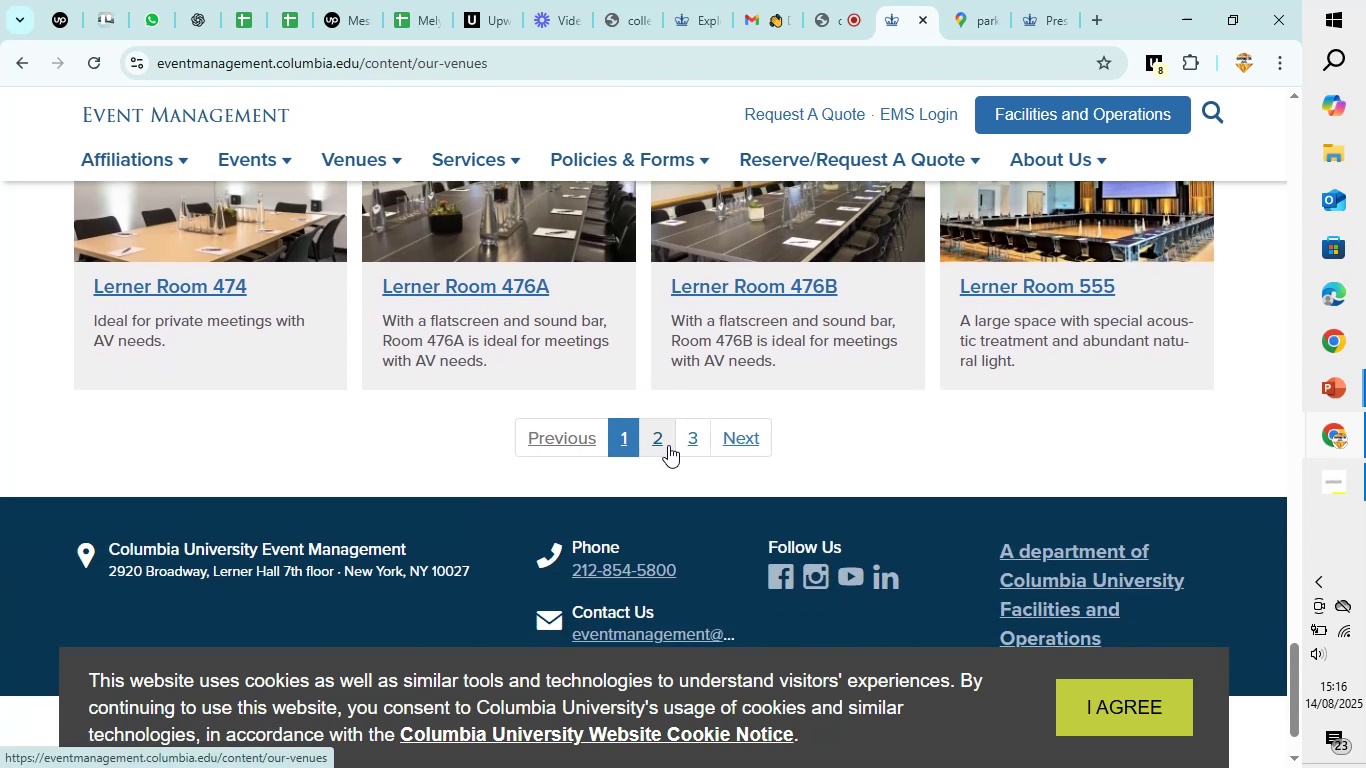 
left_click([668, 445])
 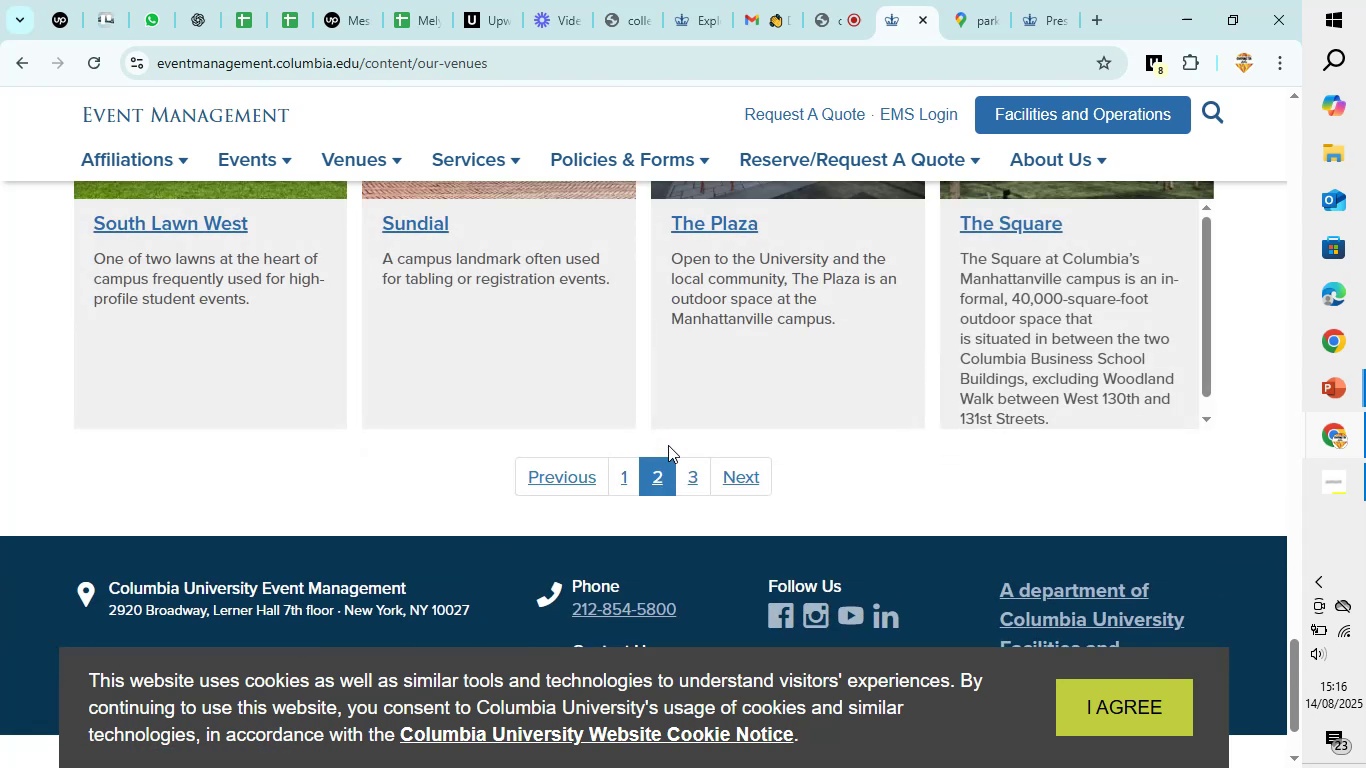 
scroll: coordinate [602, 447], scroll_direction: up, amount: 16.0
 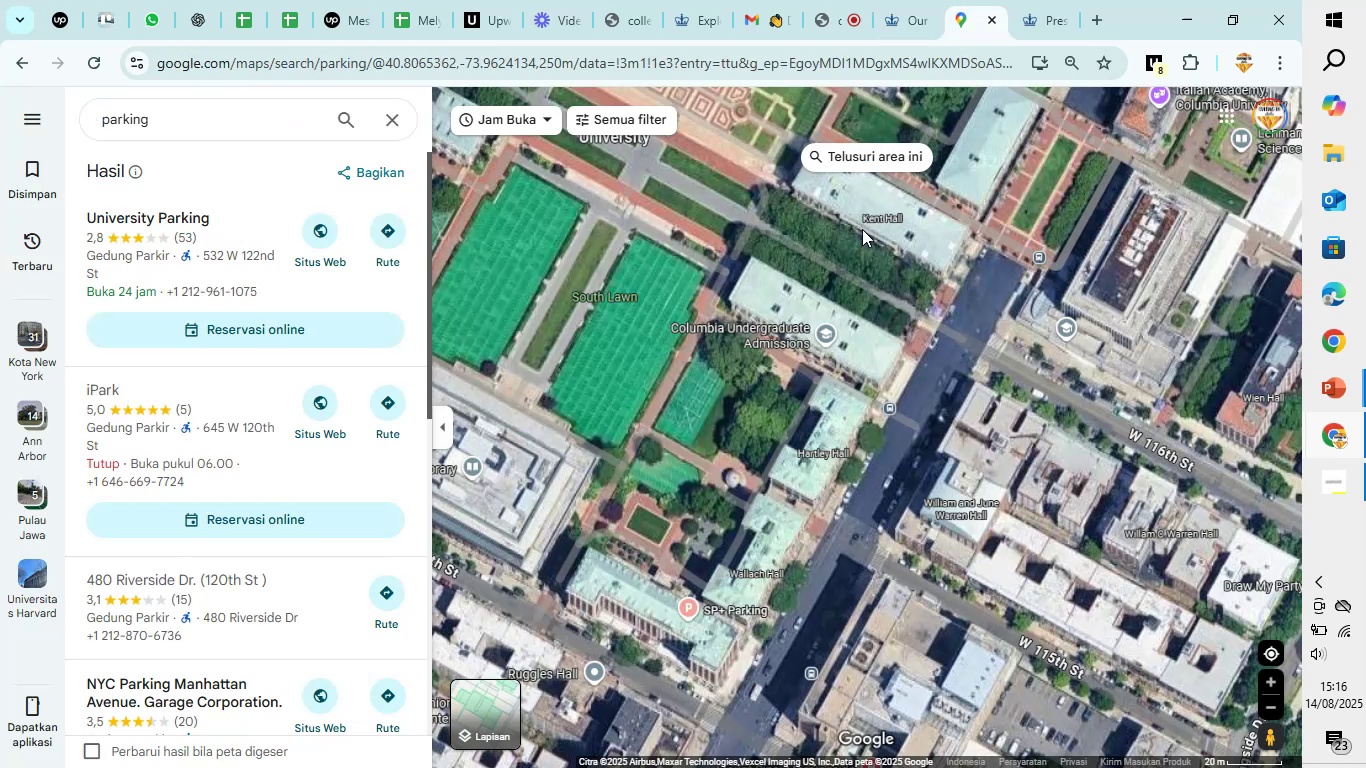 
scroll: coordinate [911, 295], scroll_direction: down, amount: 8.0
 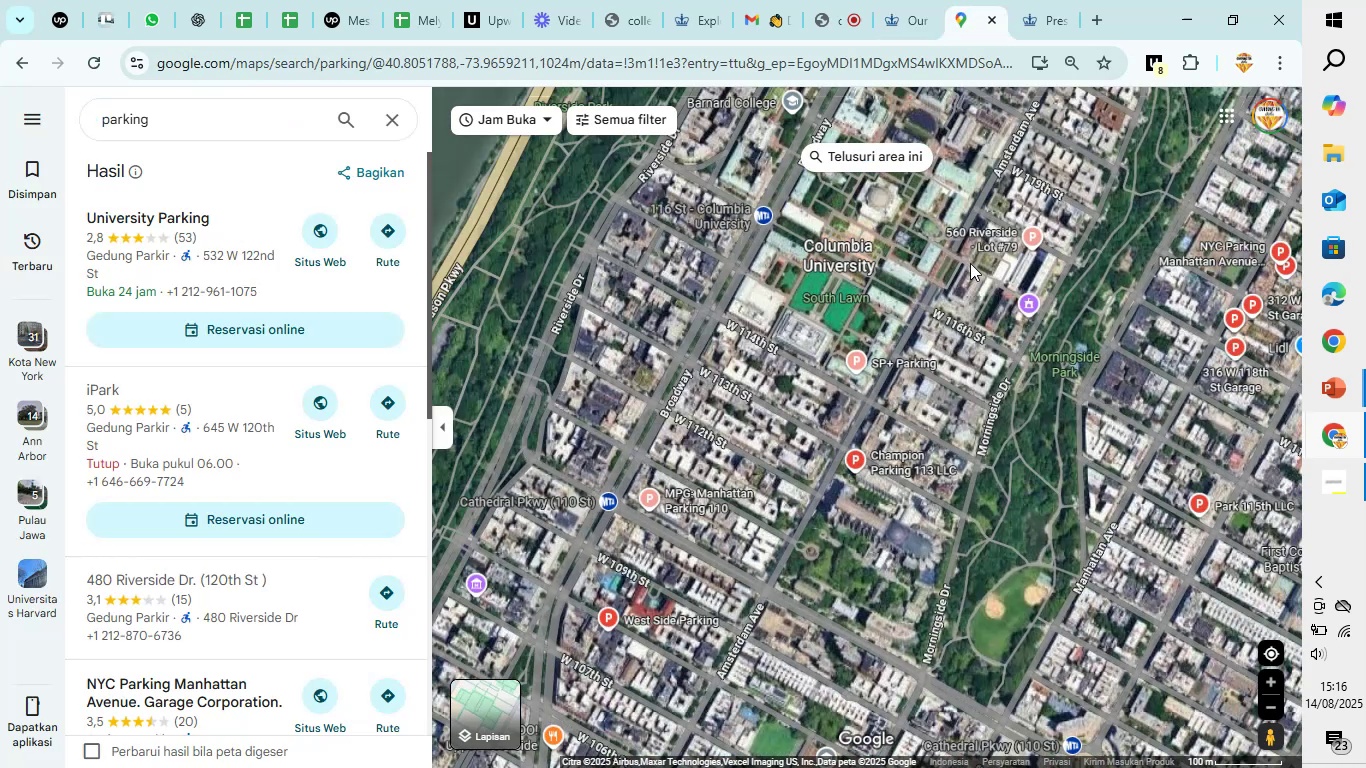 
left_click_drag(start_coordinate=[1080, 242], to_coordinate=[1024, 373])
 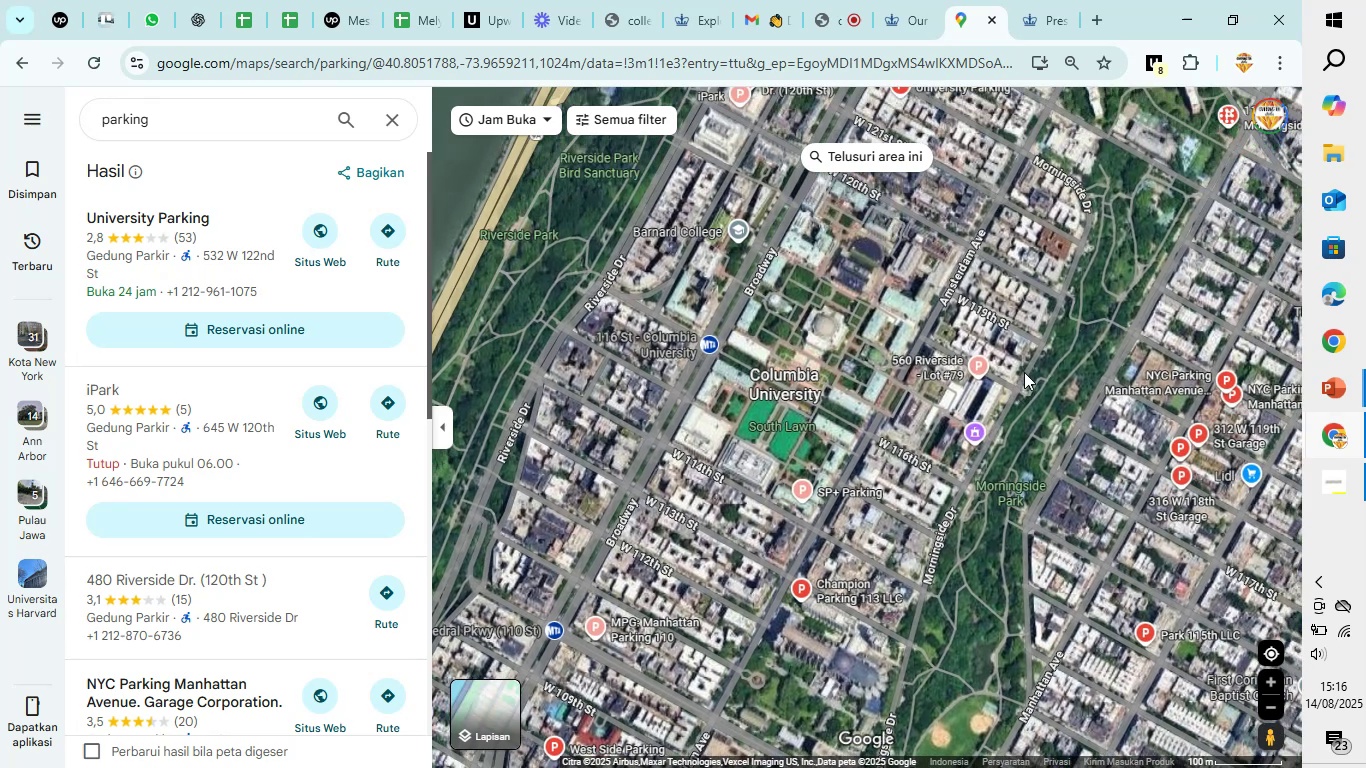 
scroll: coordinate [1020, 372], scroll_direction: up, amount: 12.0
 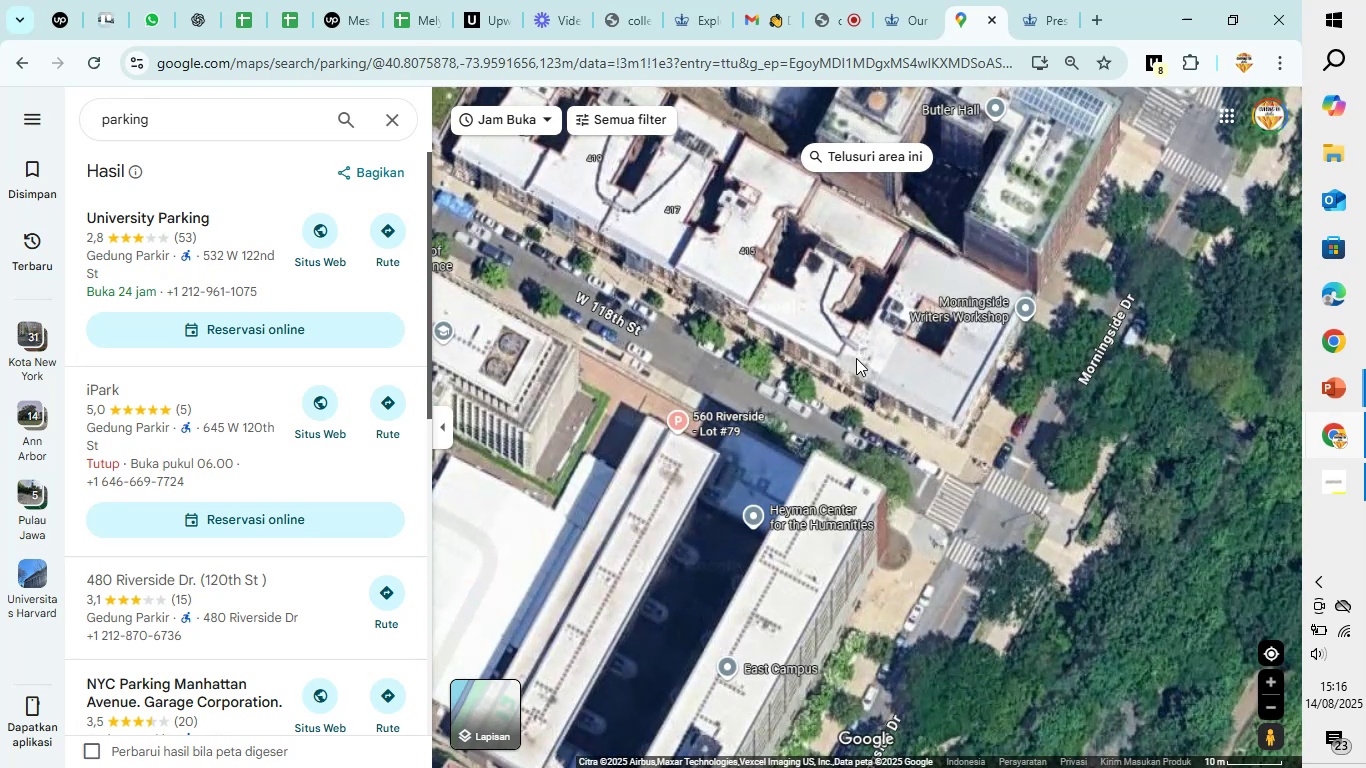 
left_click_drag(start_coordinate=[767, 310], to_coordinate=[1211, 338])
 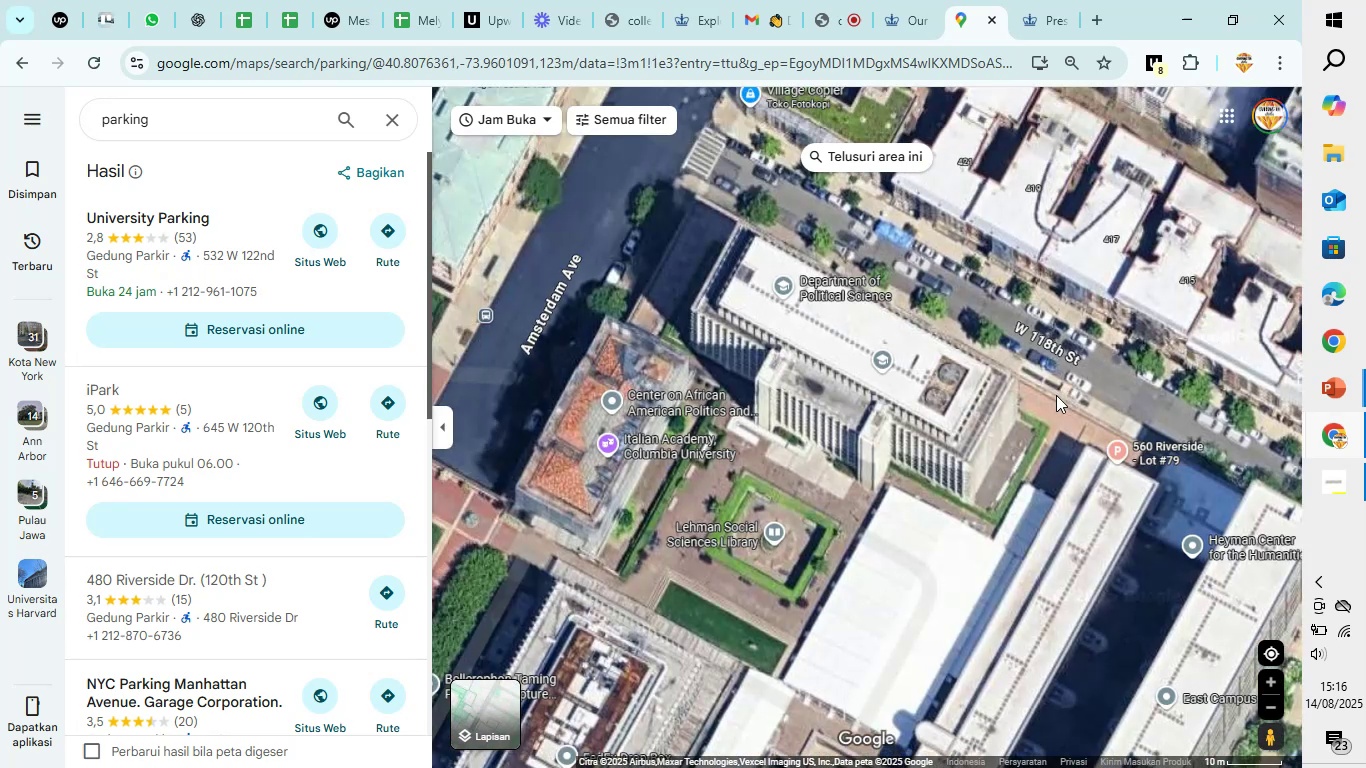 
scroll: coordinate [1052, 410], scroll_direction: up, amount: 4.0
 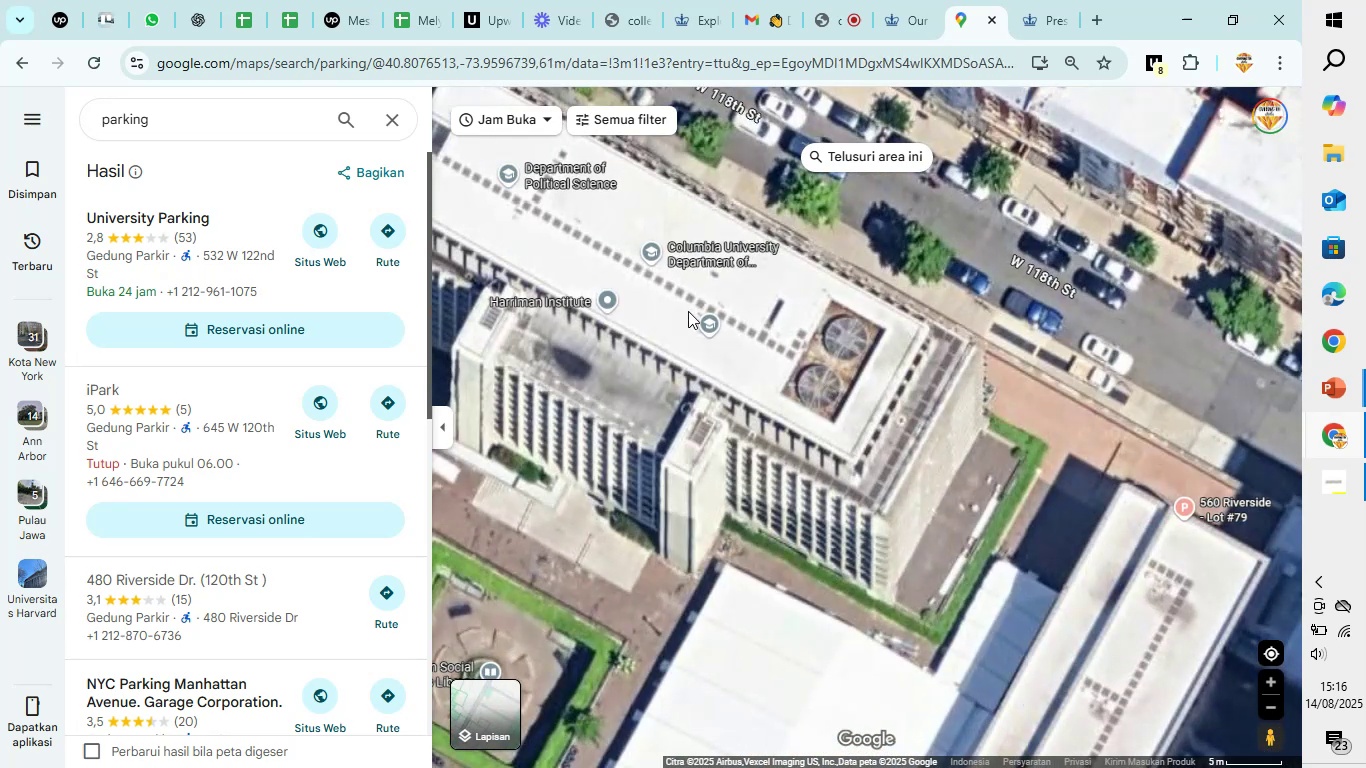 
mouse_move([664, 240])
 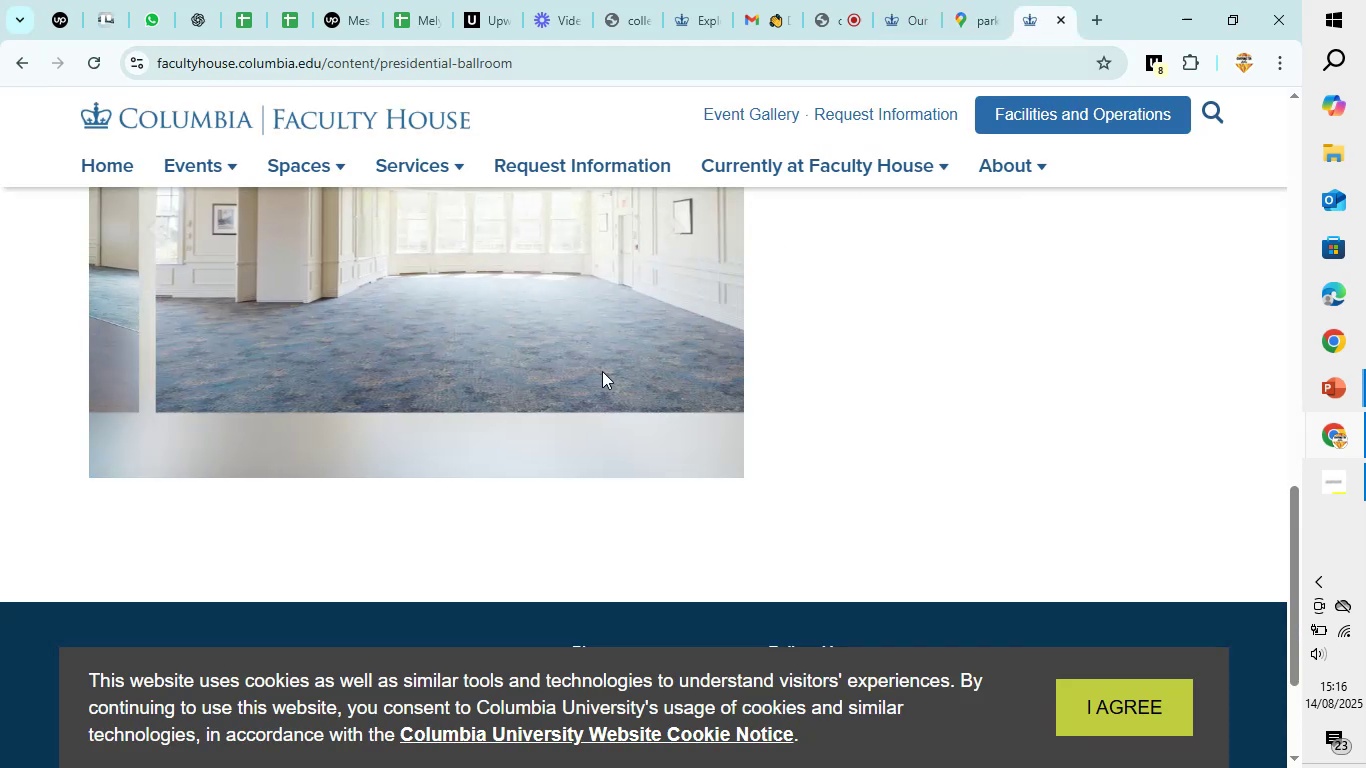 
scroll: coordinate [812, 296], scroll_direction: up, amount: 7.0
 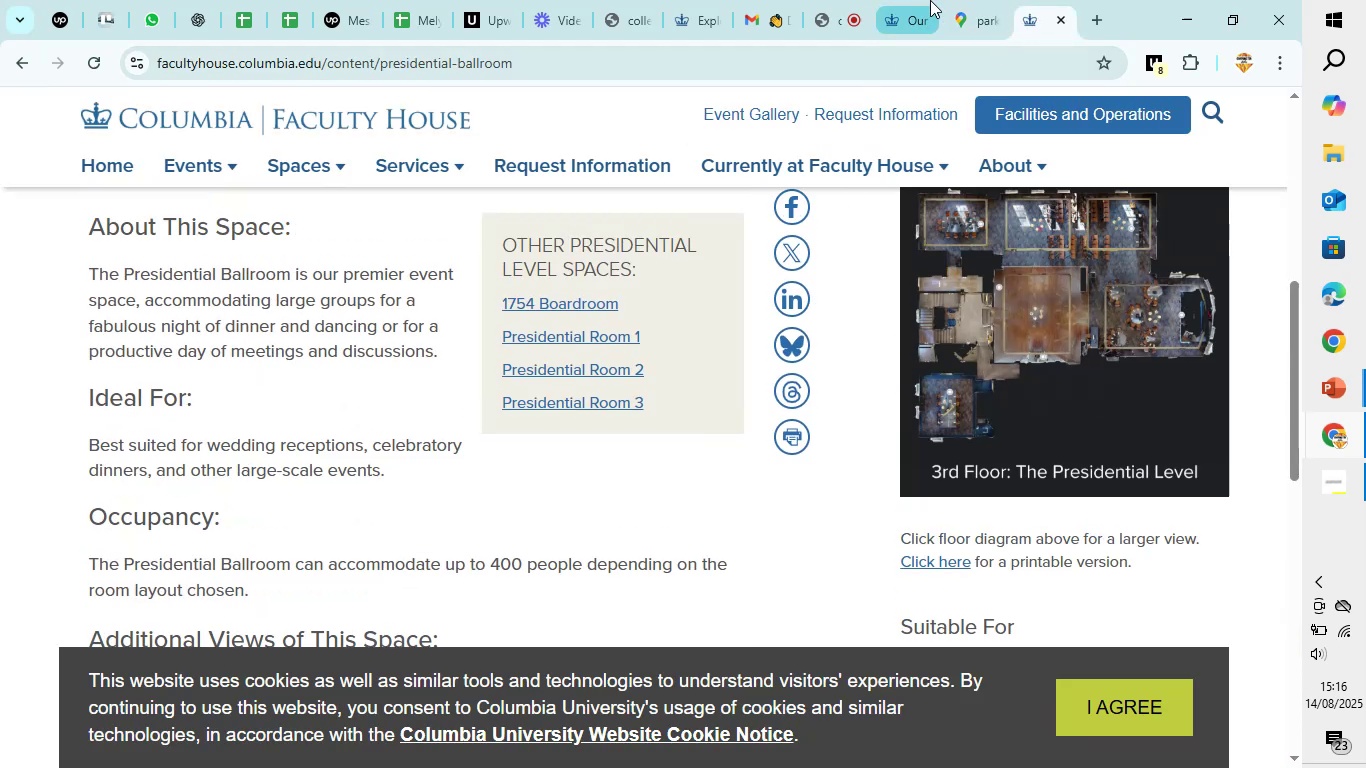 
left_click([919, 0])
 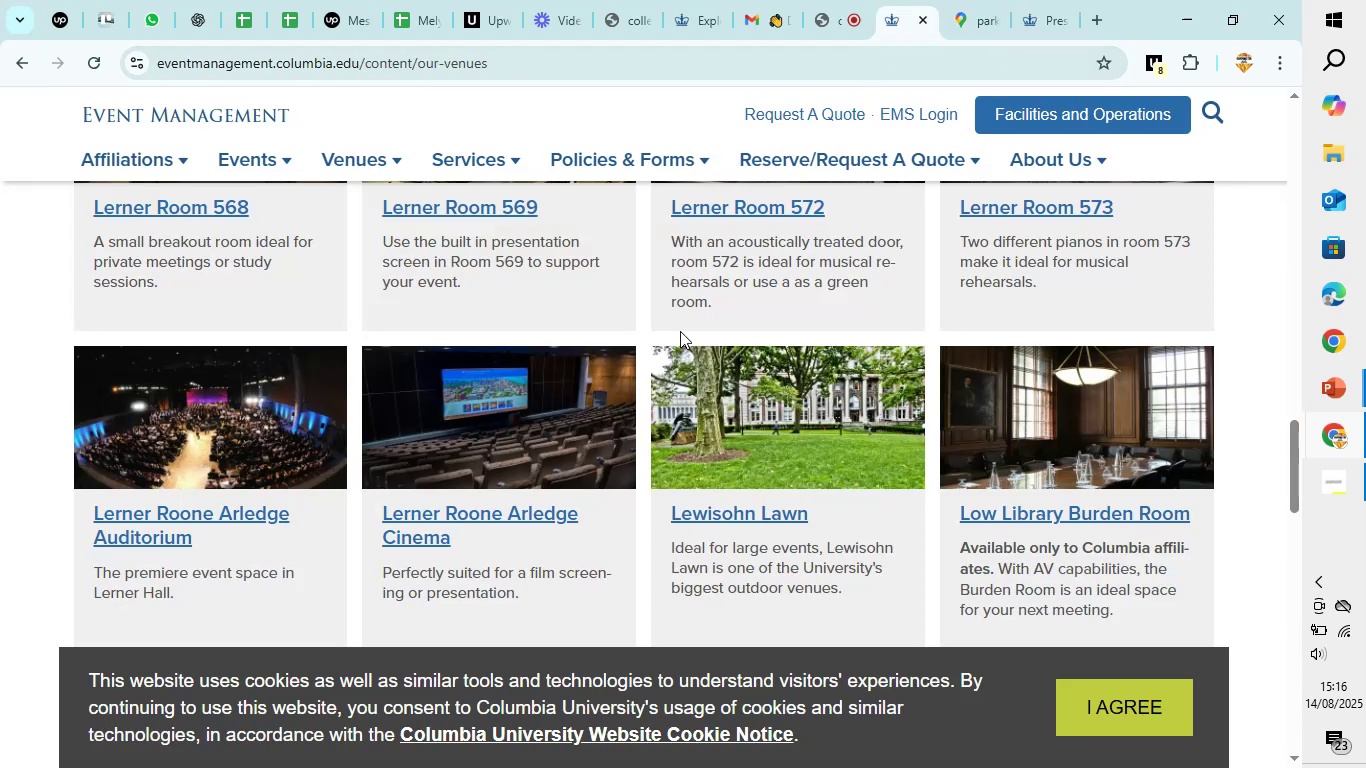 
scroll: coordinate [672, 338], scroll_direction: down, amount: 13.0
 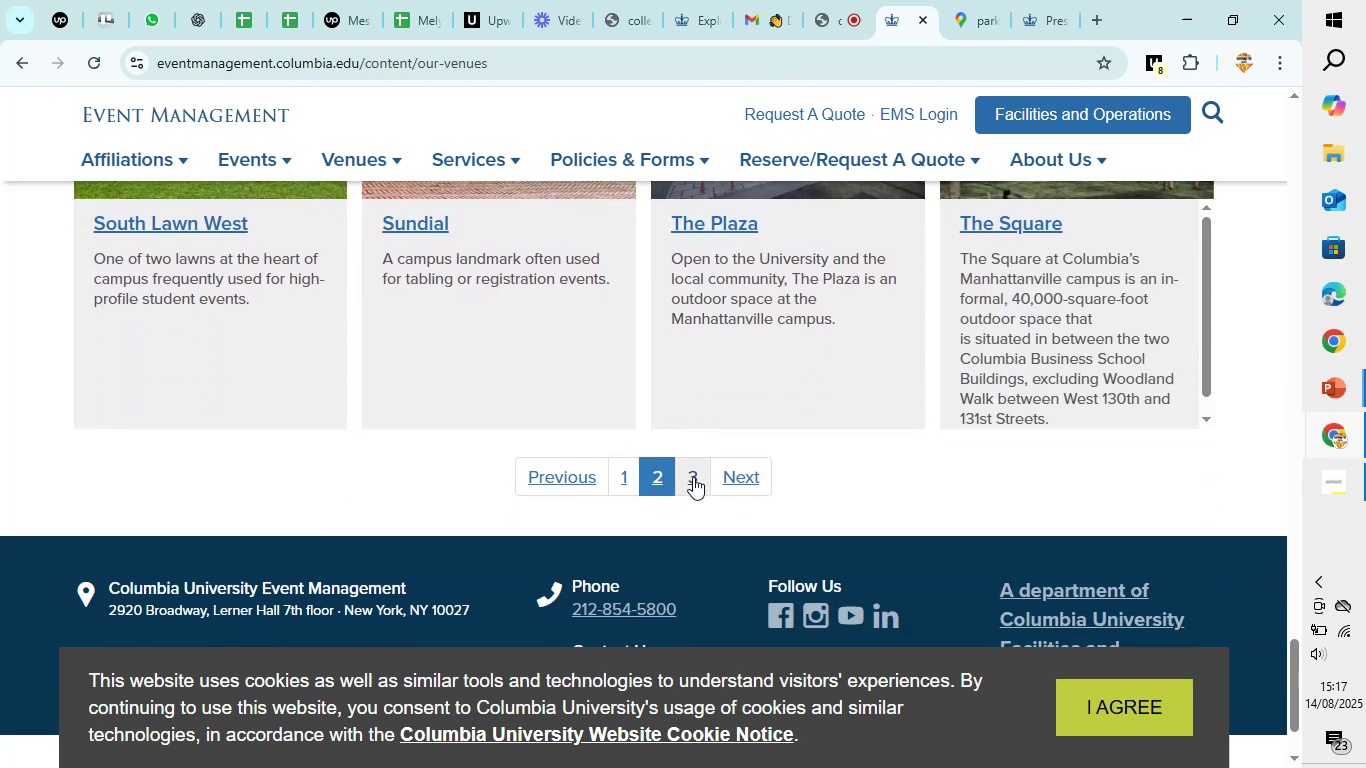 
left_click([693, 477])
 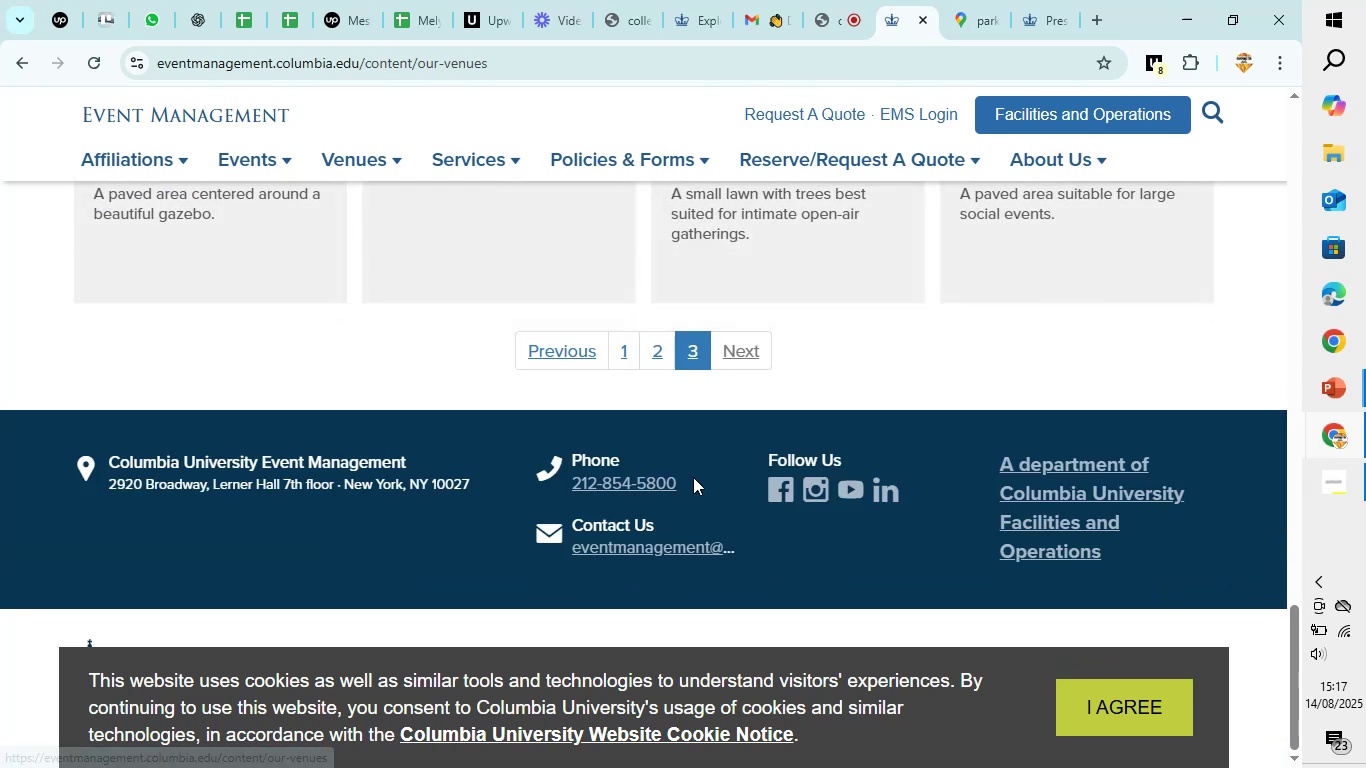 
scroll: coordinate [691, 477], scroll_direction: up, amount: 4.0
 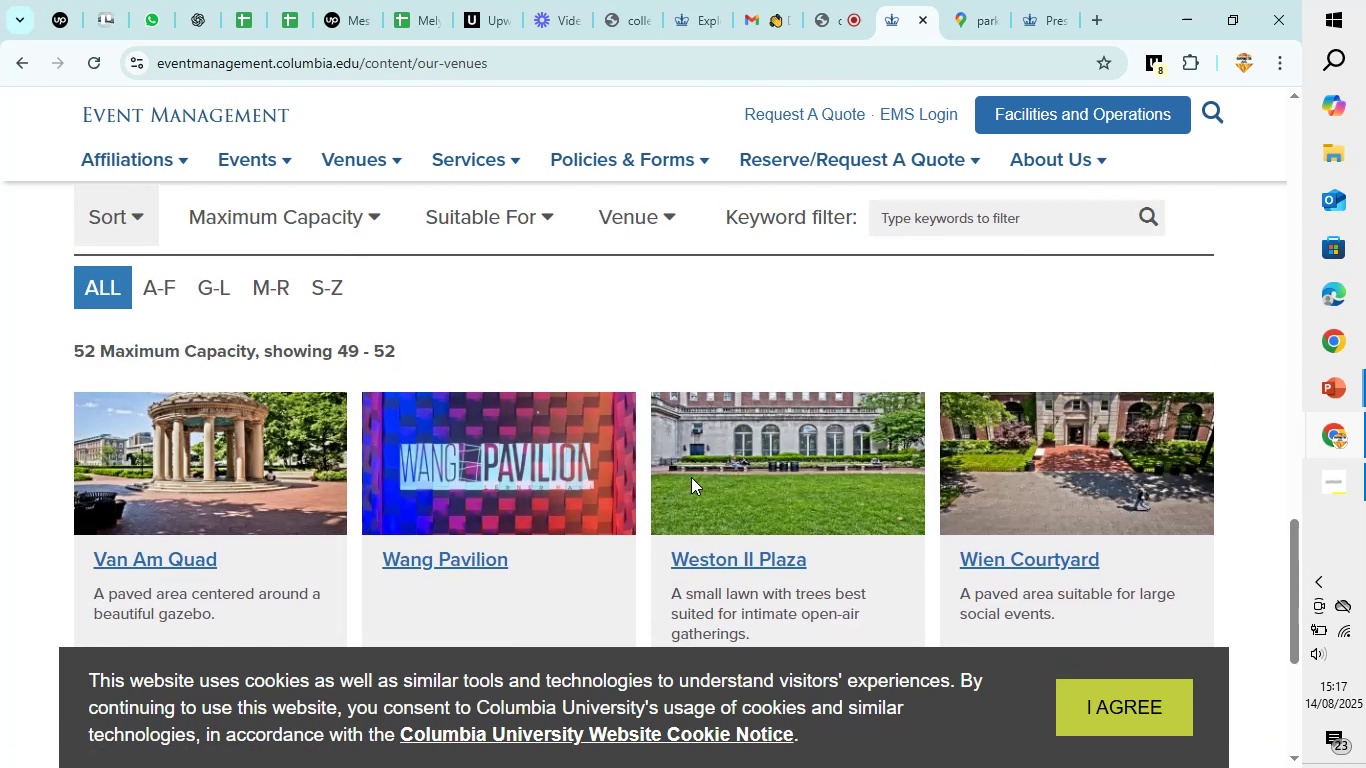 
scroll: coordinate [690, 477], scroll_direction: down, amount: 3.0
 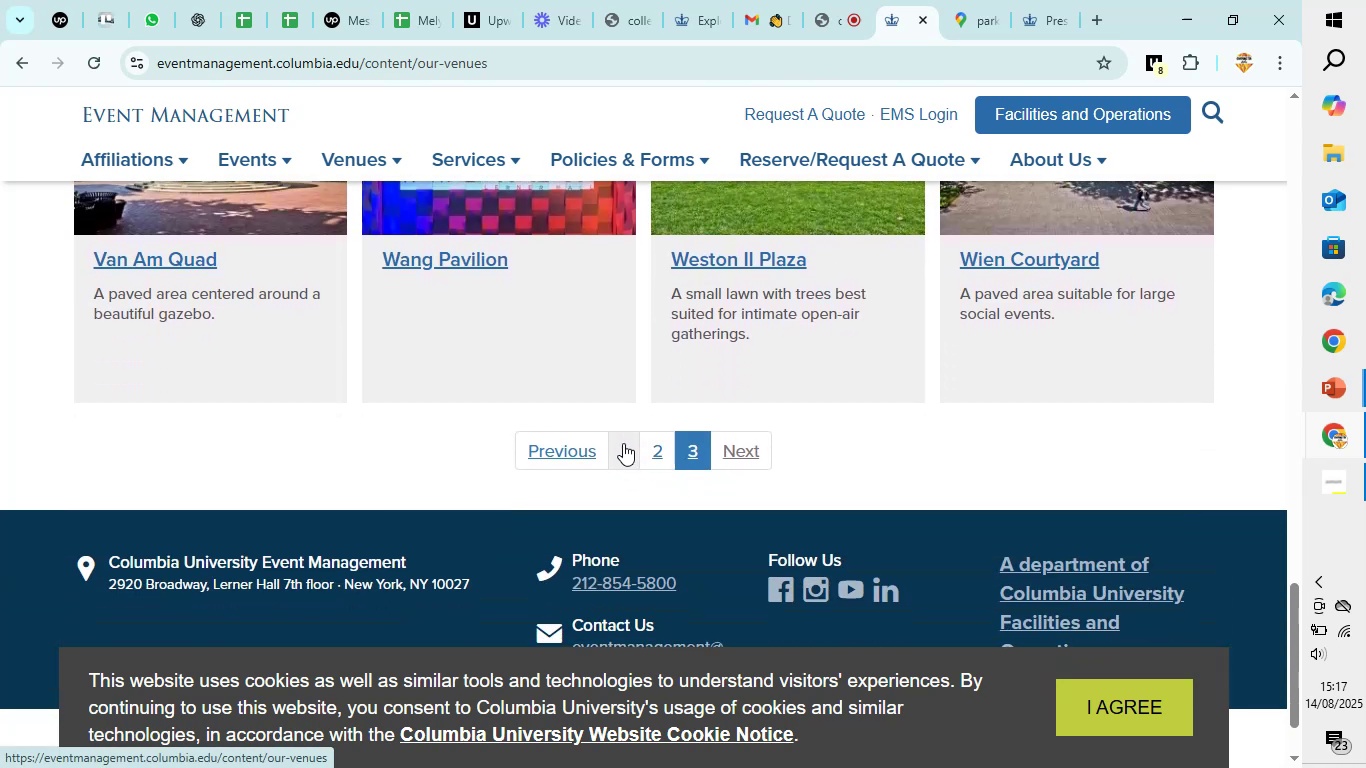 
left_click([623, 443])
 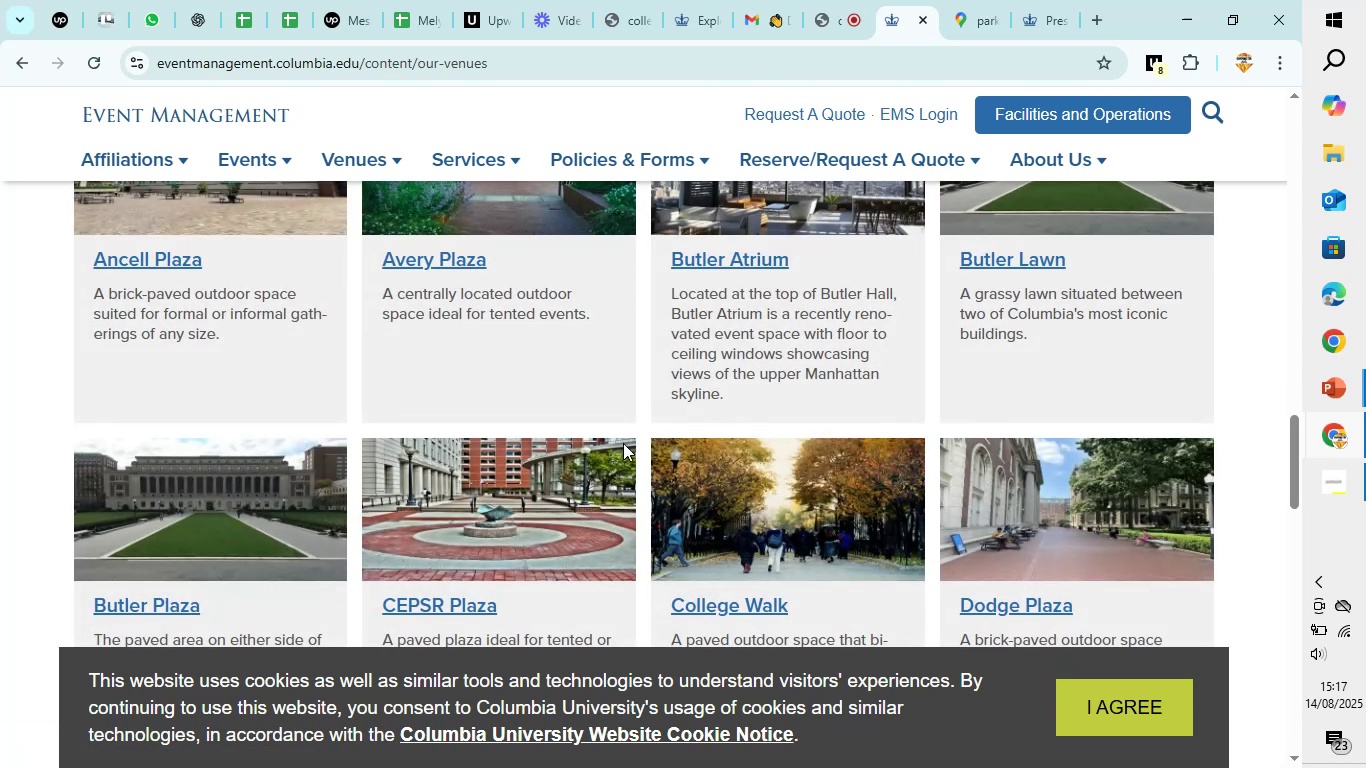 
scroll: coordinate [623, 443], scroll_direction: down, amount: 4.0
 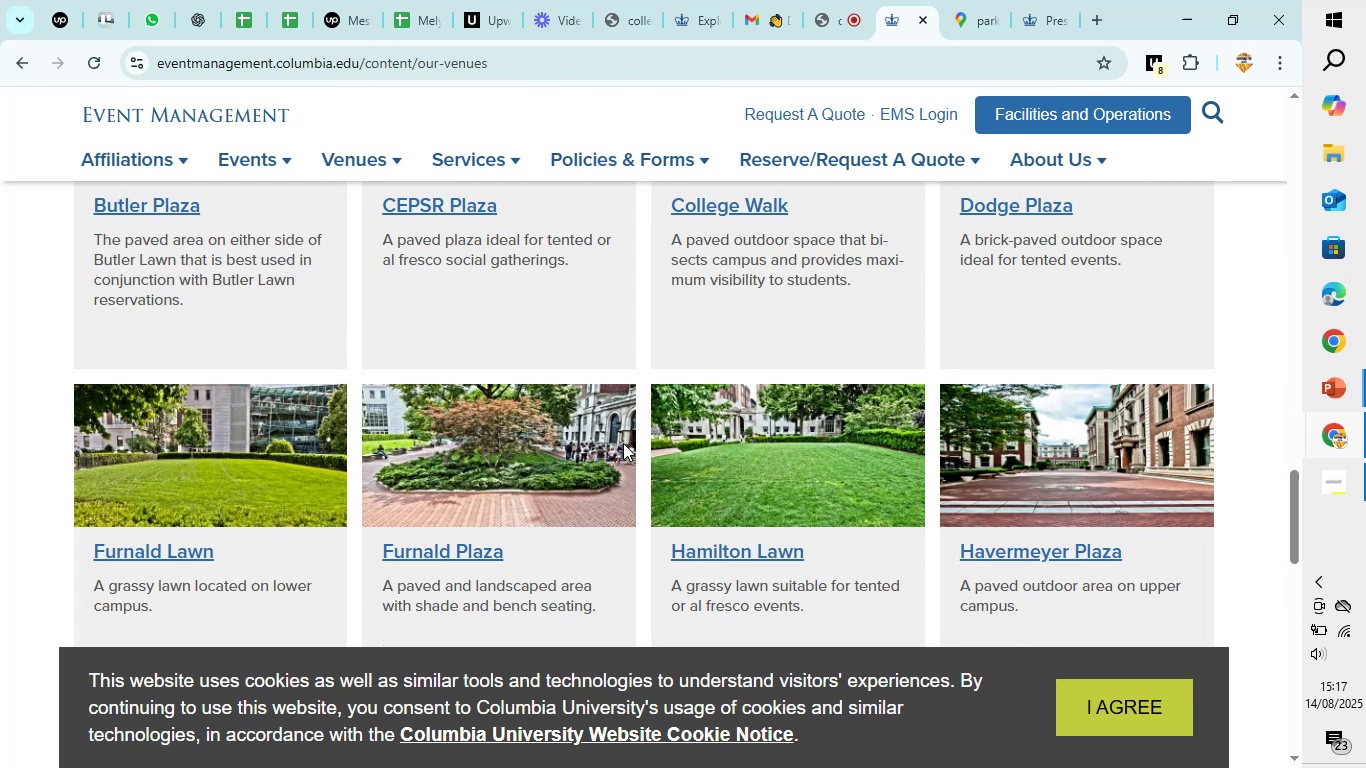 
scroll: coordinate [623, 443], scroll_direction: up, amount: 5.0
 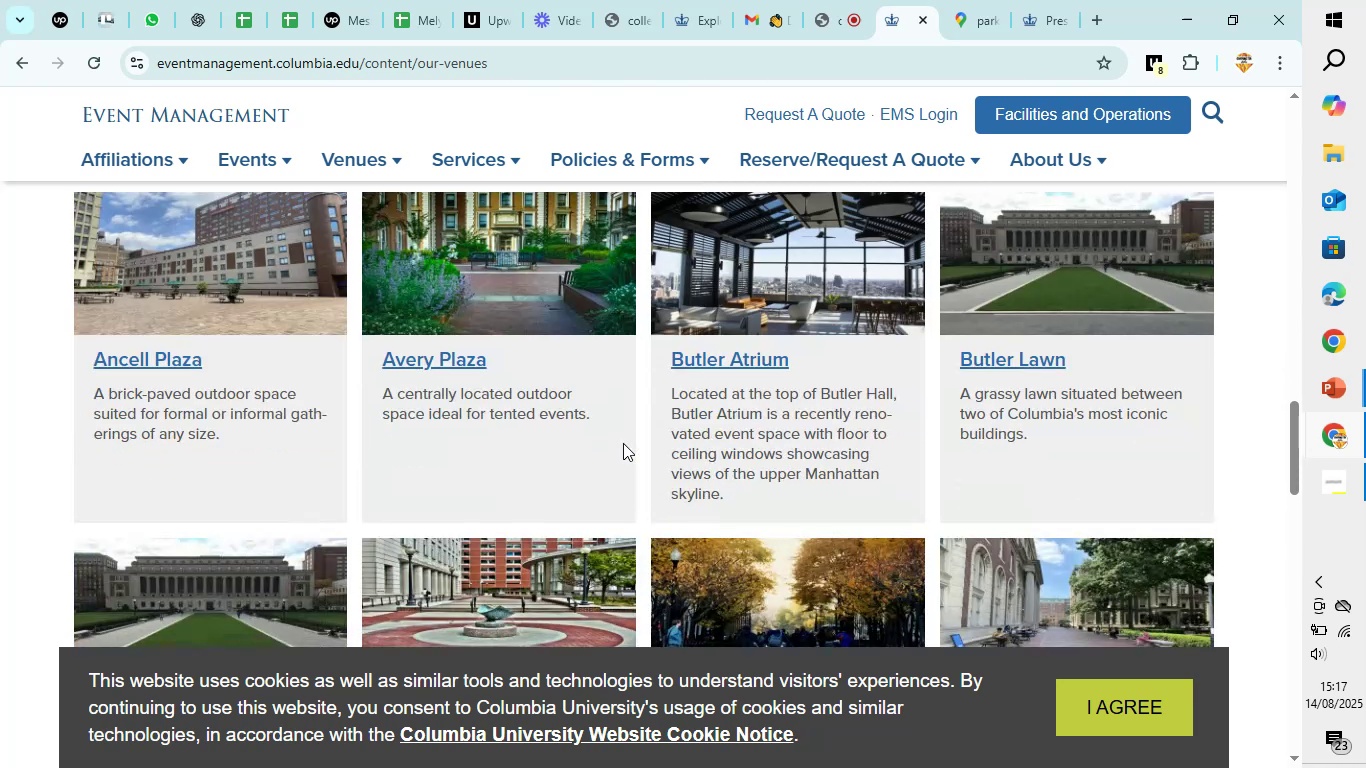 
wait(11.96)
 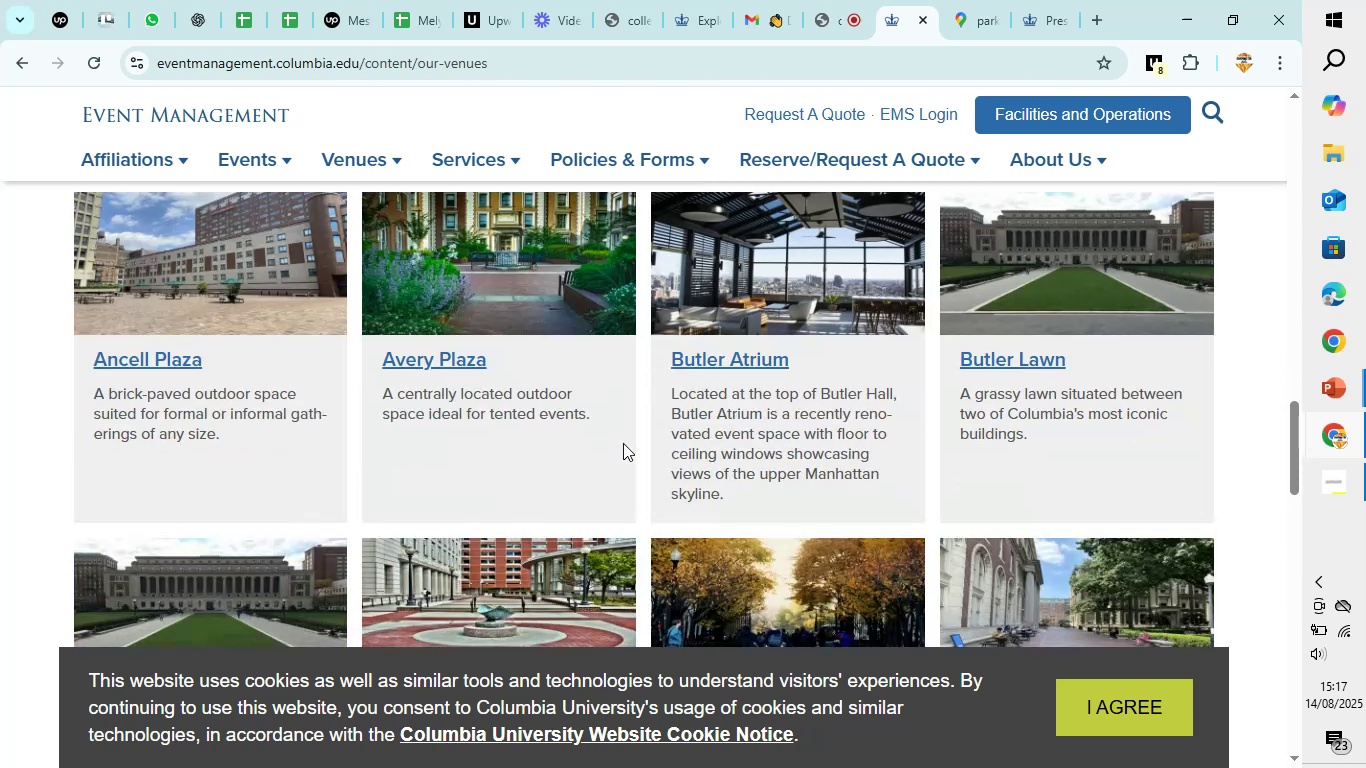 
left_click([966, 362])
 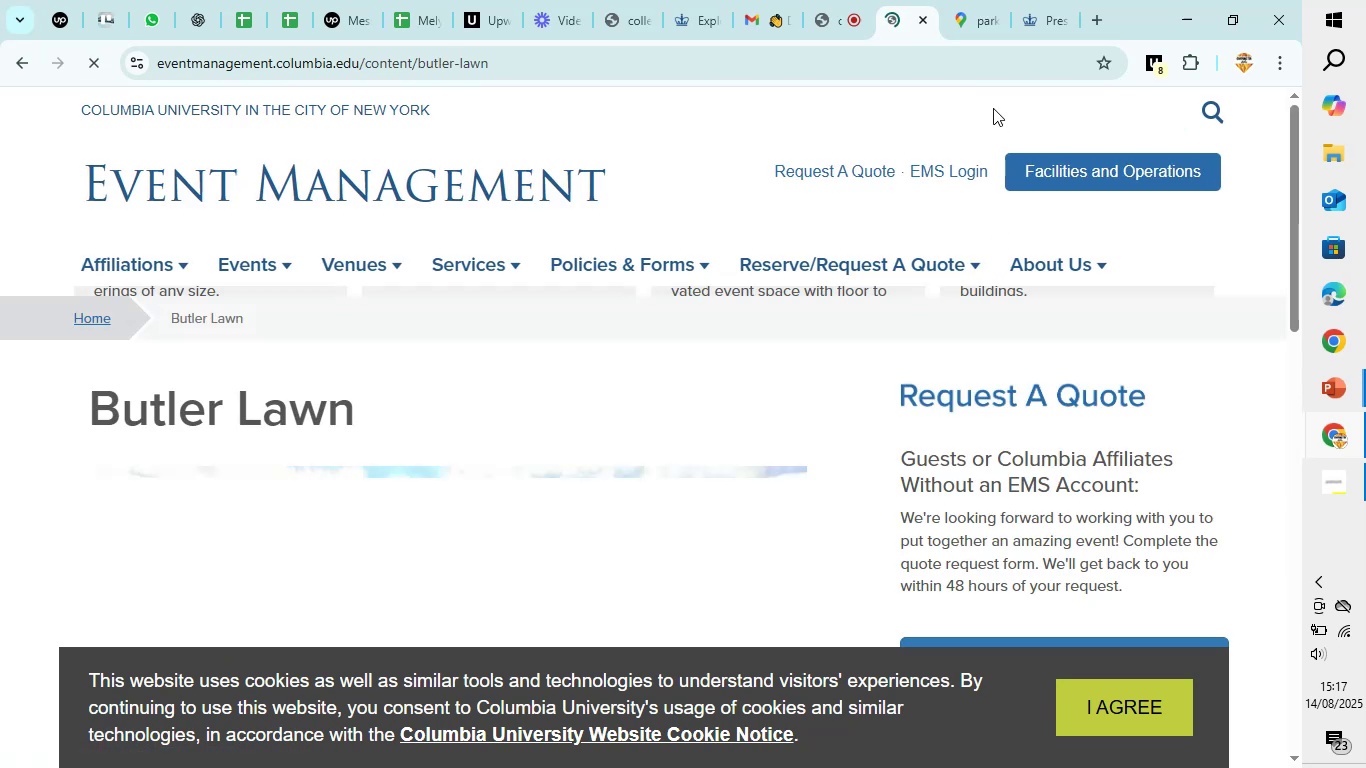 
scroll: coordinate [719, 317], scroll_direction: down, amount: 3.0
 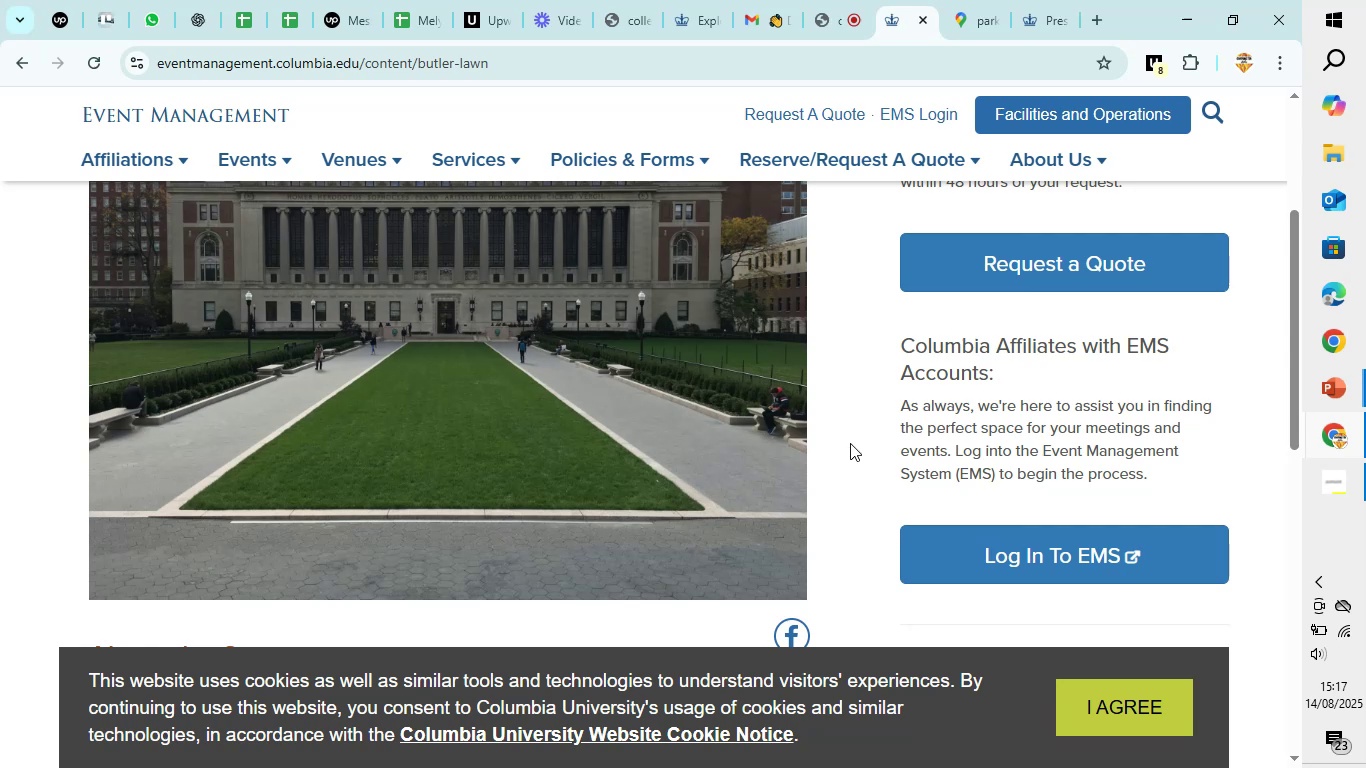 
wait(5.06)
 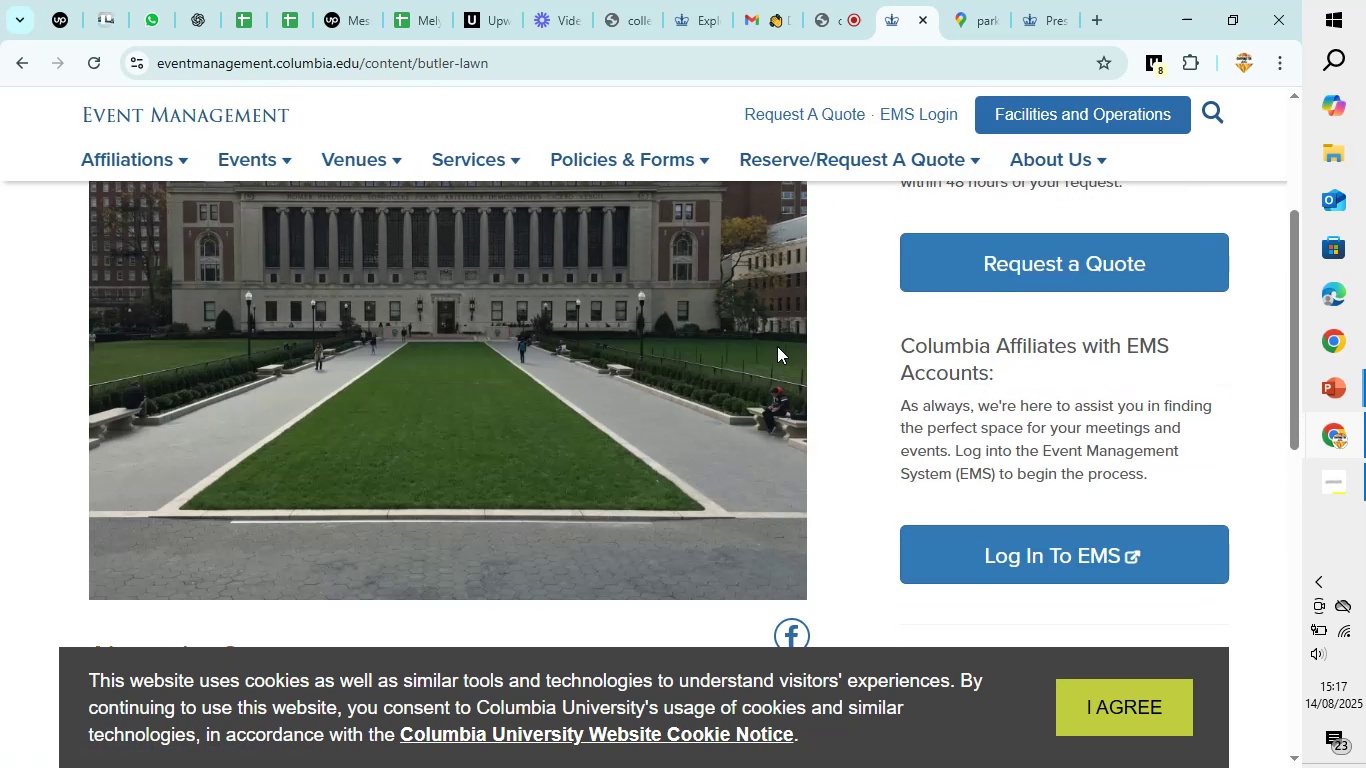 
scroll: coordinate [778, 440], scroll_direction: down, amount: 8.0
 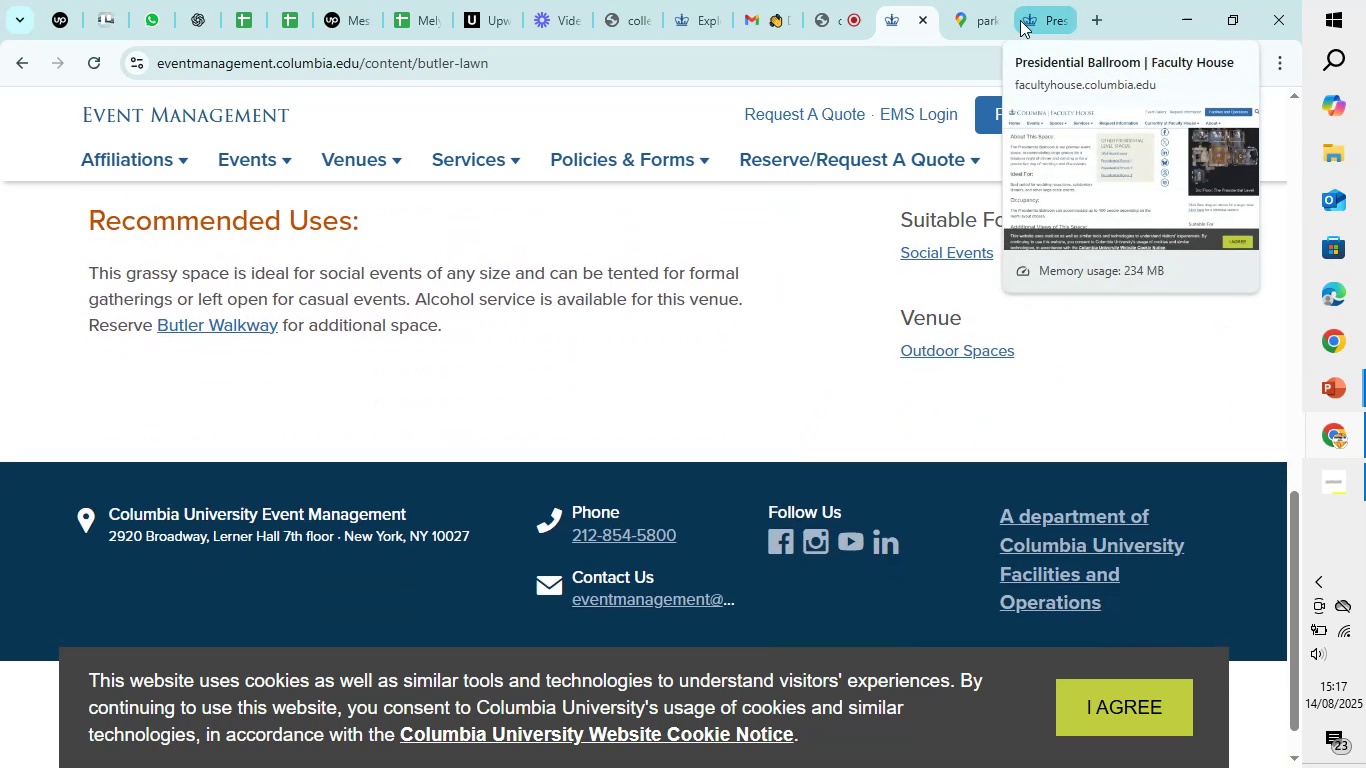 
wait(5.66)
 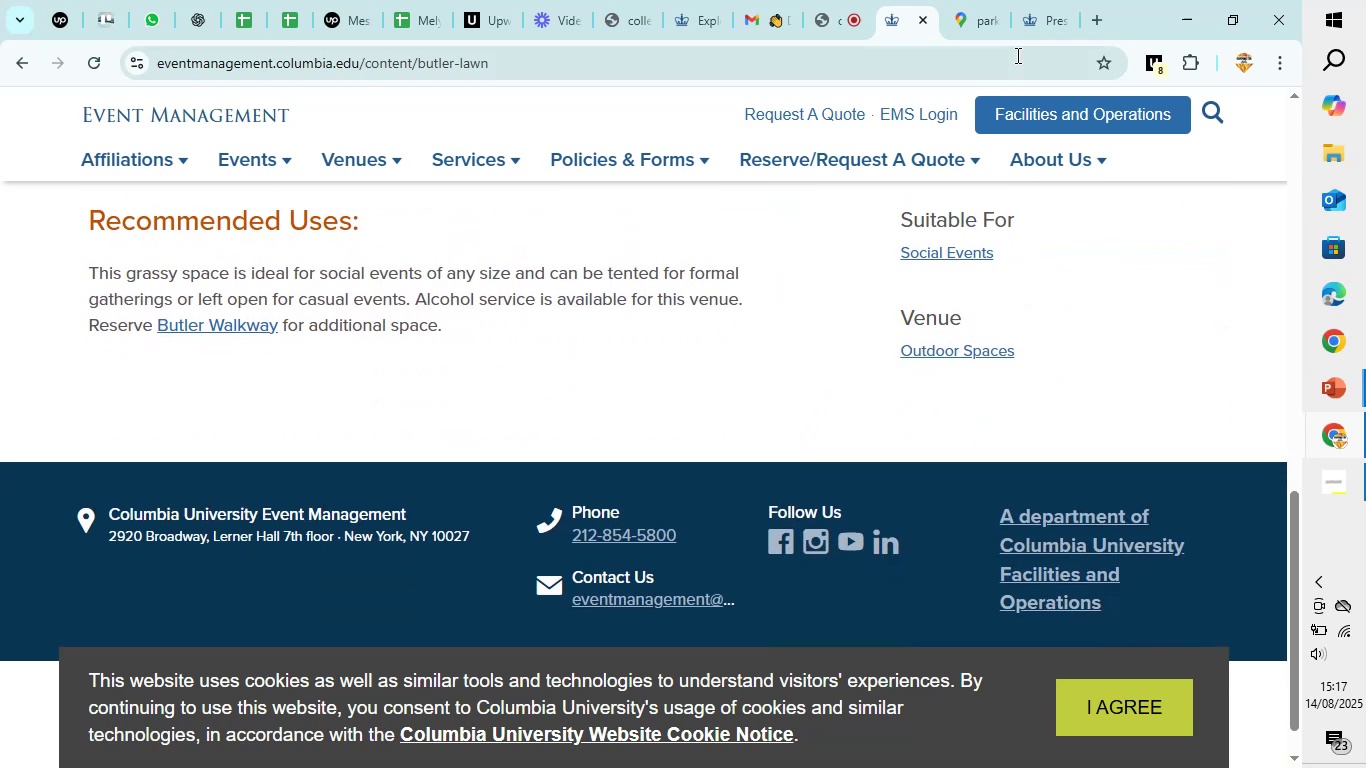 
left_click([1029, 10])
 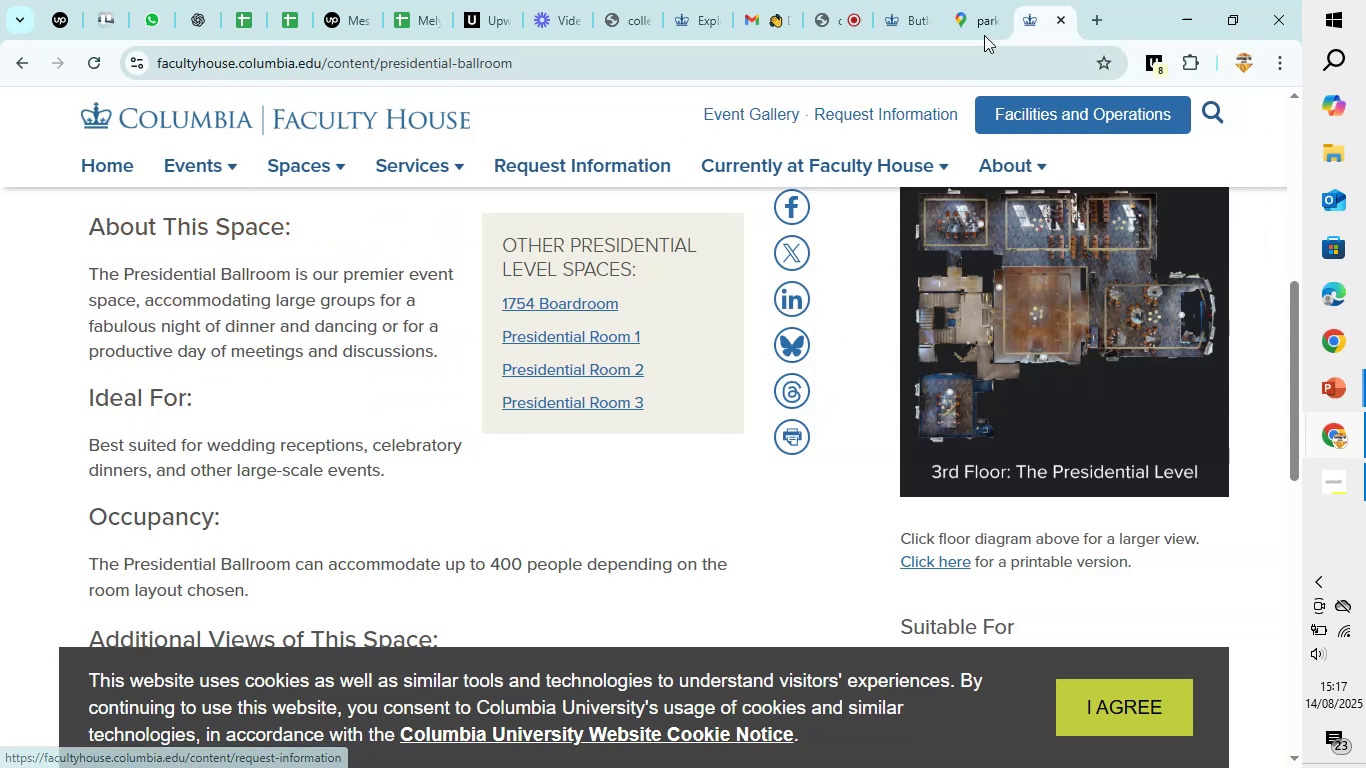 
left_click([981, 25])
 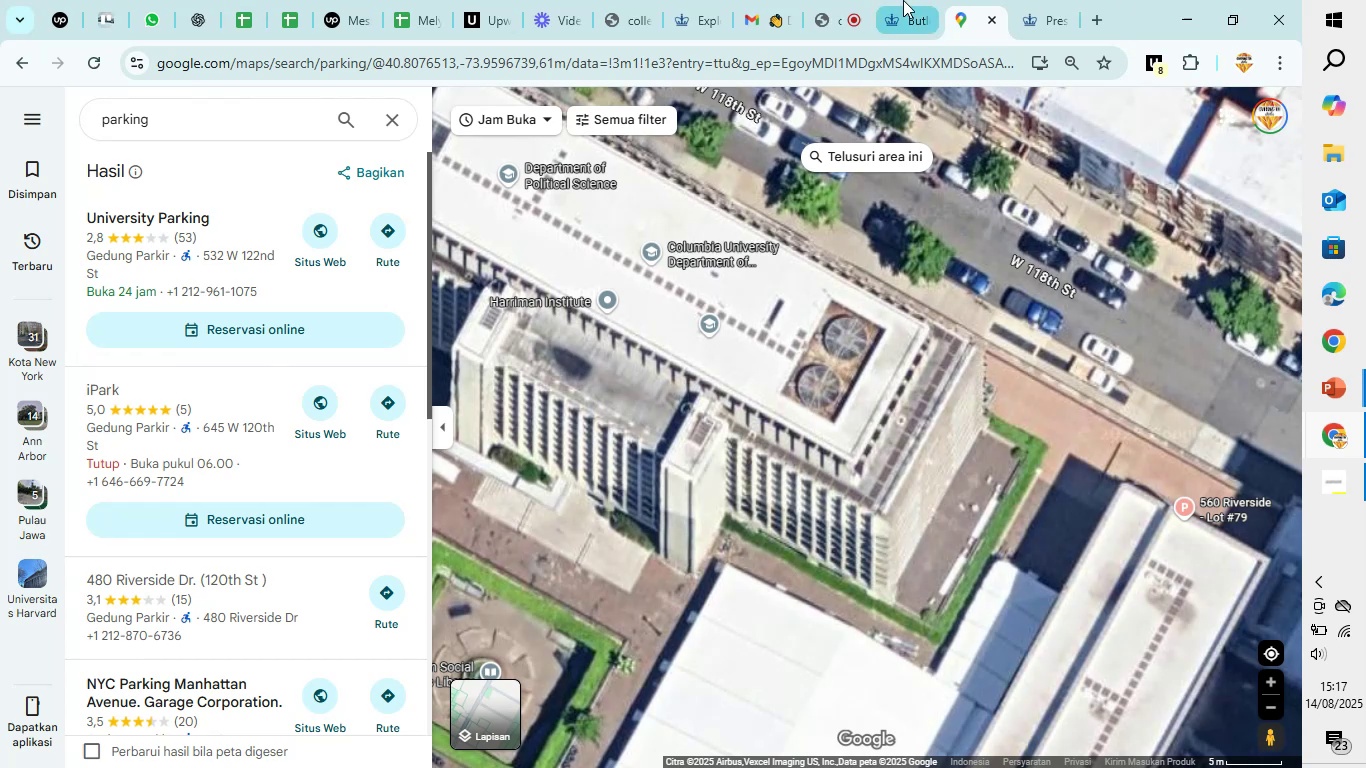 
scroll: coordinate [839, 475], scroll_direction: down, amount: 1.0
 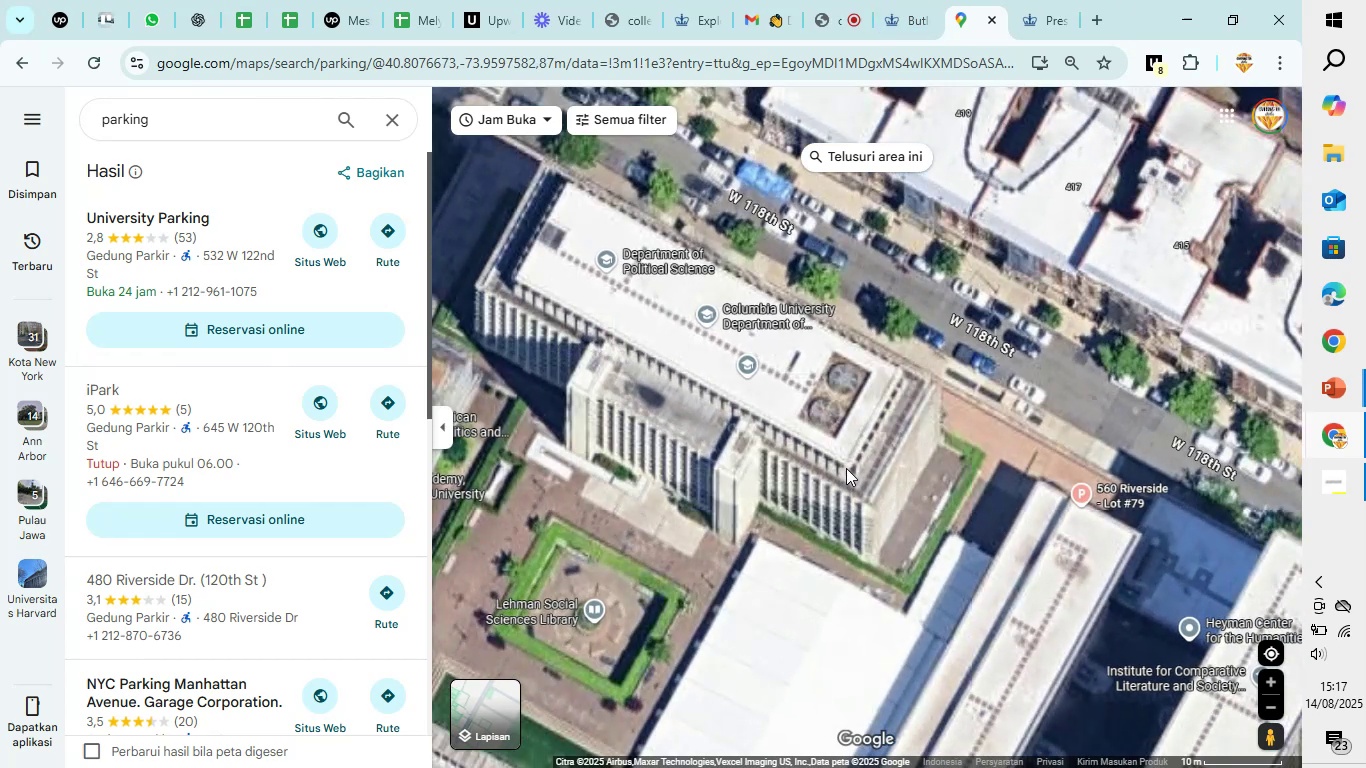 
scroll: coordinate [942, 452], scroll_direction: up, amount: 2.0
 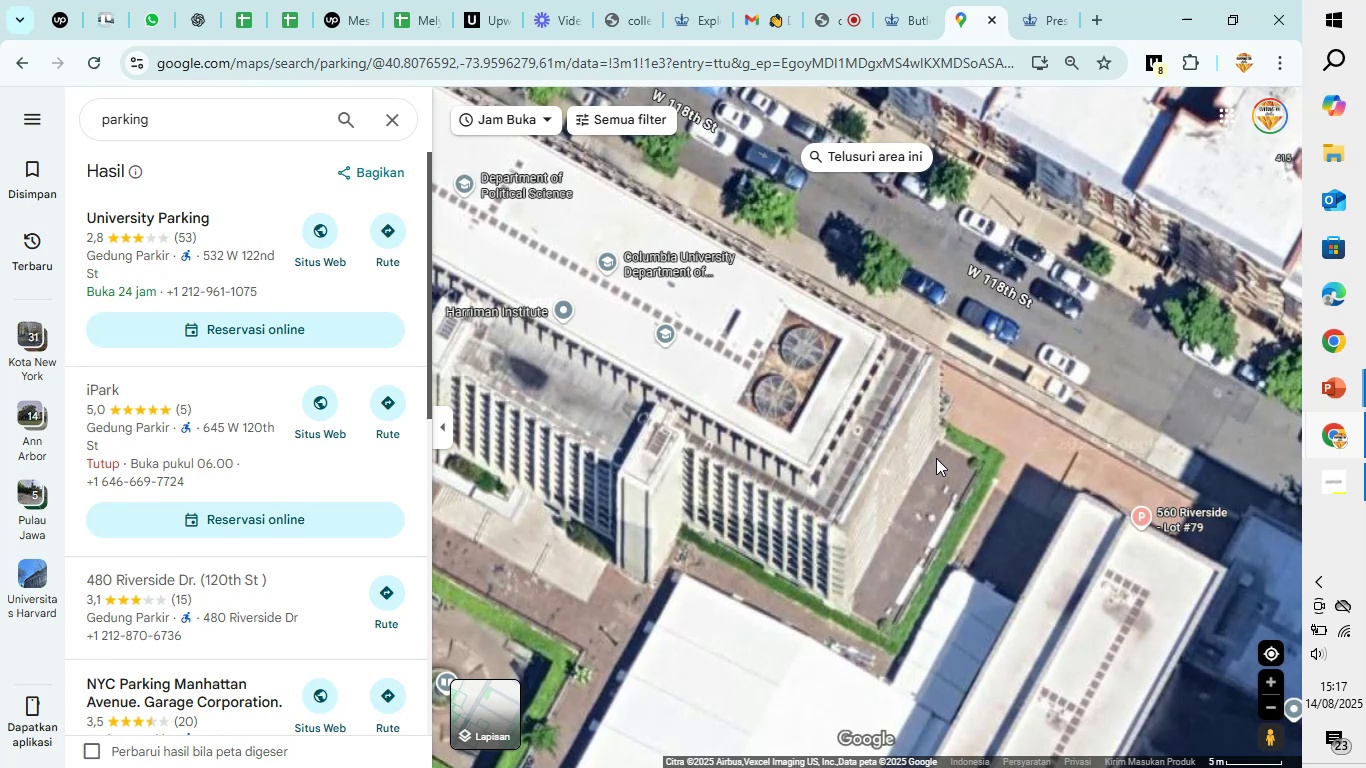 
left_click_drag(start_coordinate=[759, 378], to_coordinate=[829, 583])
 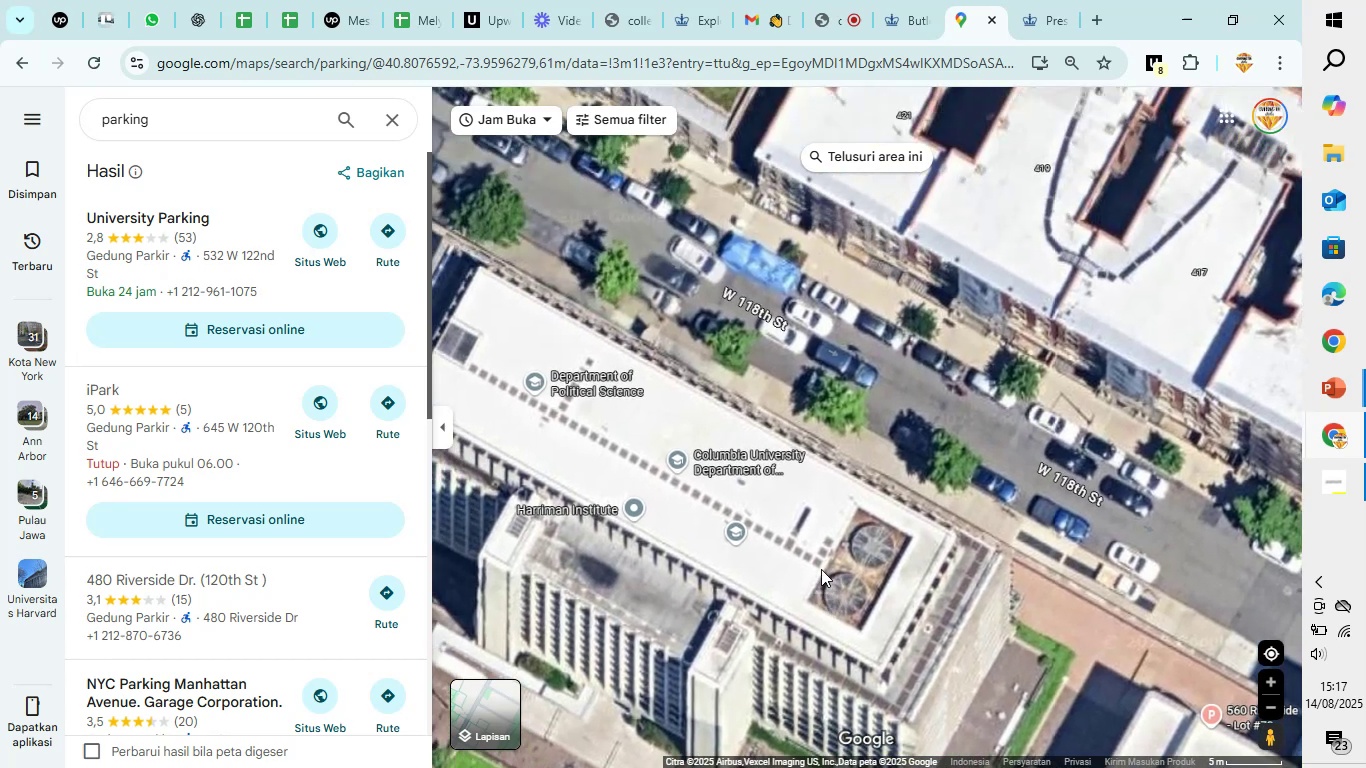 
scroll: coordinate [818, 569], scroll_direction: up, amount: 11.0
 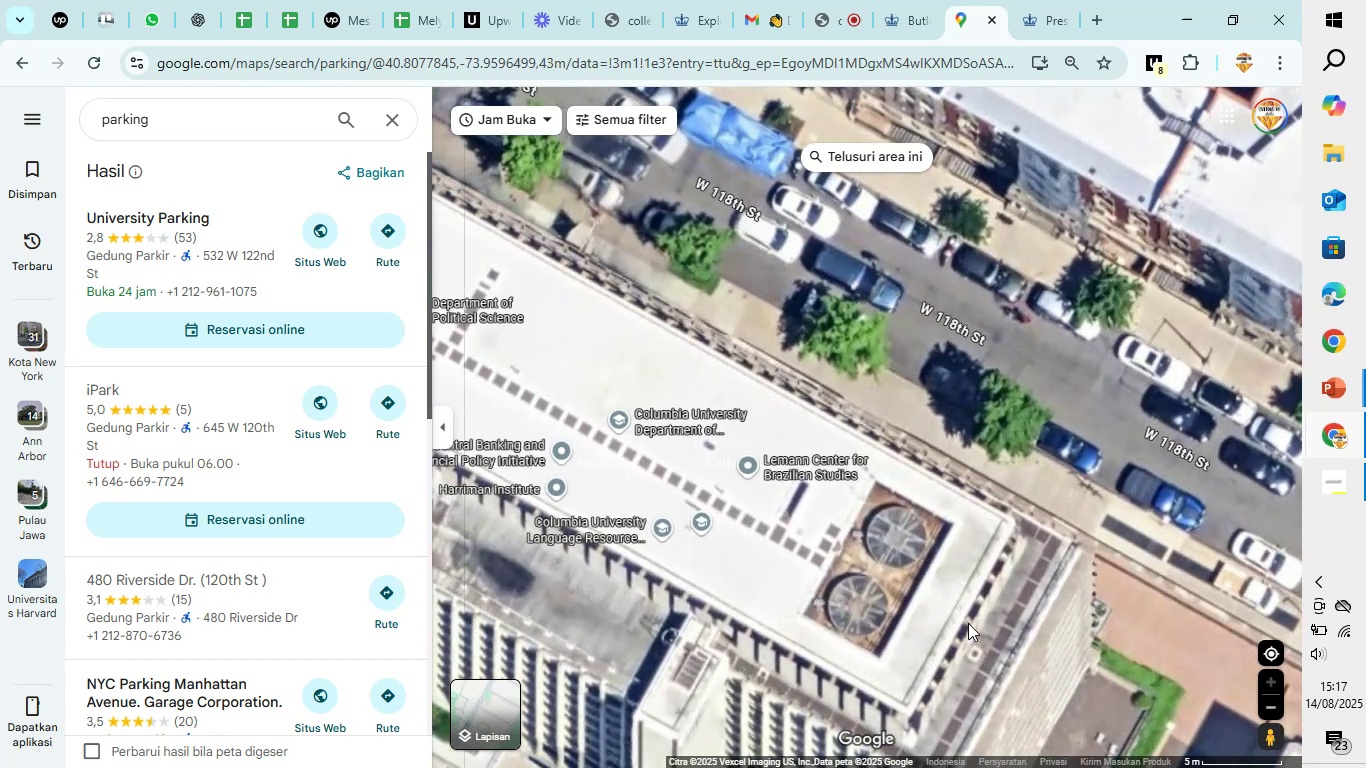 
mouse_move([775, 500])
 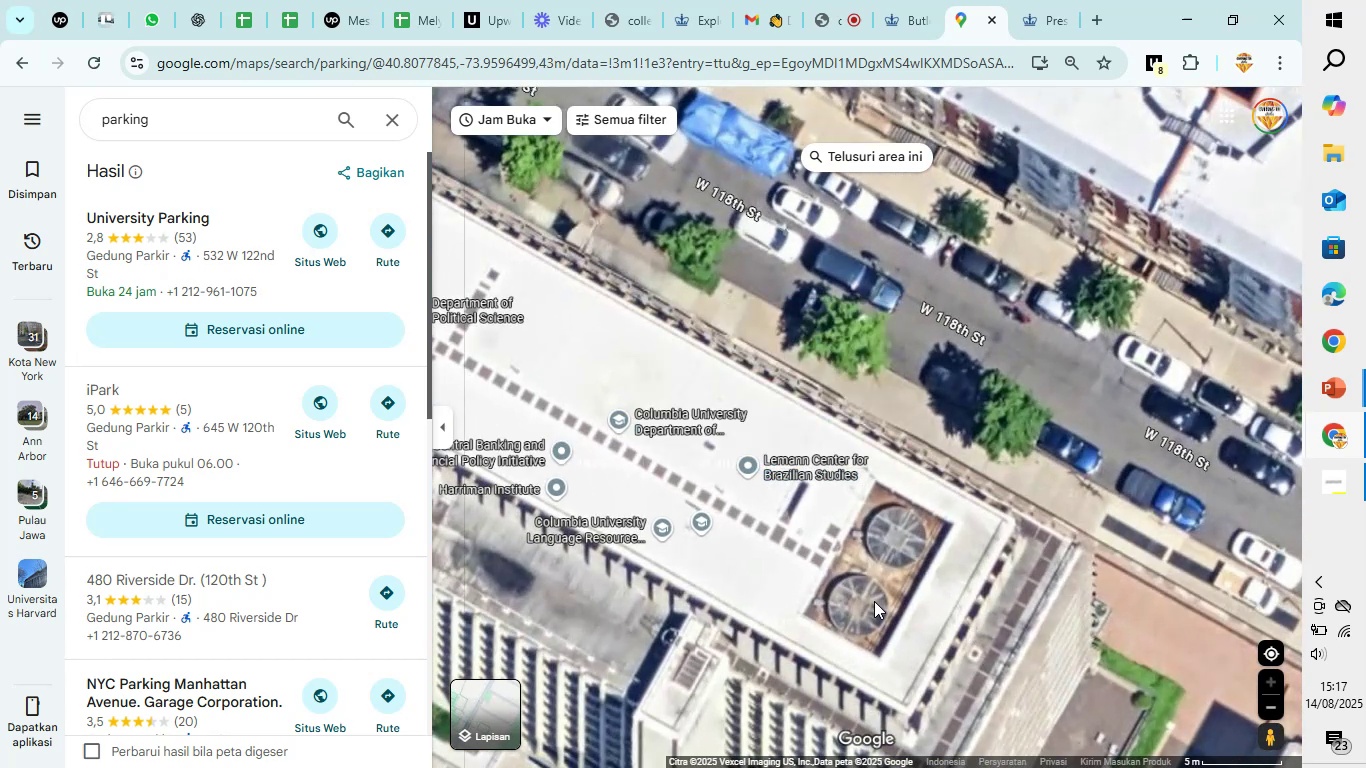 
left_click_drag(start_coordinate=[874, 601], to_coordinate=[807, 473])
 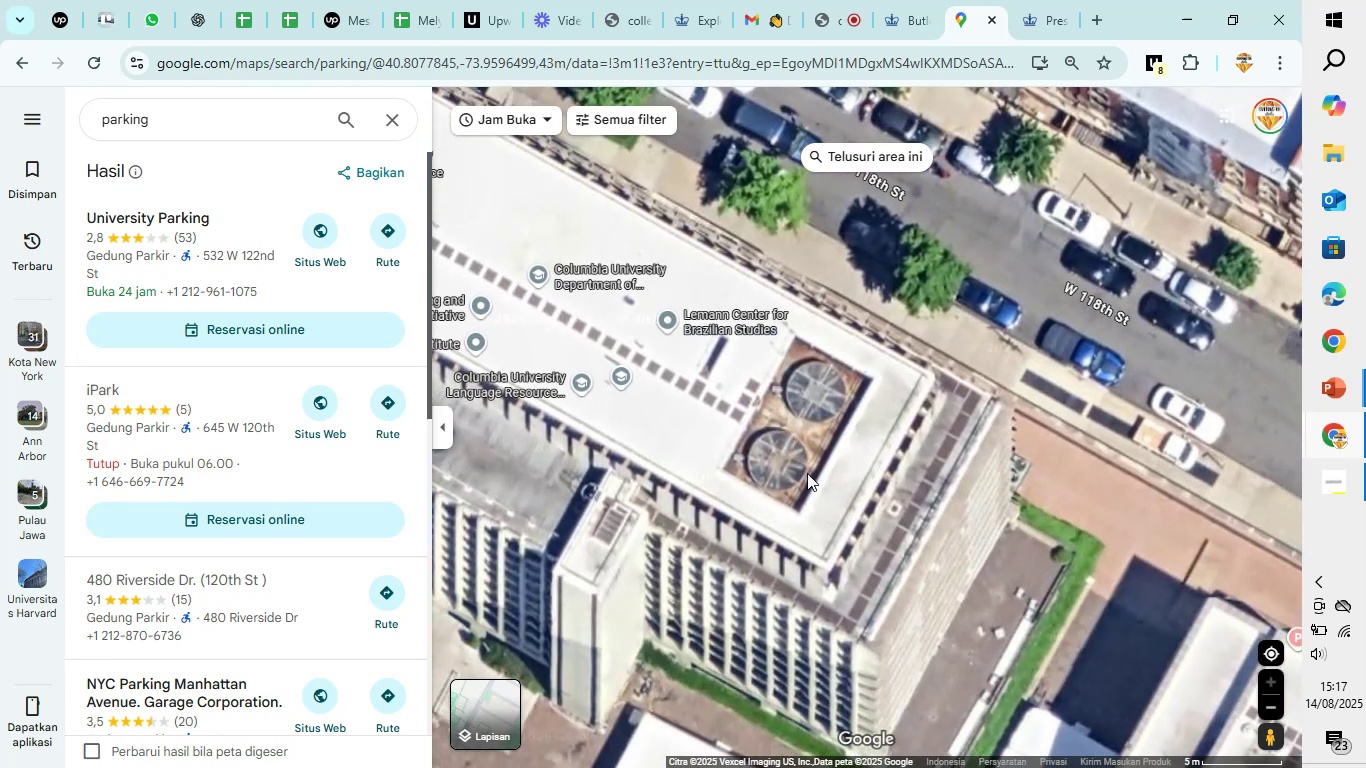 
scroll: coordinate [807, 479], scroll_direction: down, amount: 7.0
 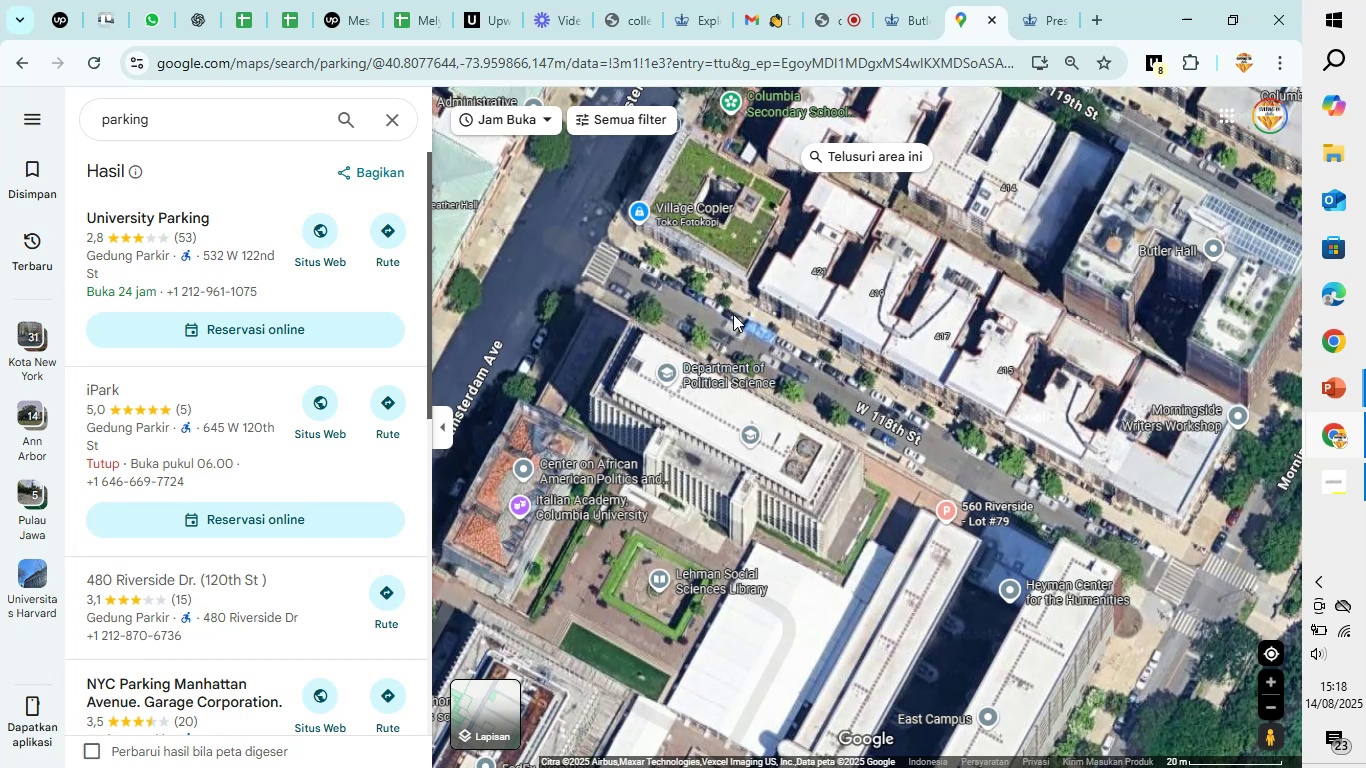 
left_click([819, 0])
 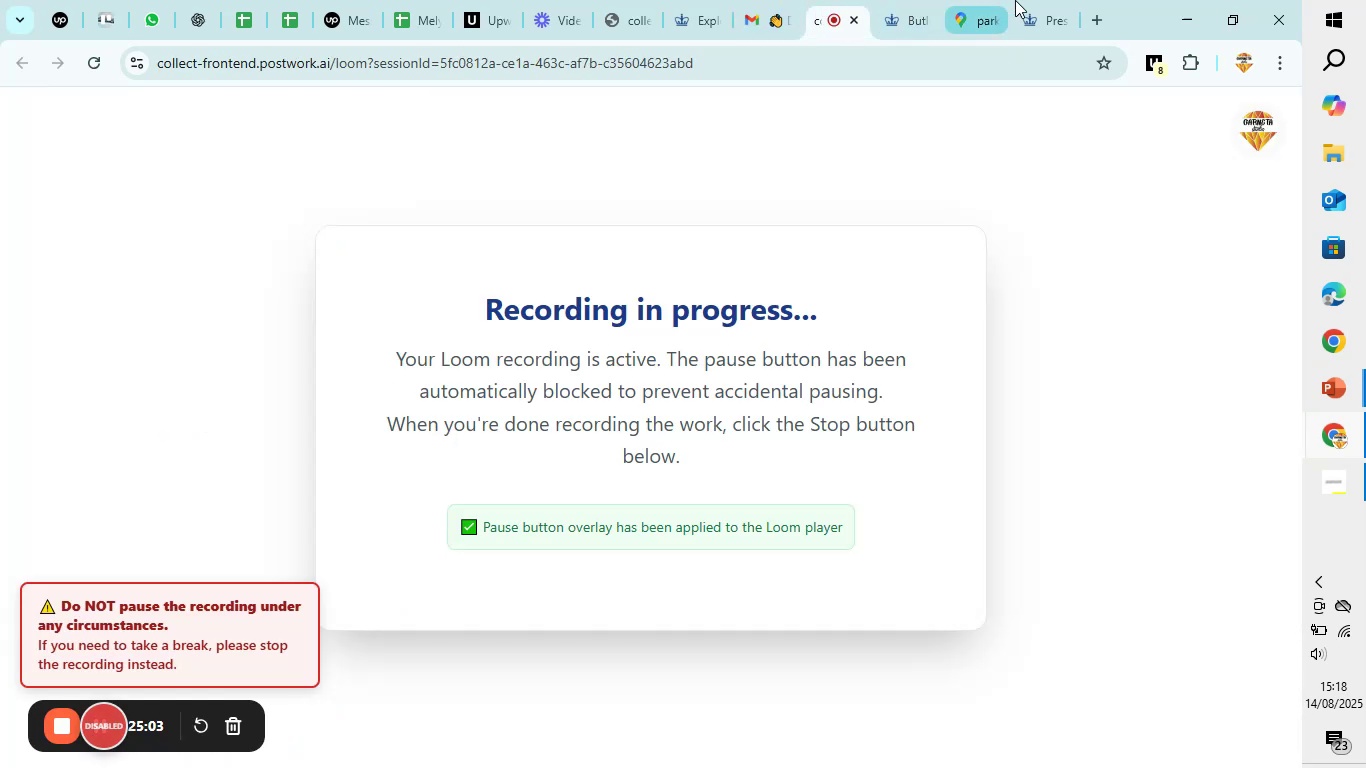 
left_click([1032, 0])
 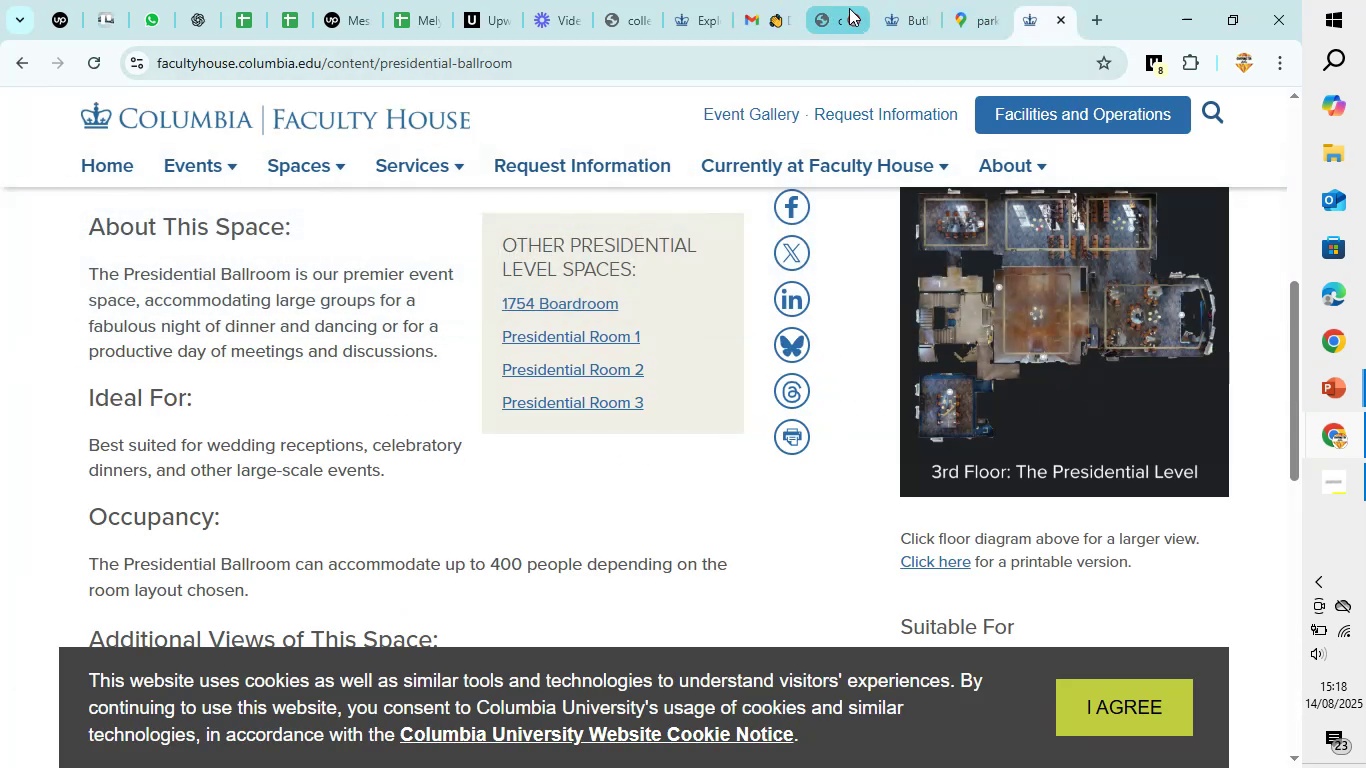 
left_click([834, 0])
 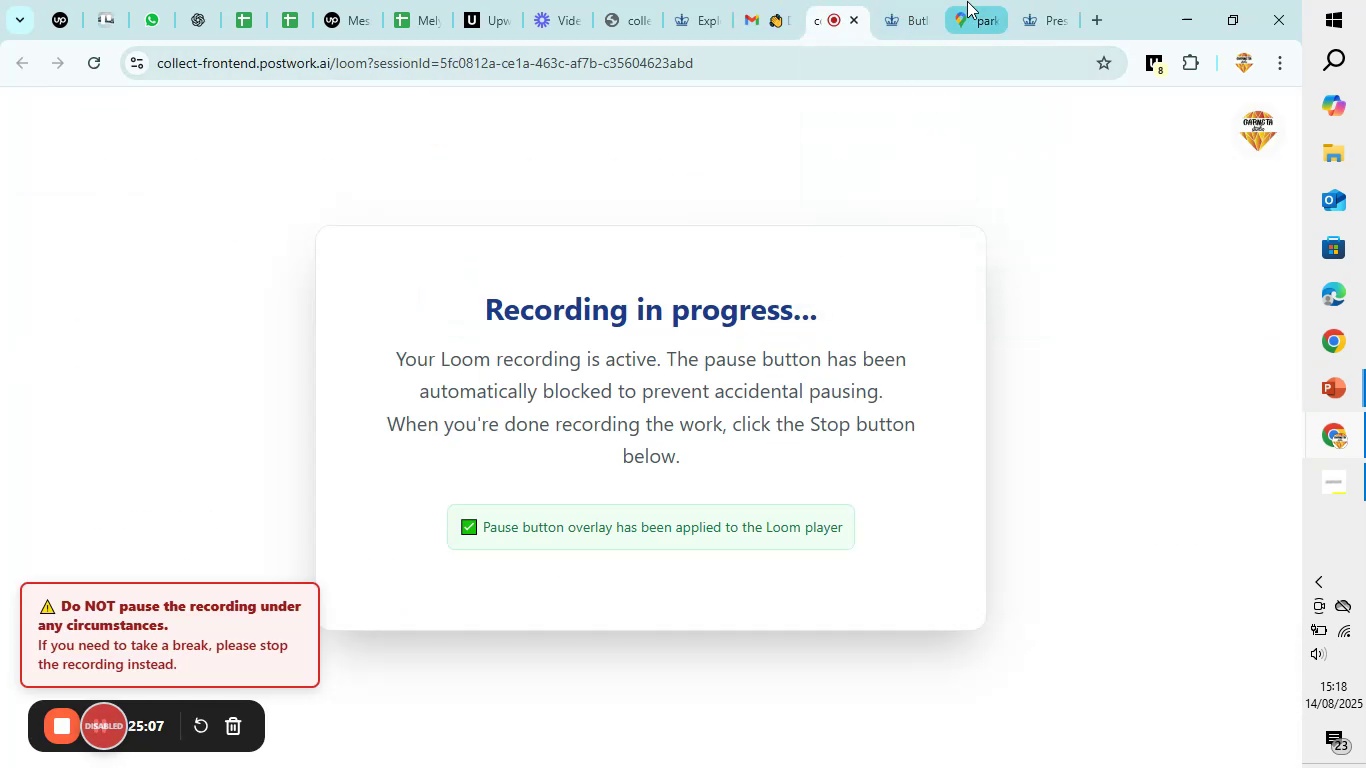 
left_click([967, 1])
 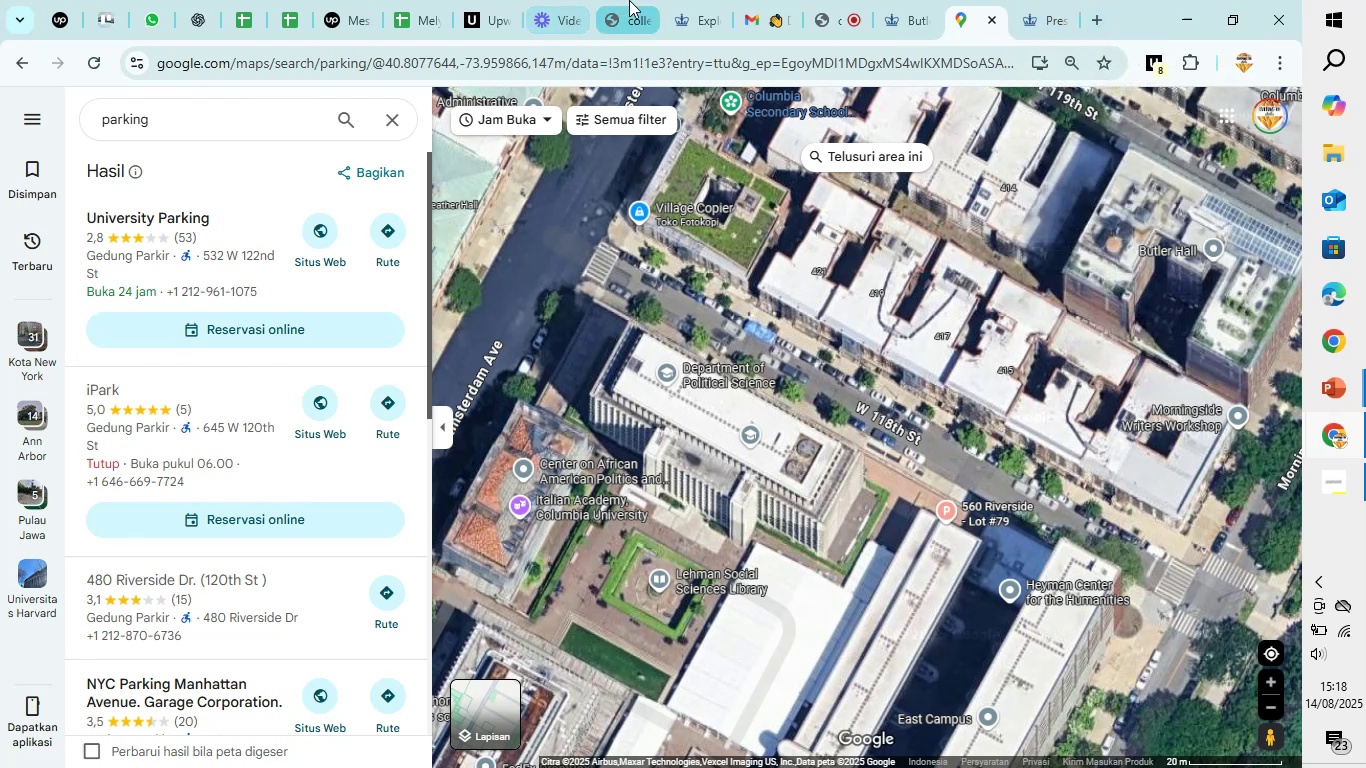 
left_click([696, 4])
 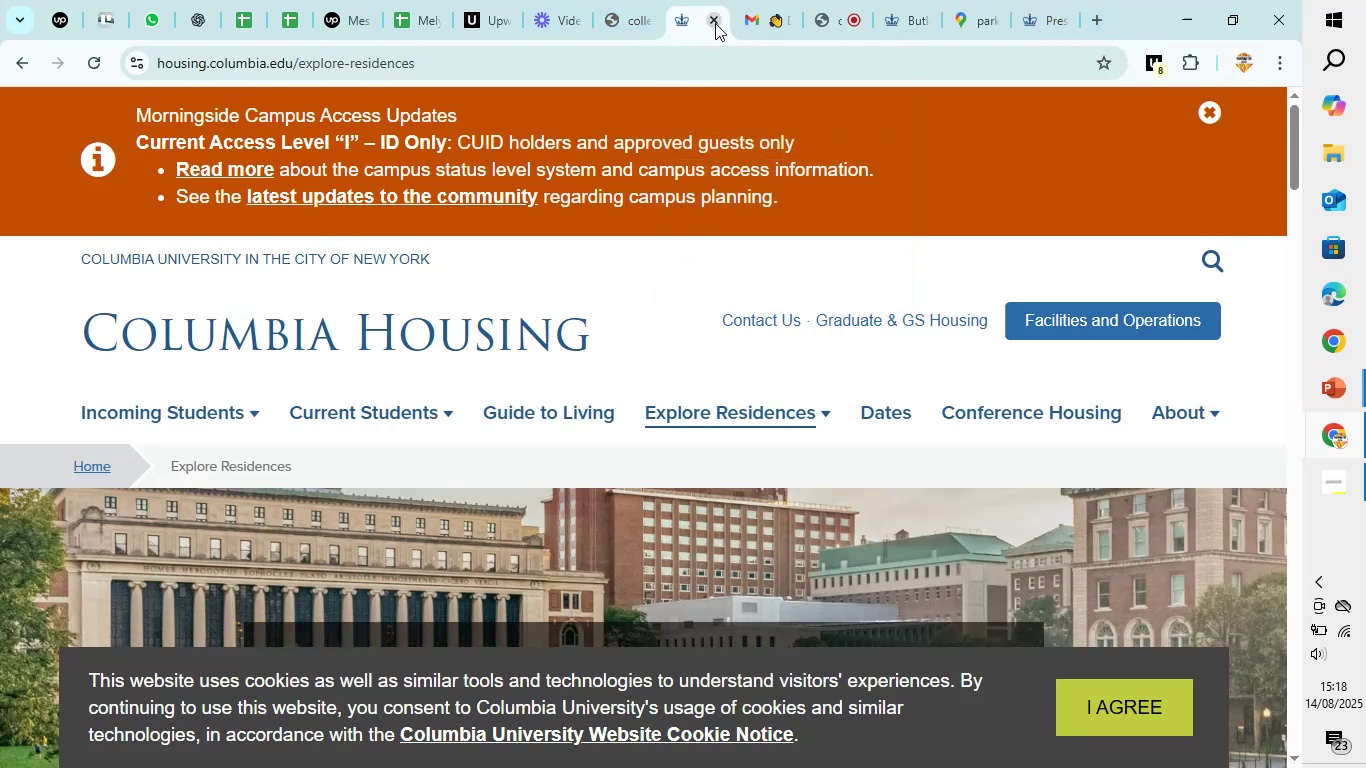 
left_click([715, 23])
 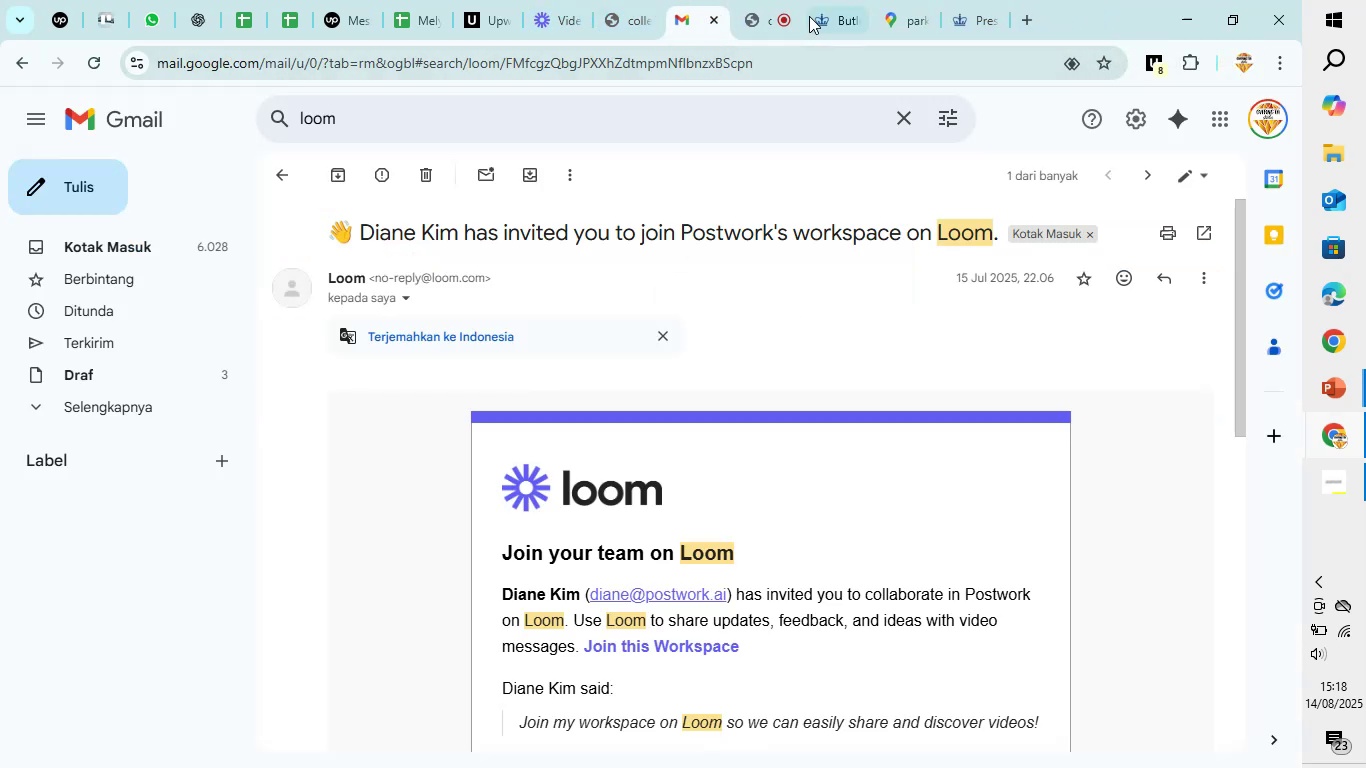 
left_click([815, 7])
 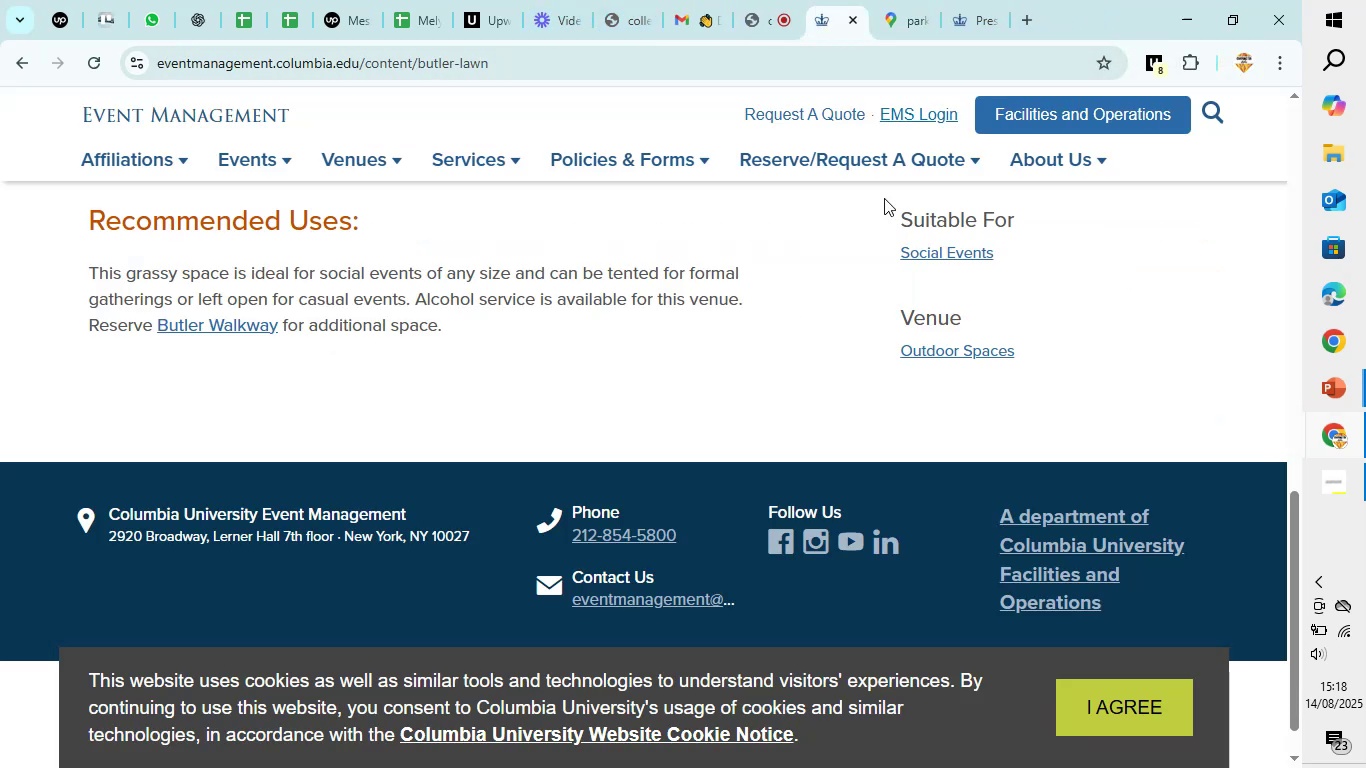 
scroll: coordinate [848, 301], scroll_direction: up, amount: 8.0
 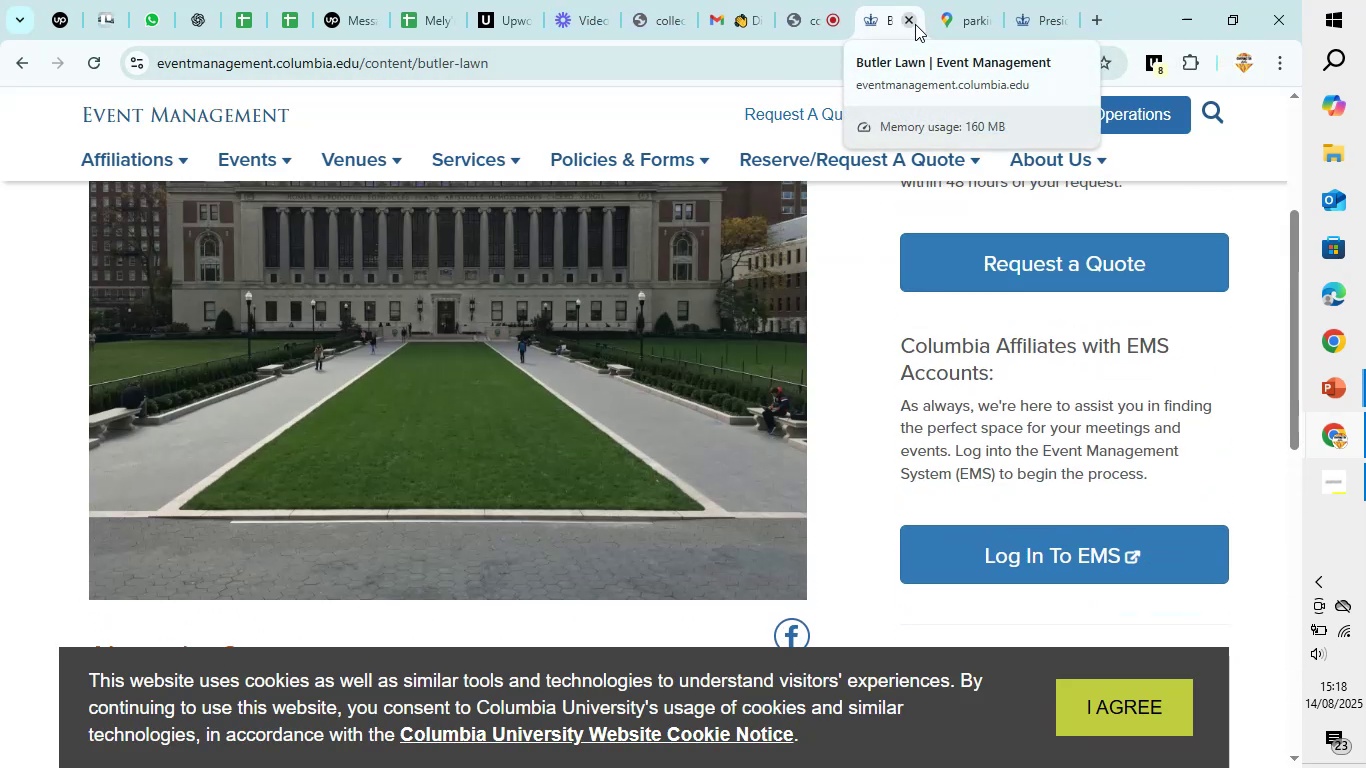 
left_click([1017, 0])
 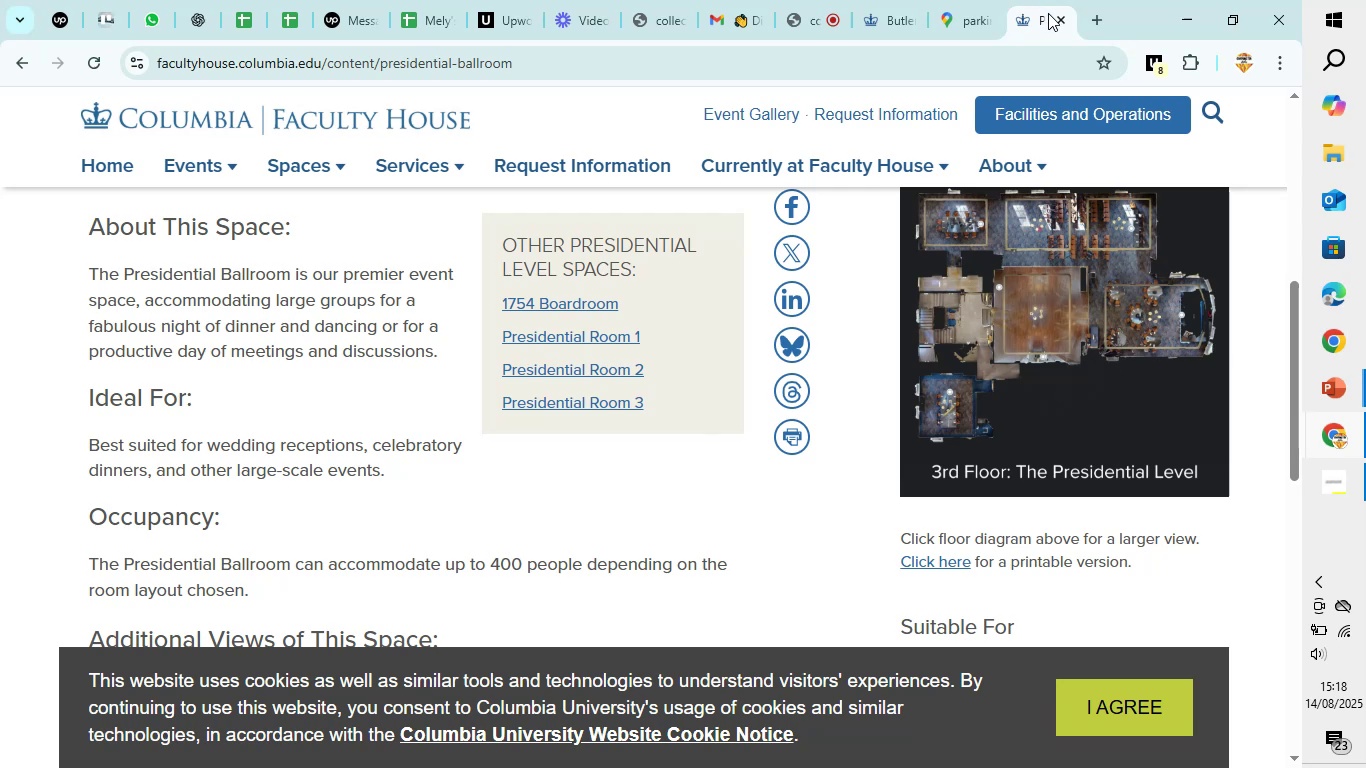 
left_click([1054, 17])
 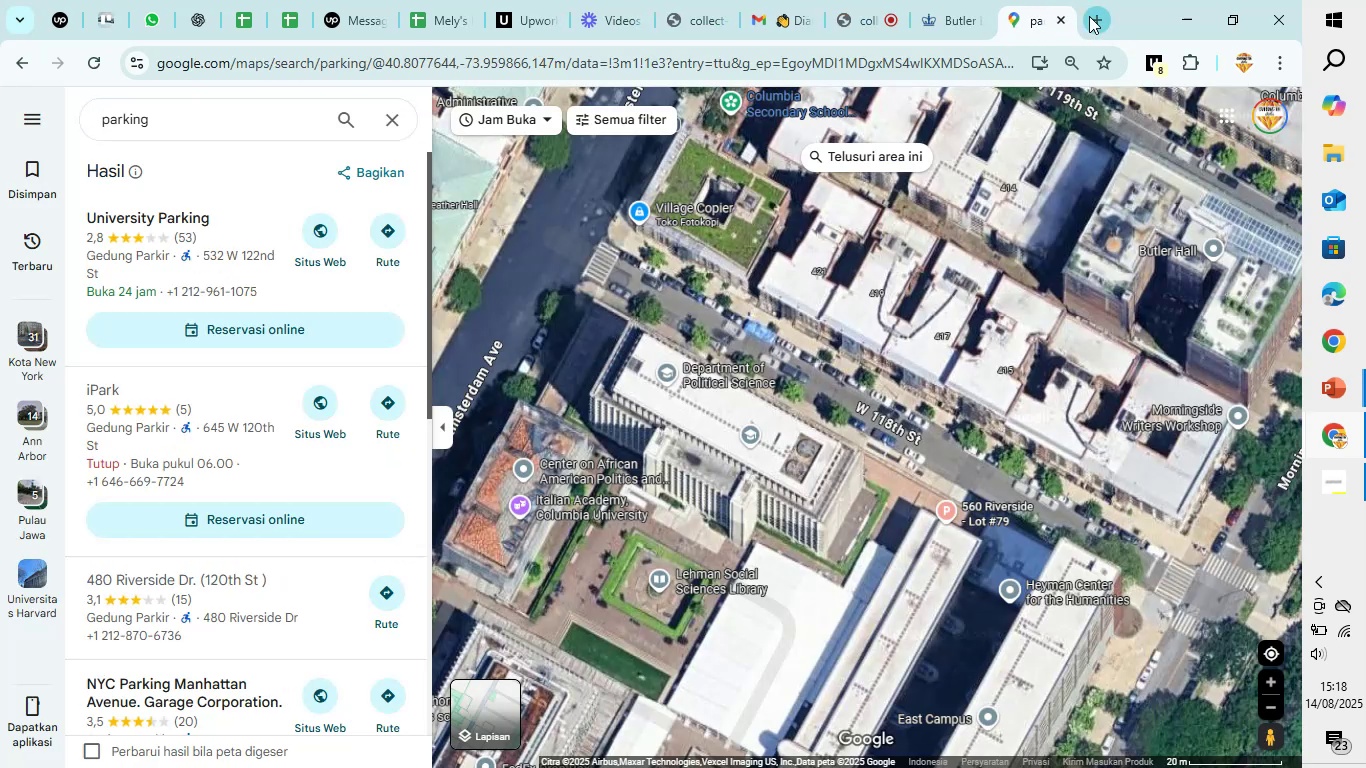 
left_click([1089, 16])
 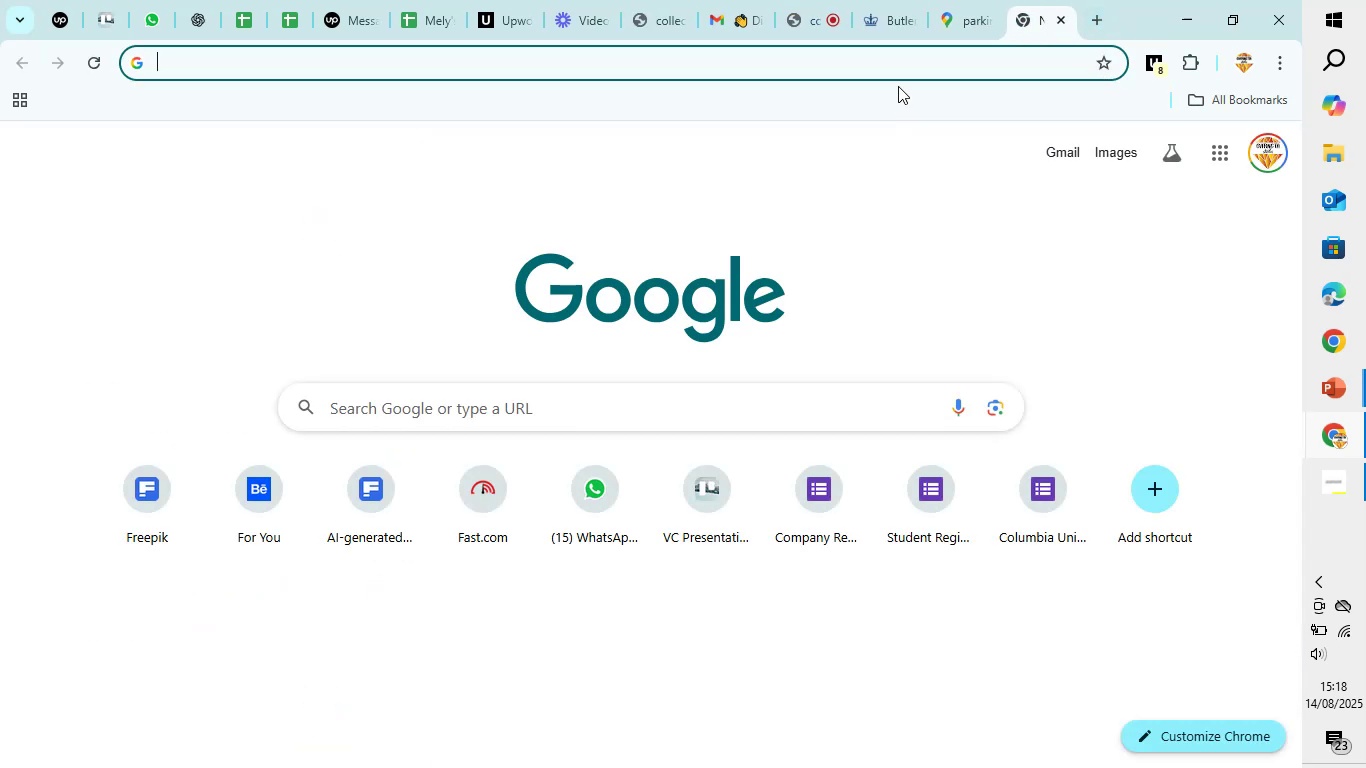 
left_click([910, 63])
 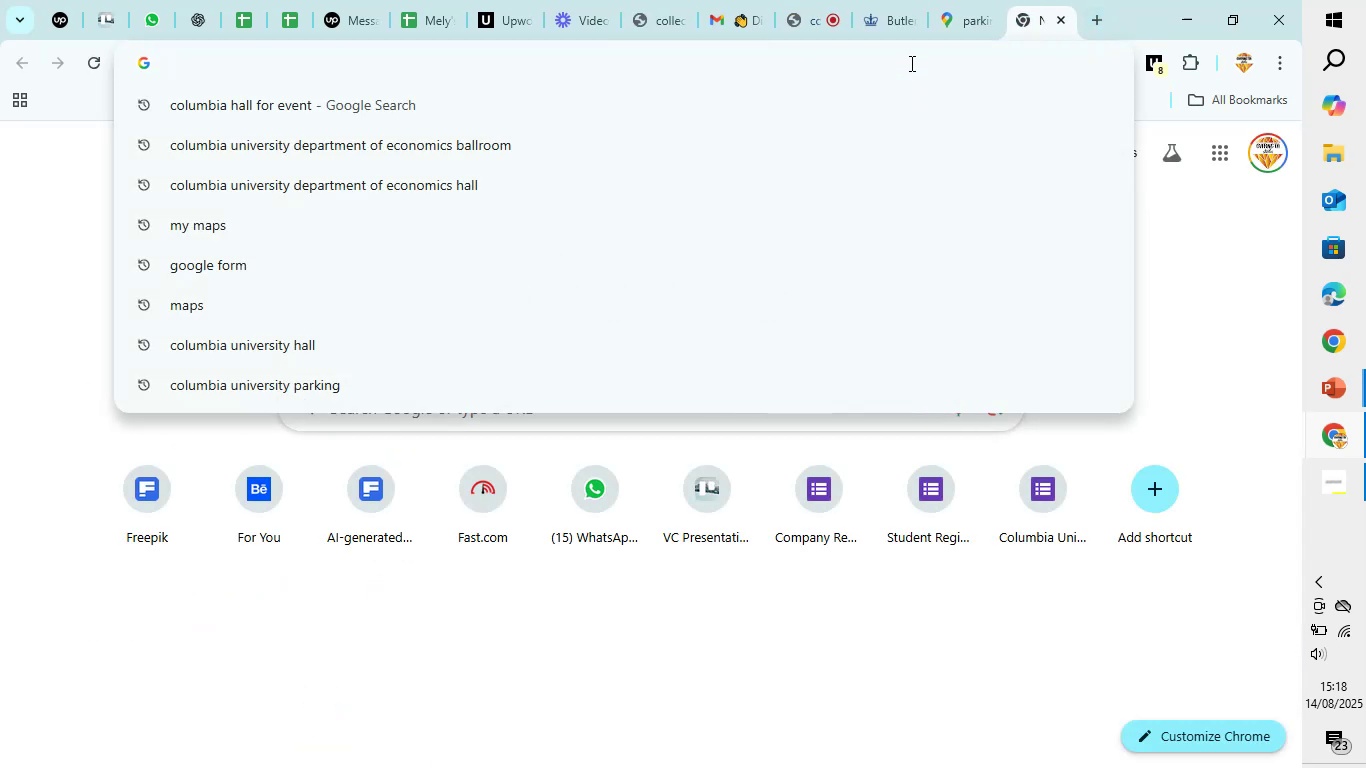 
type(my)
 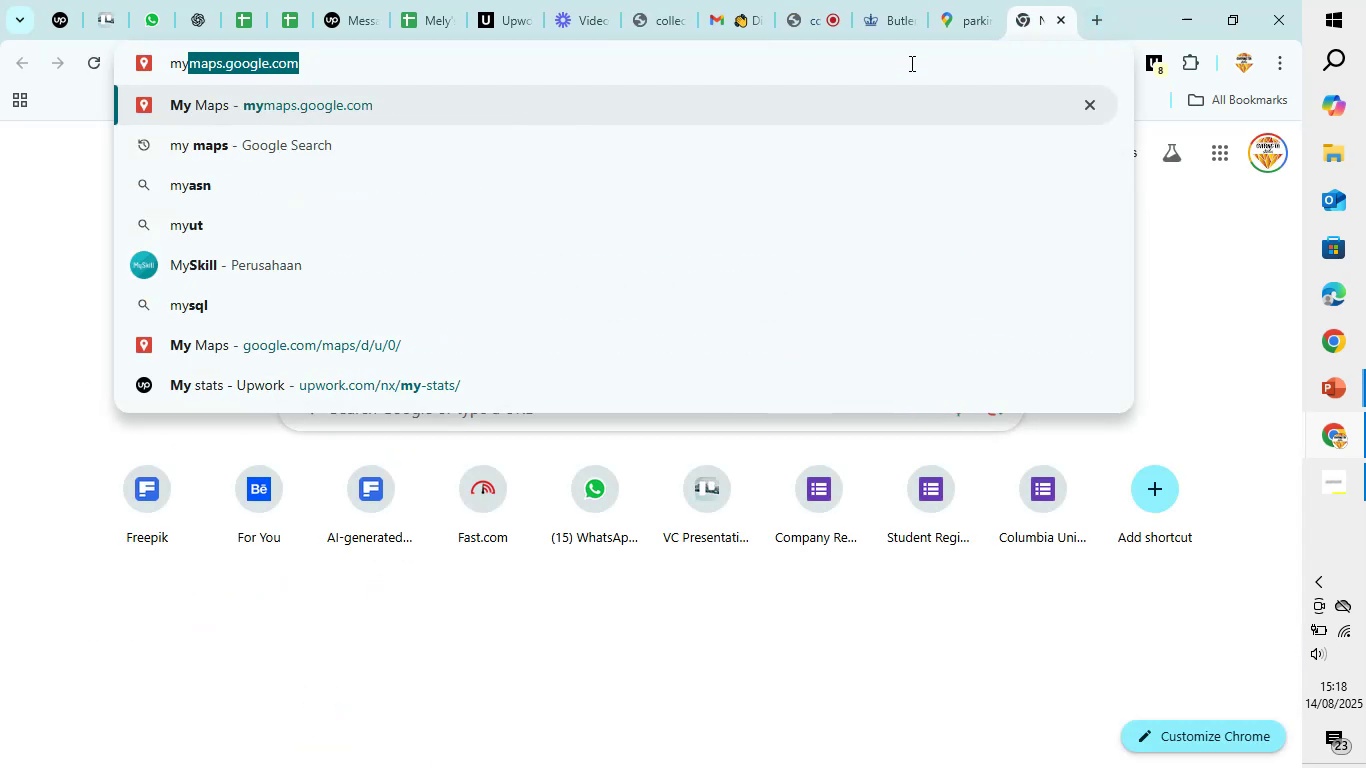 
key(Enter)
 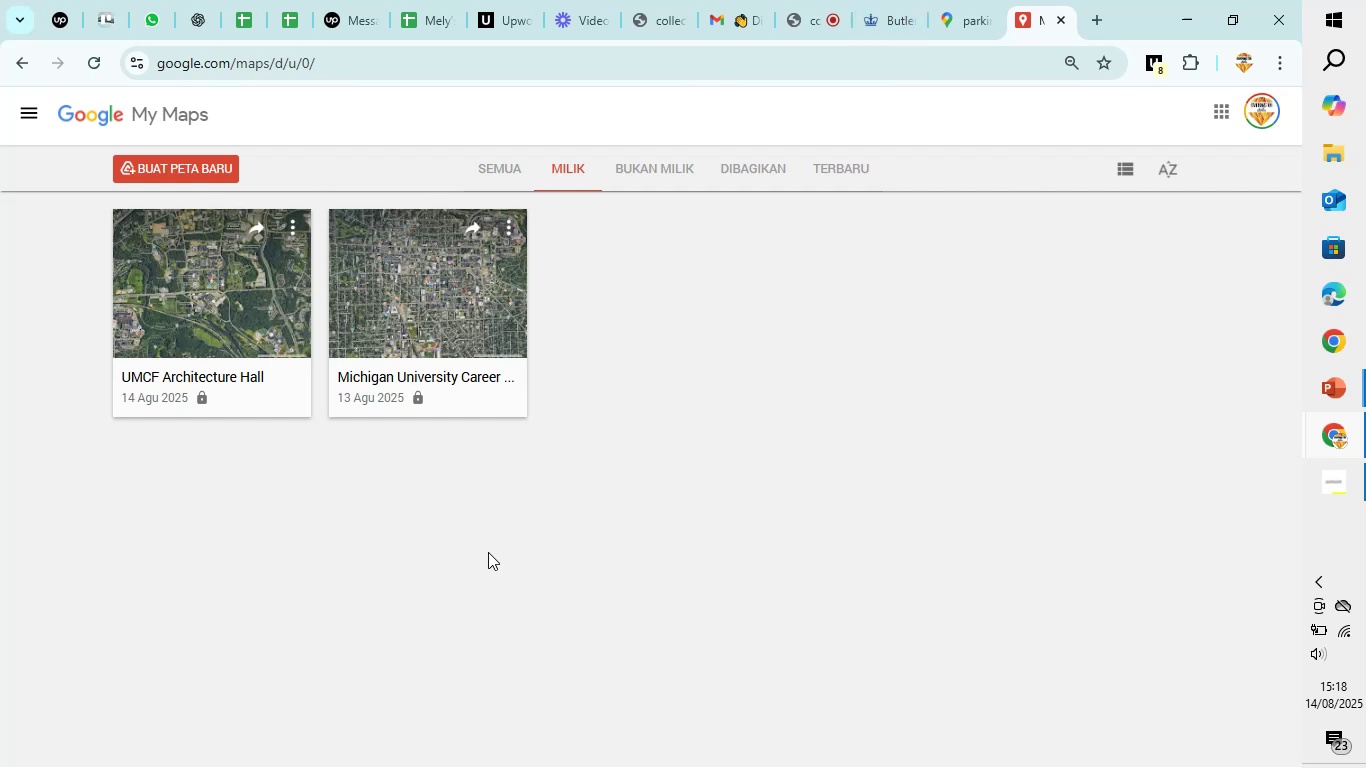 
wait(9.87)
 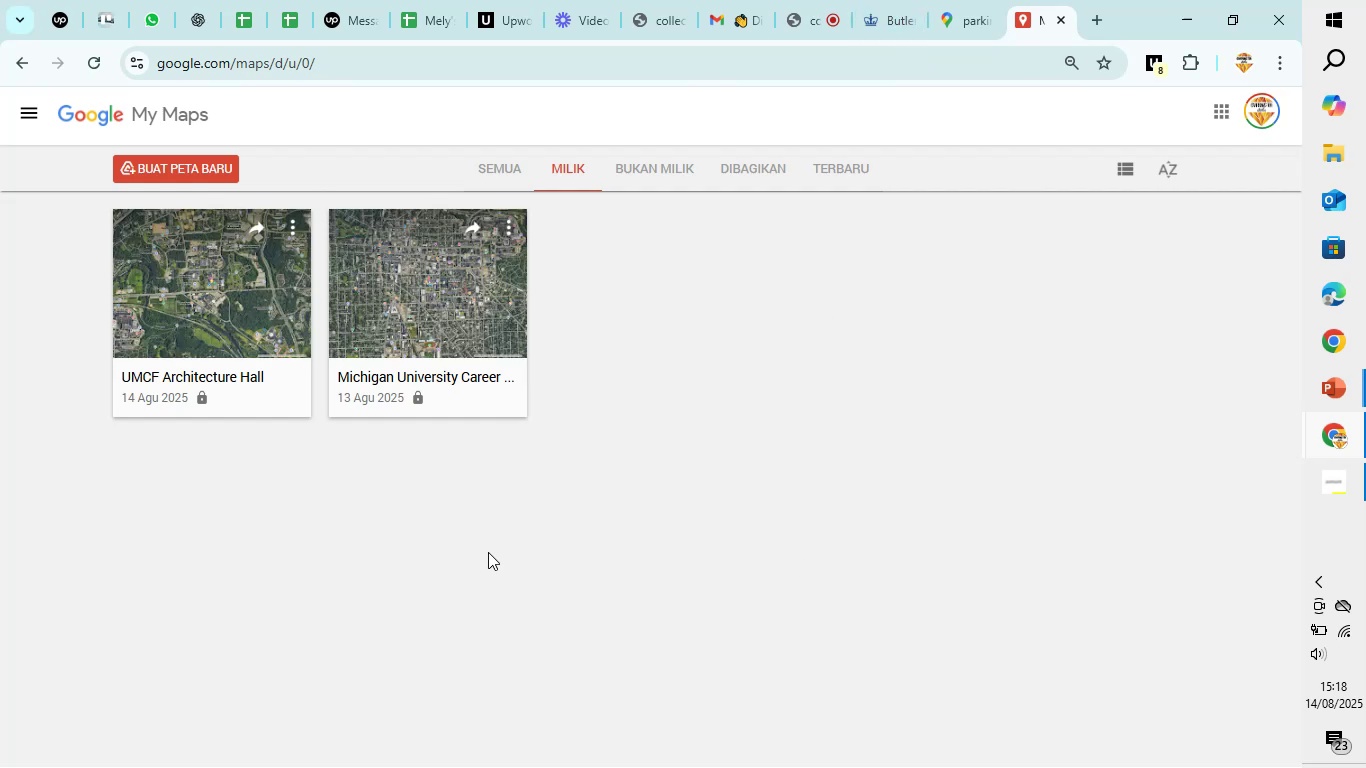 
left_click([192, 170])
 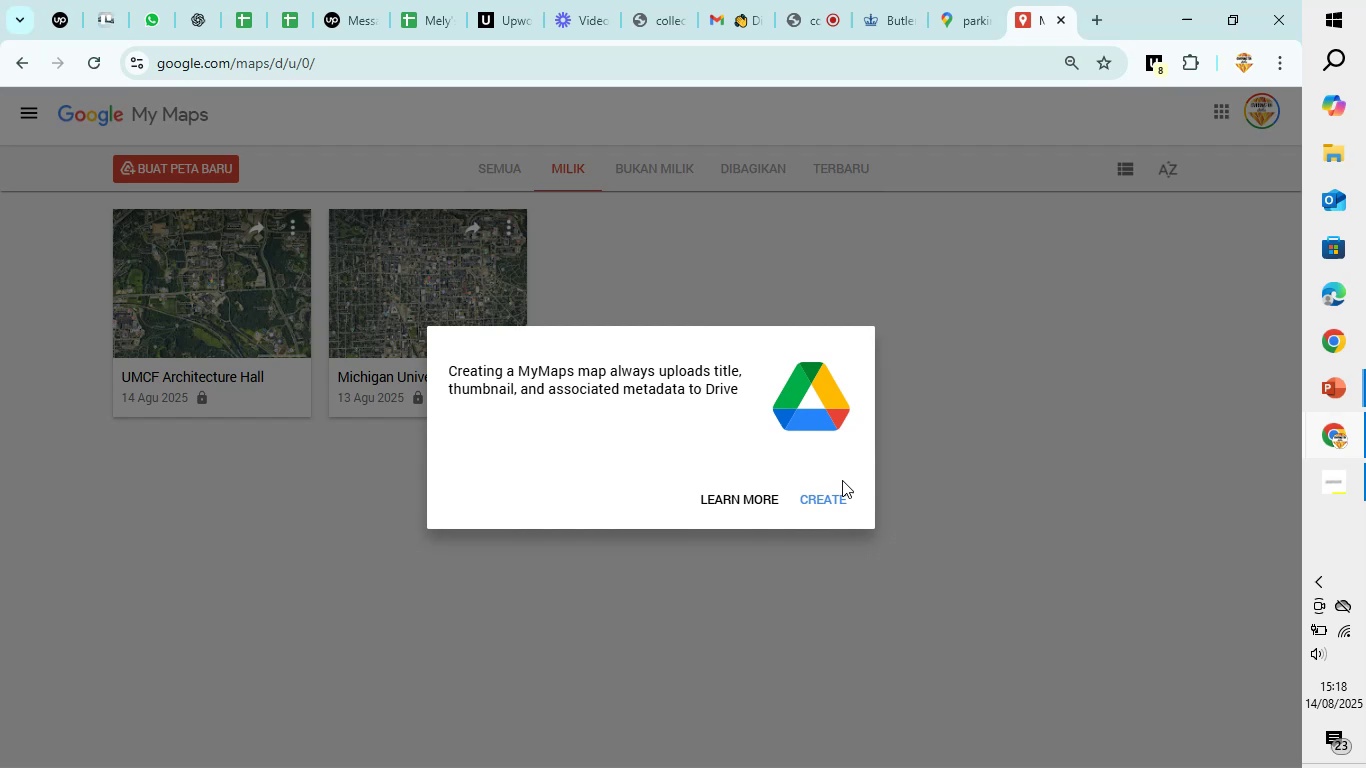 
left_click([843, 489])
 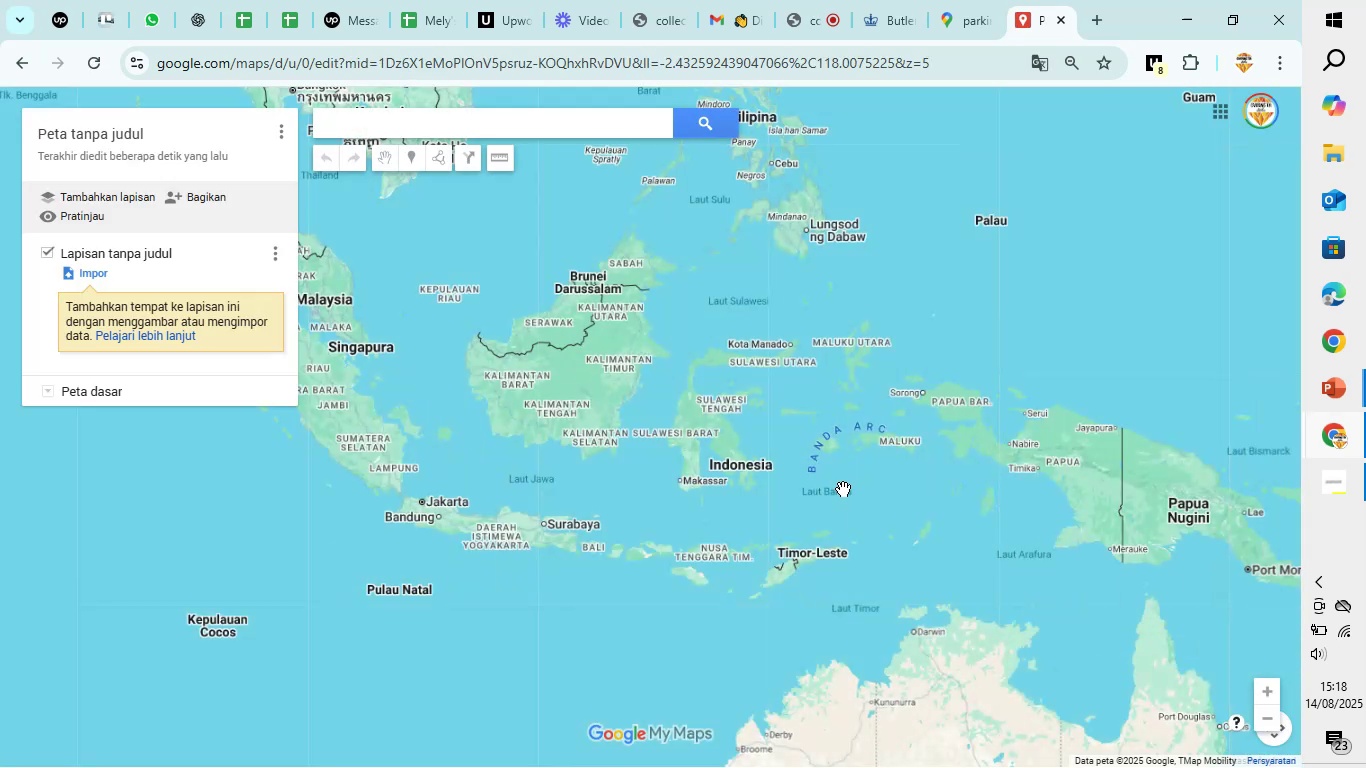 
wait(5.41)
 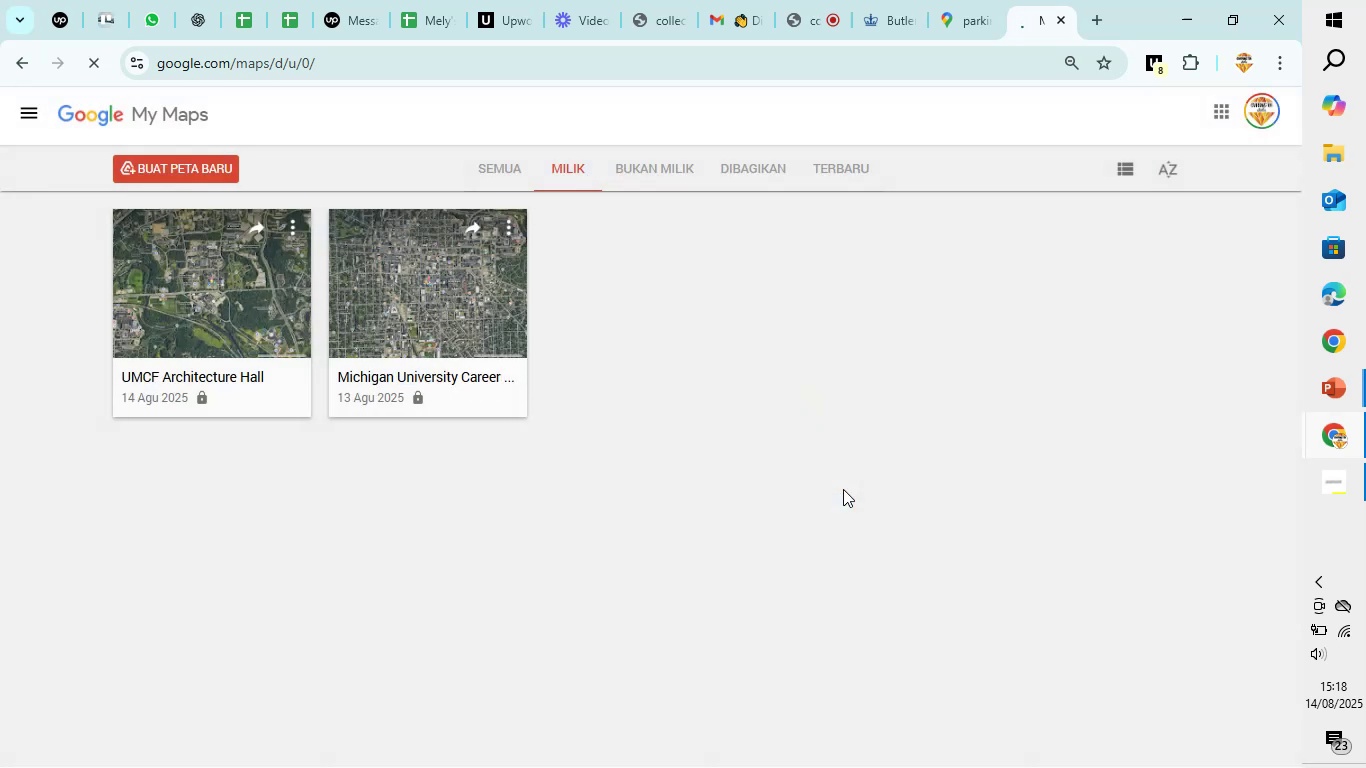 
left_click([473, 123])
 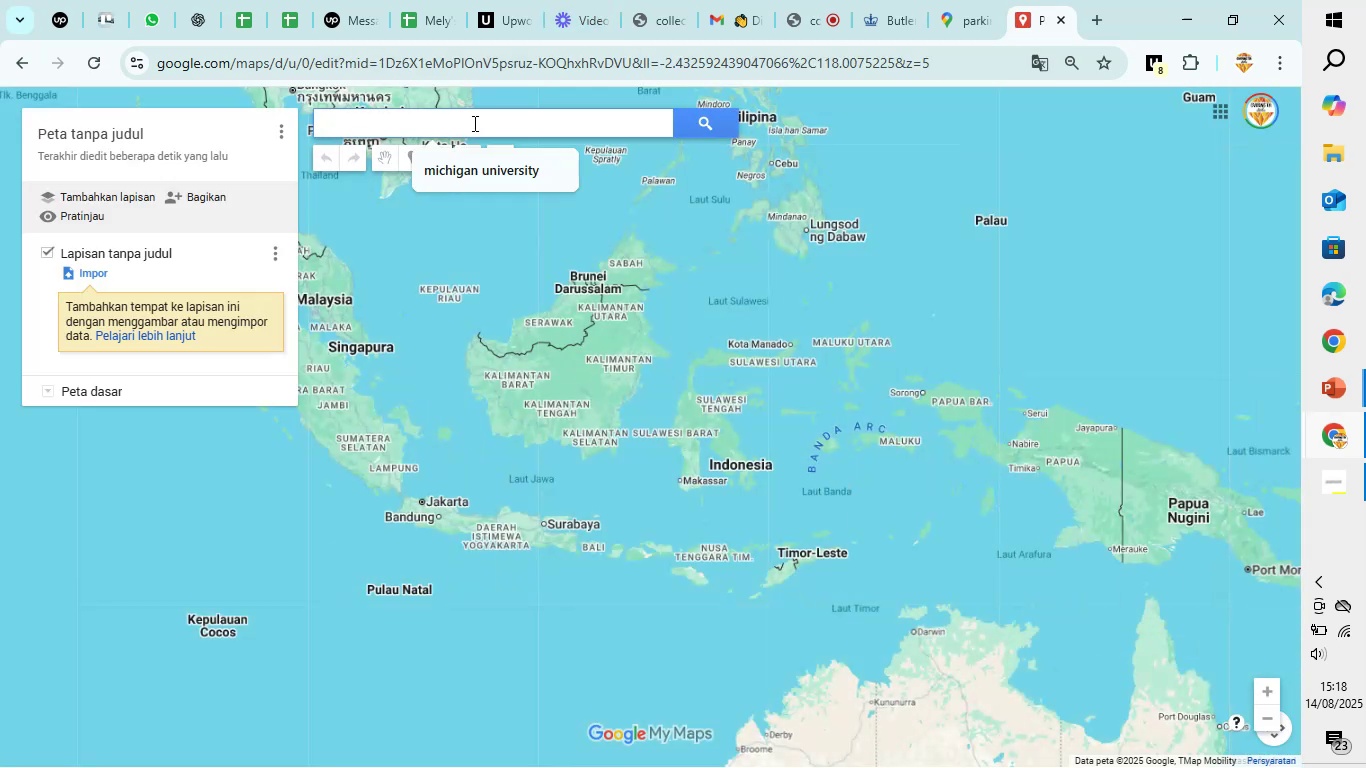 
type(columbia university)
 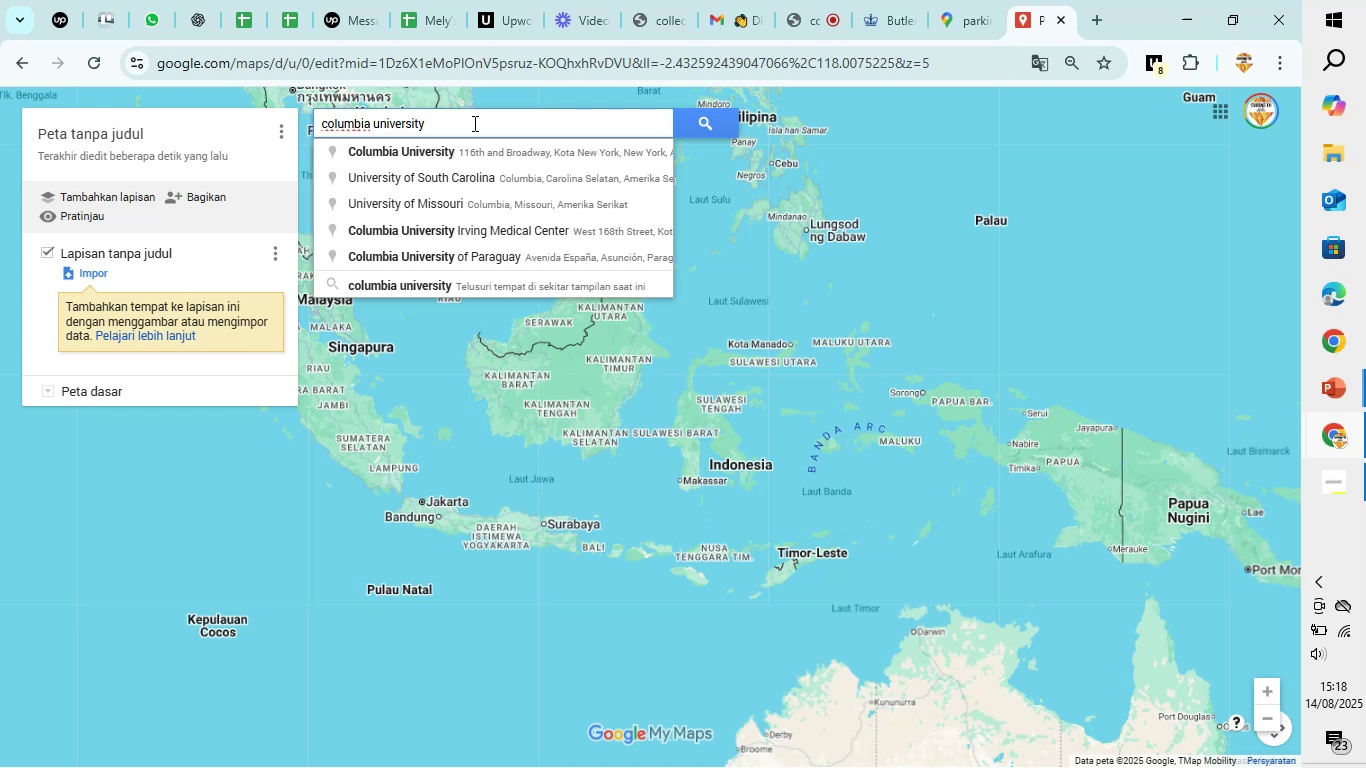 
key(Enter)
 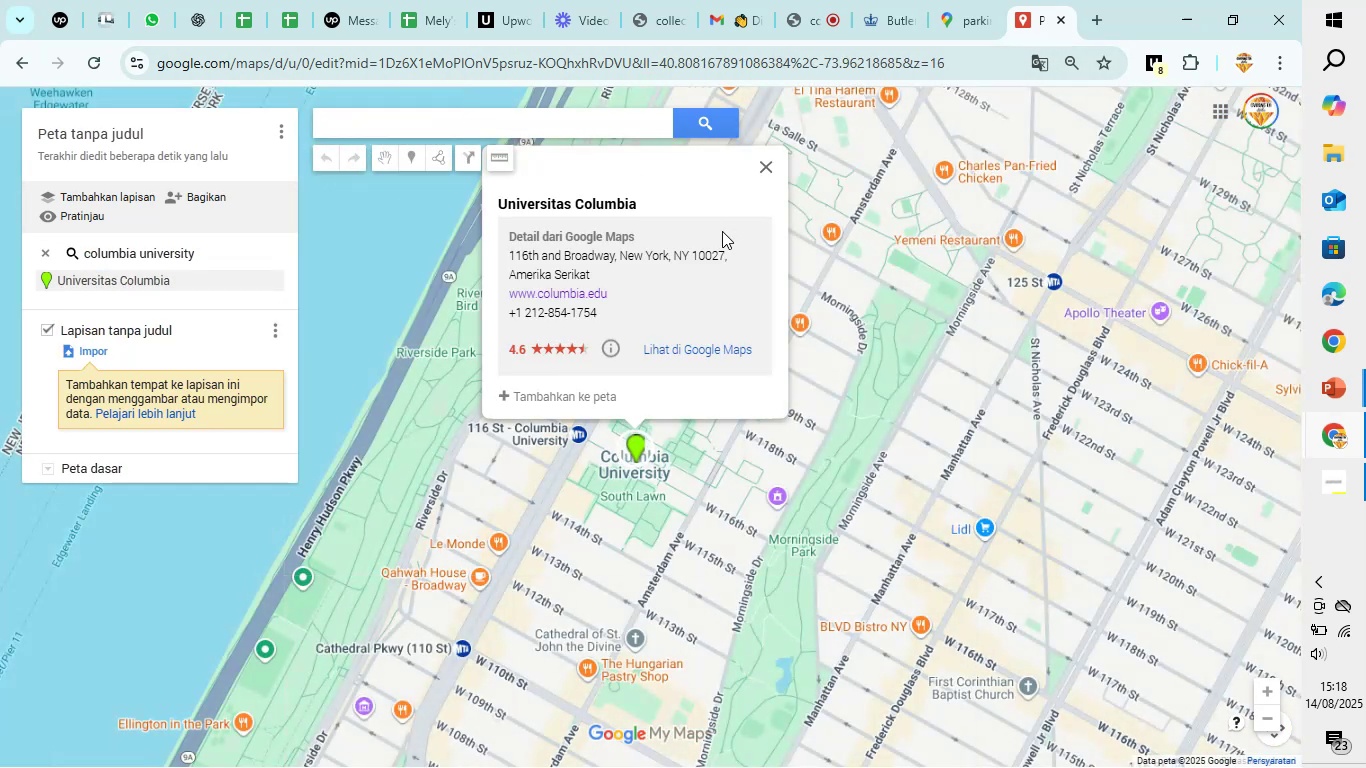 
wait(7.47)
 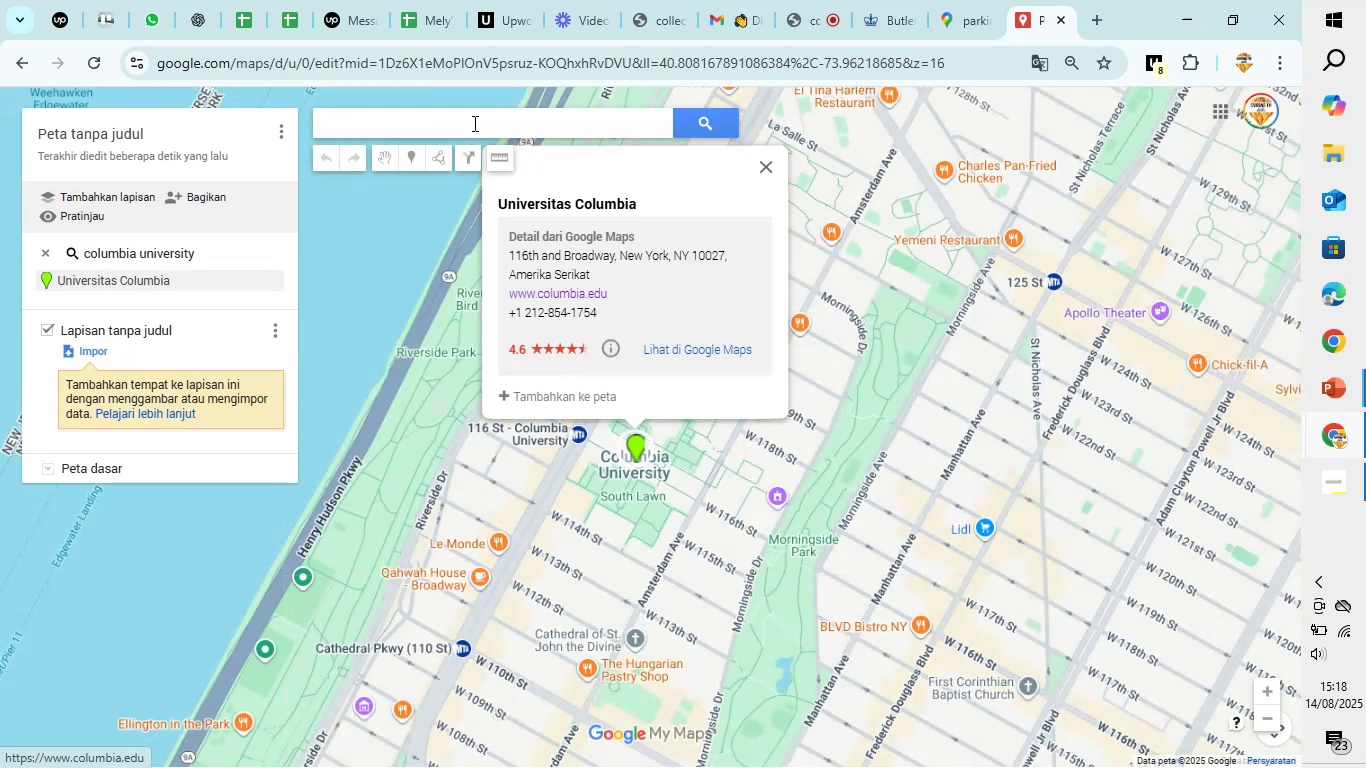 
left_click([768, 162])
 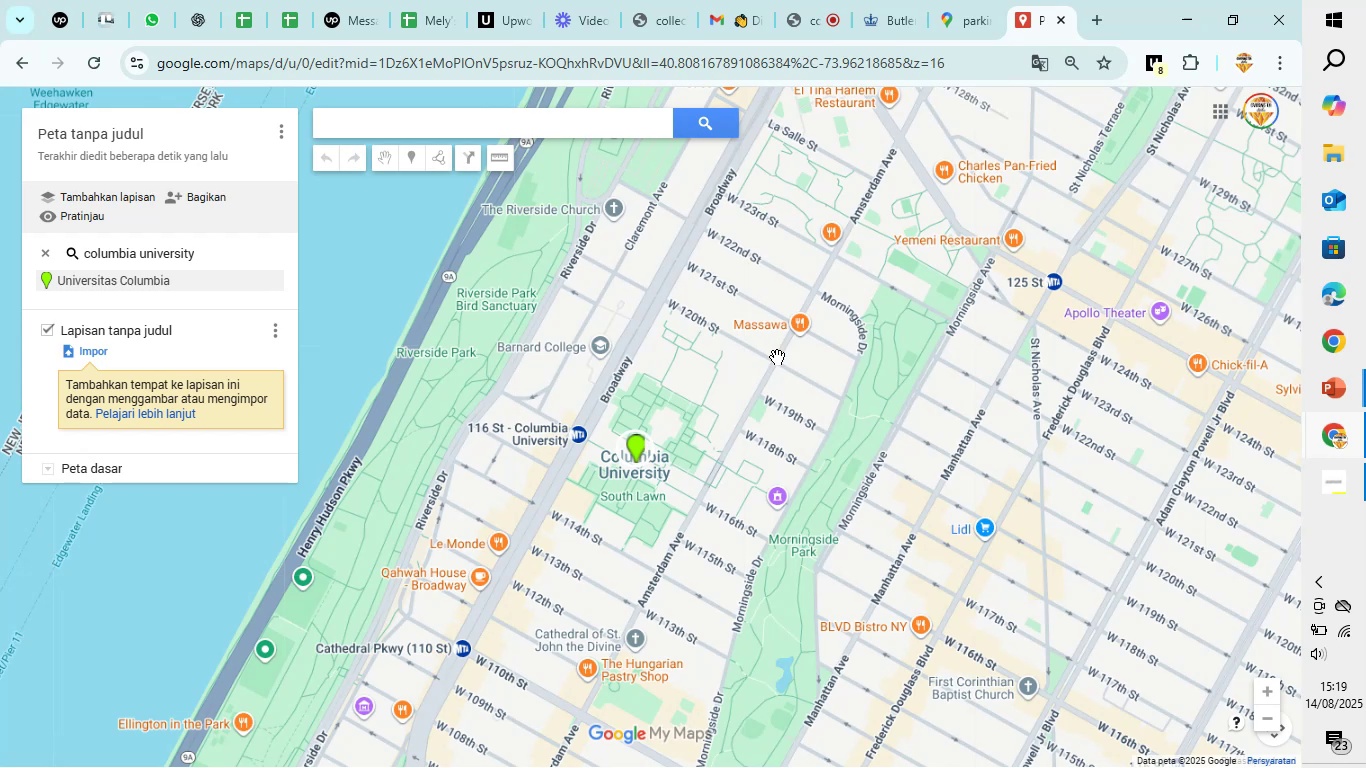 
scroll: coordinate [780, 418], scroll_direction: up, amount: 5.0
 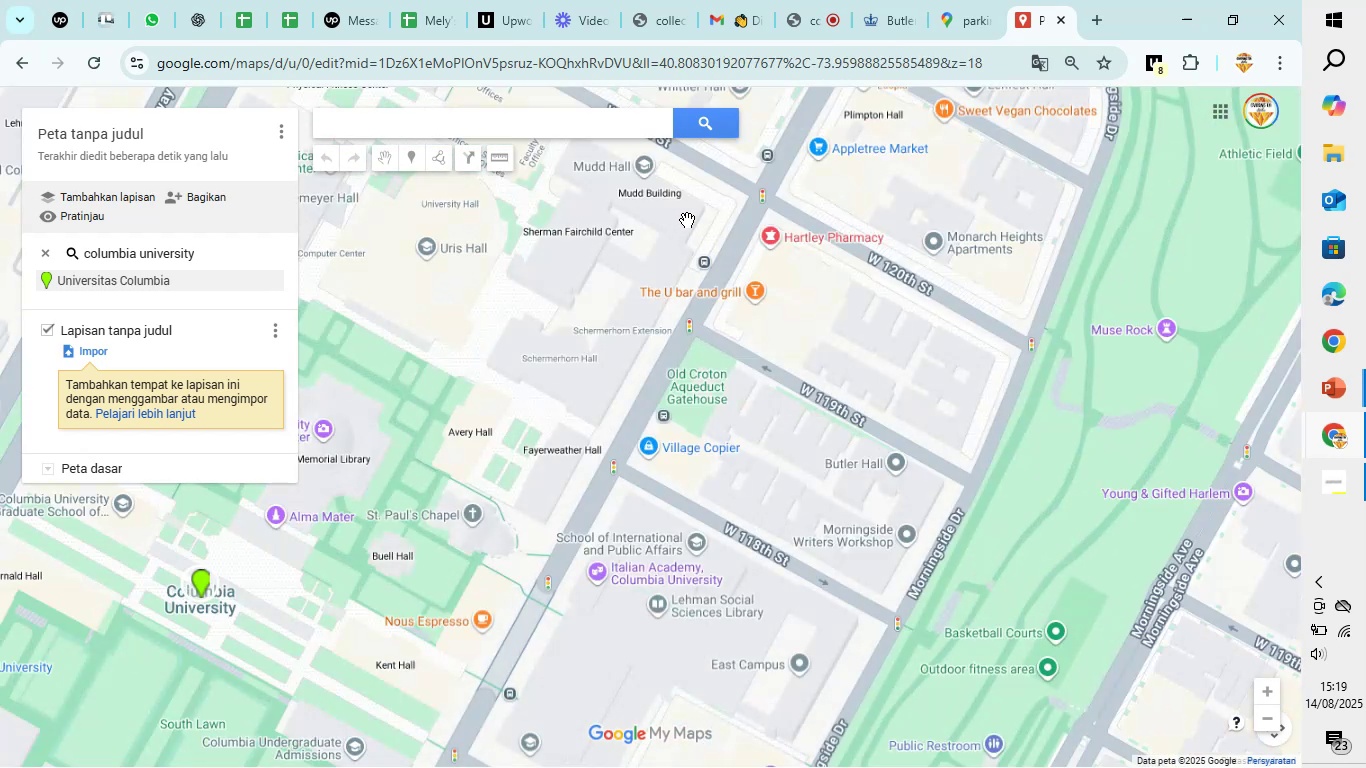 
left_click_drag(start_coordinate=[688, 230], to_coordinate=[696, 403])
 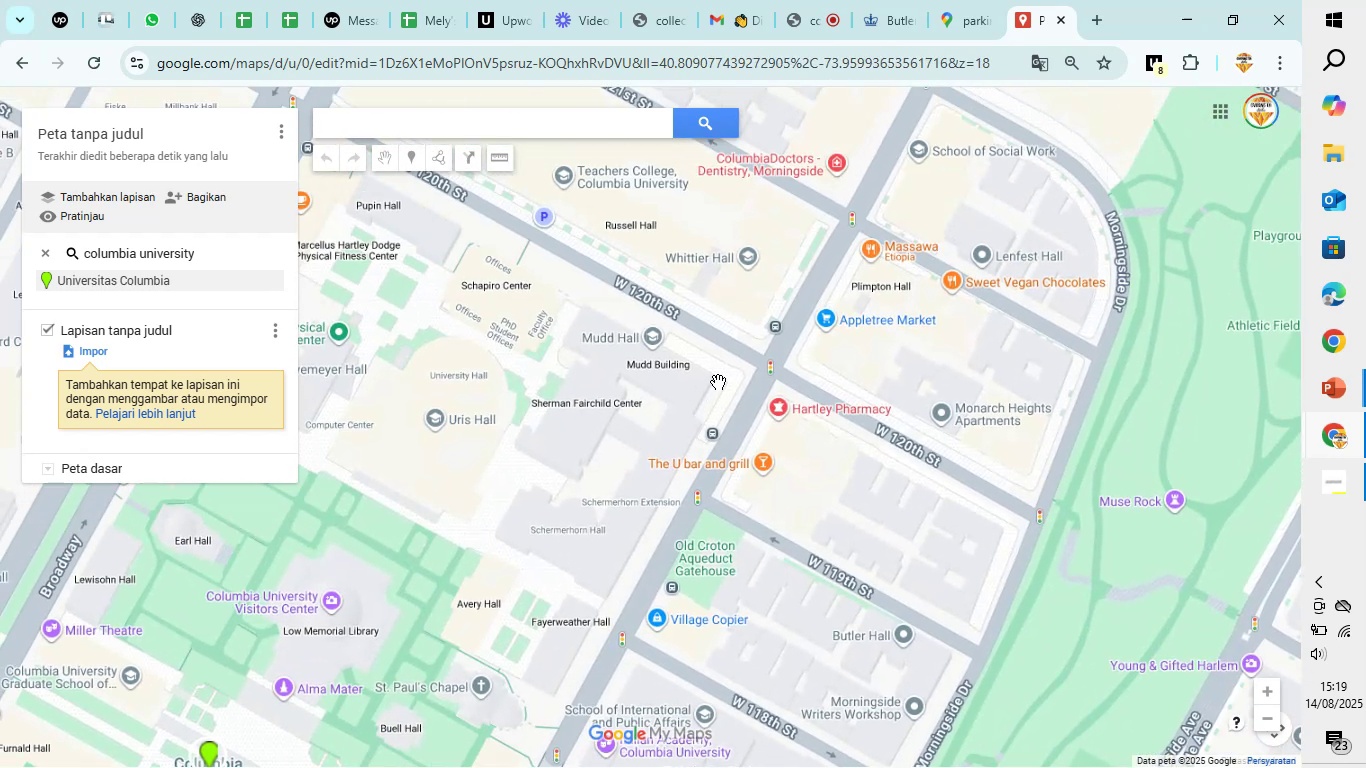 
scroll: coordinate [771, 328], scroll_direction: up, amount: 8.0
 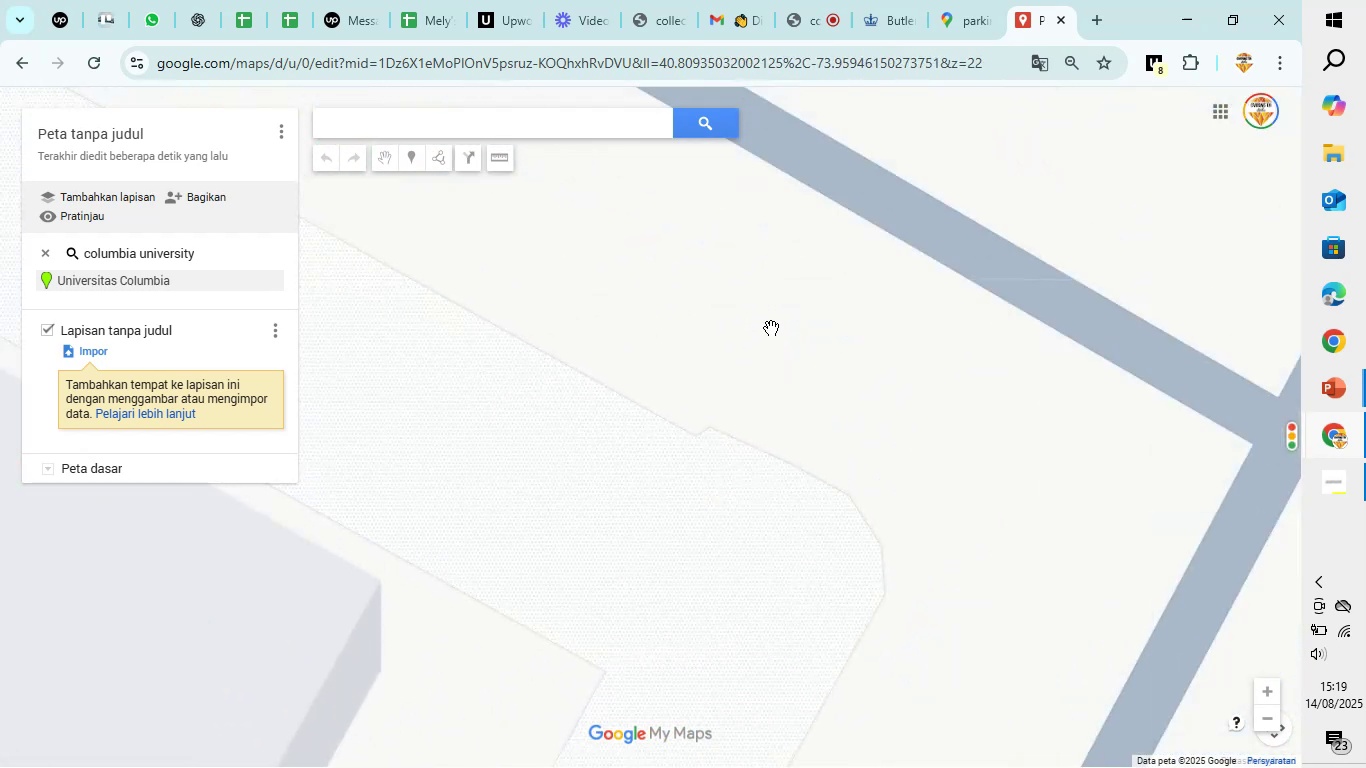 
scroll: coordinate [773, 332], scroll_direction: down, amount: 7.0
 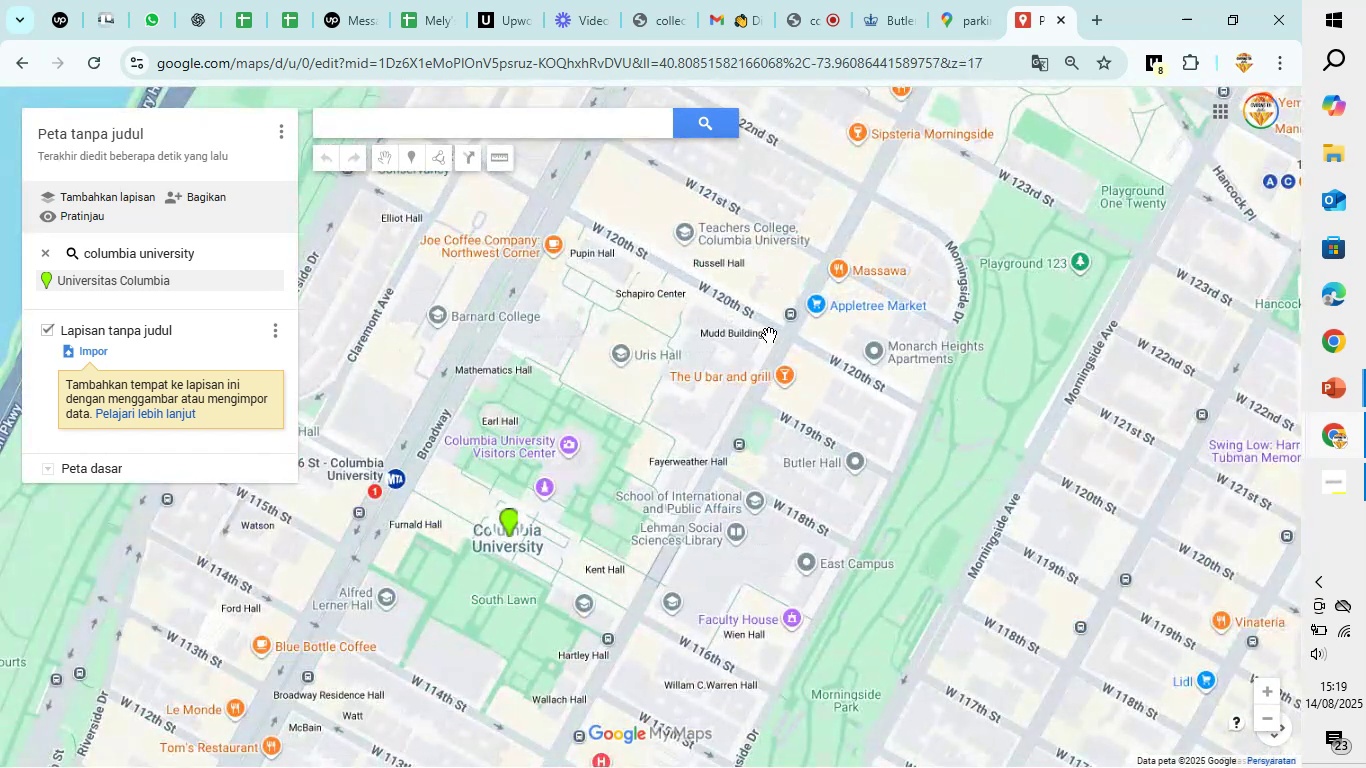 
left_click_drag(start_coordinate=[691, 424], to_coordinate=[639, 446])
 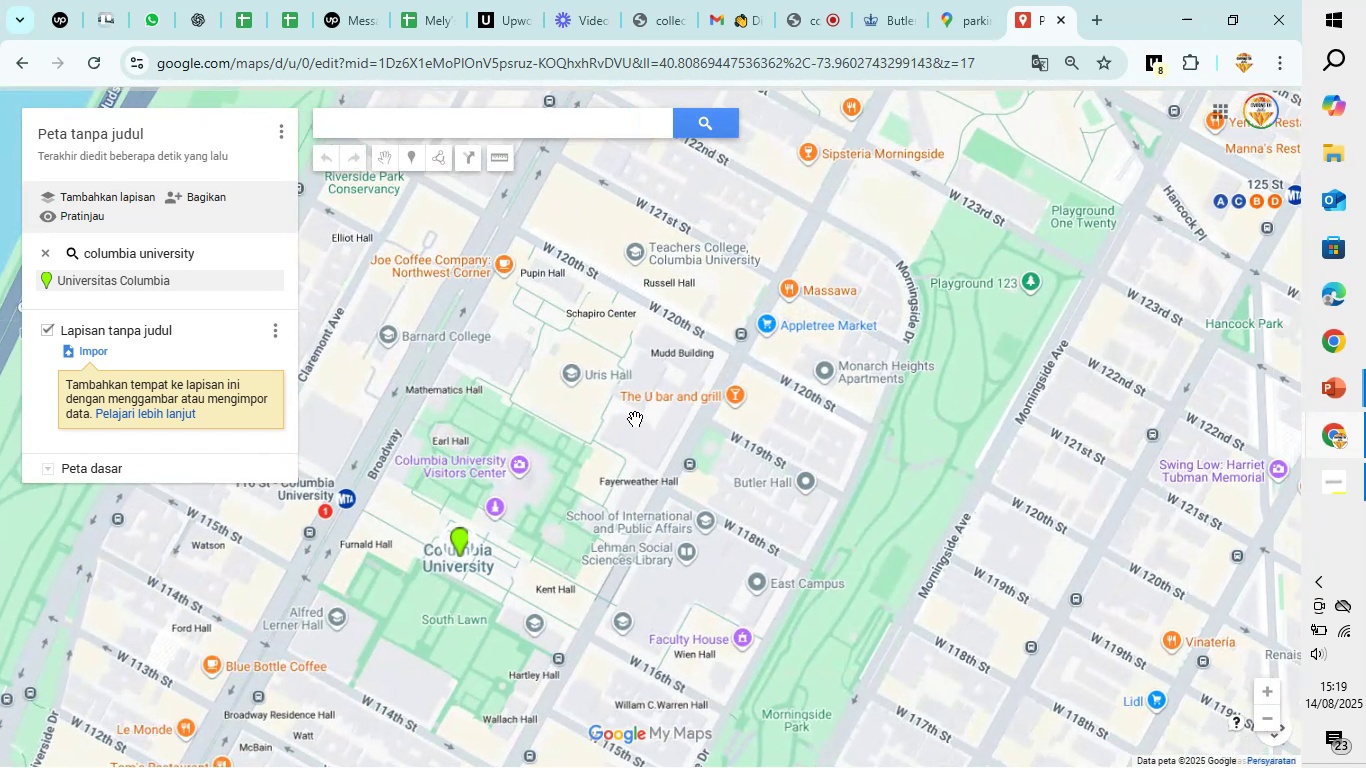 
scroll: coordinate [632, 411], scroll_direction: up, amount: 4.0
 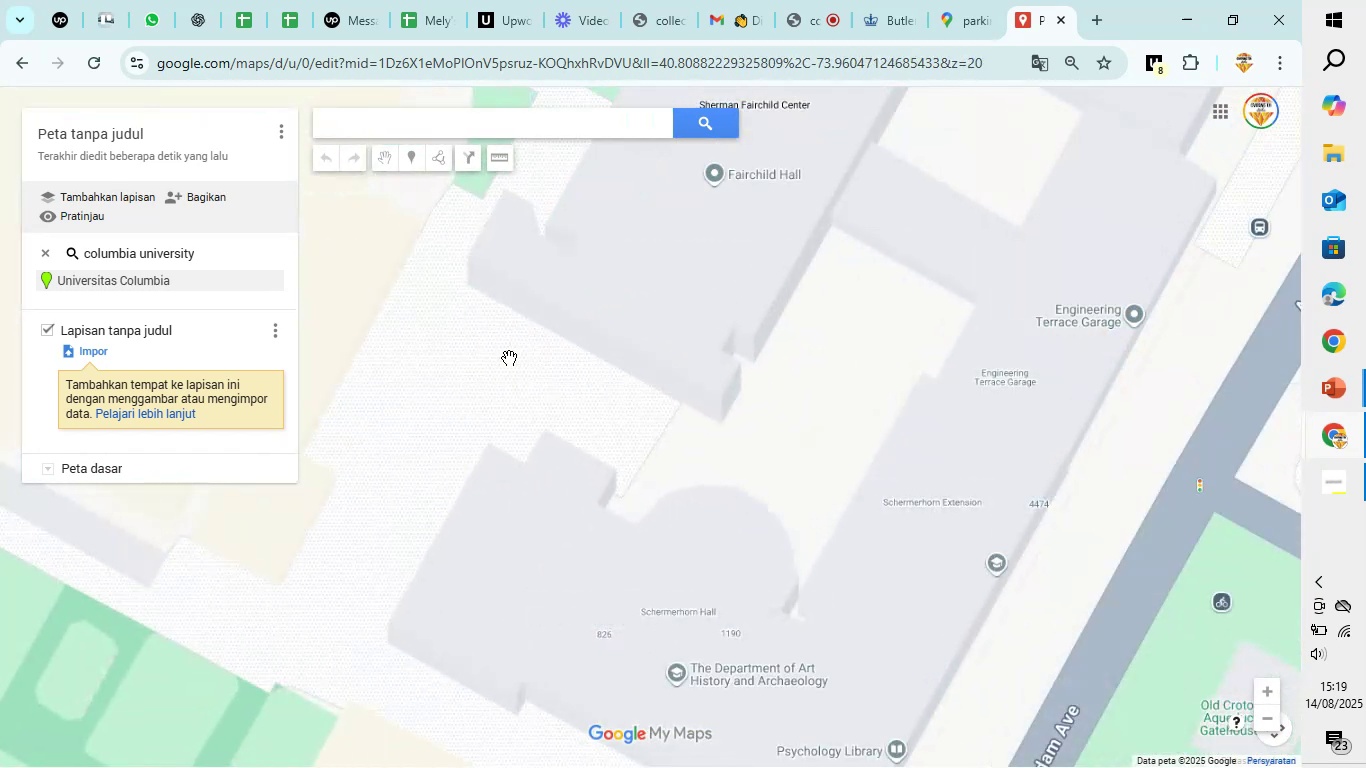 
scroll: coordinate [509, 358], scroll_direction: down, amount: 2.0
 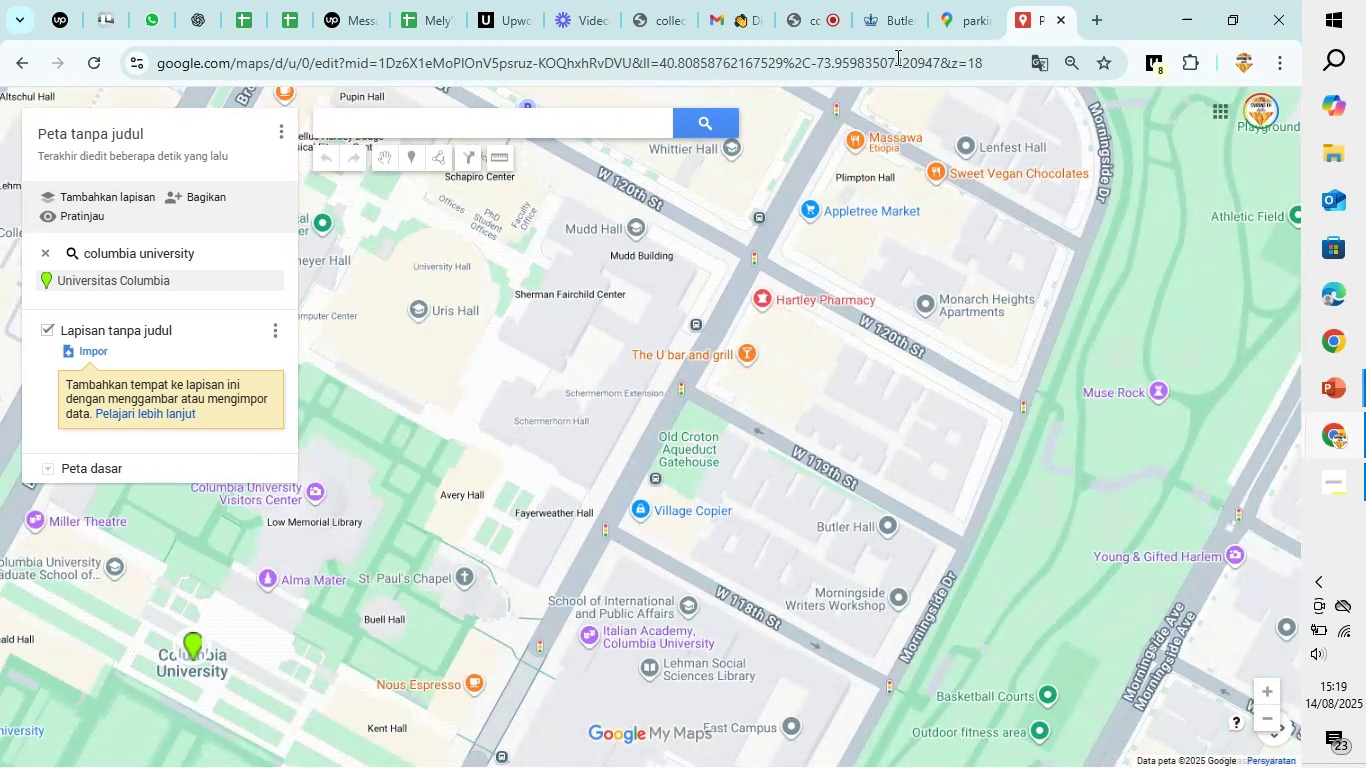 
left_click([969, 10])
 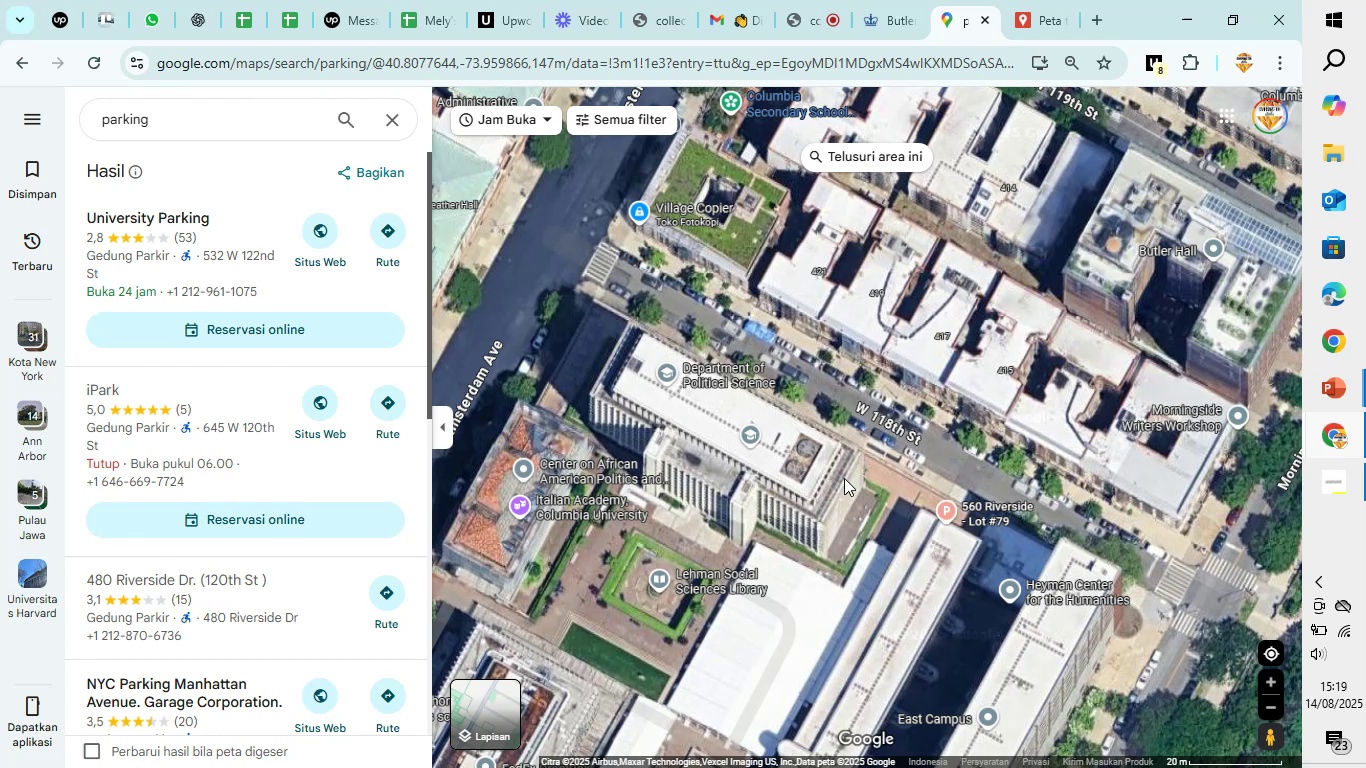 
left_click_drag(start_coordinate=[841, 501], to_coordinate=[842, 289])
 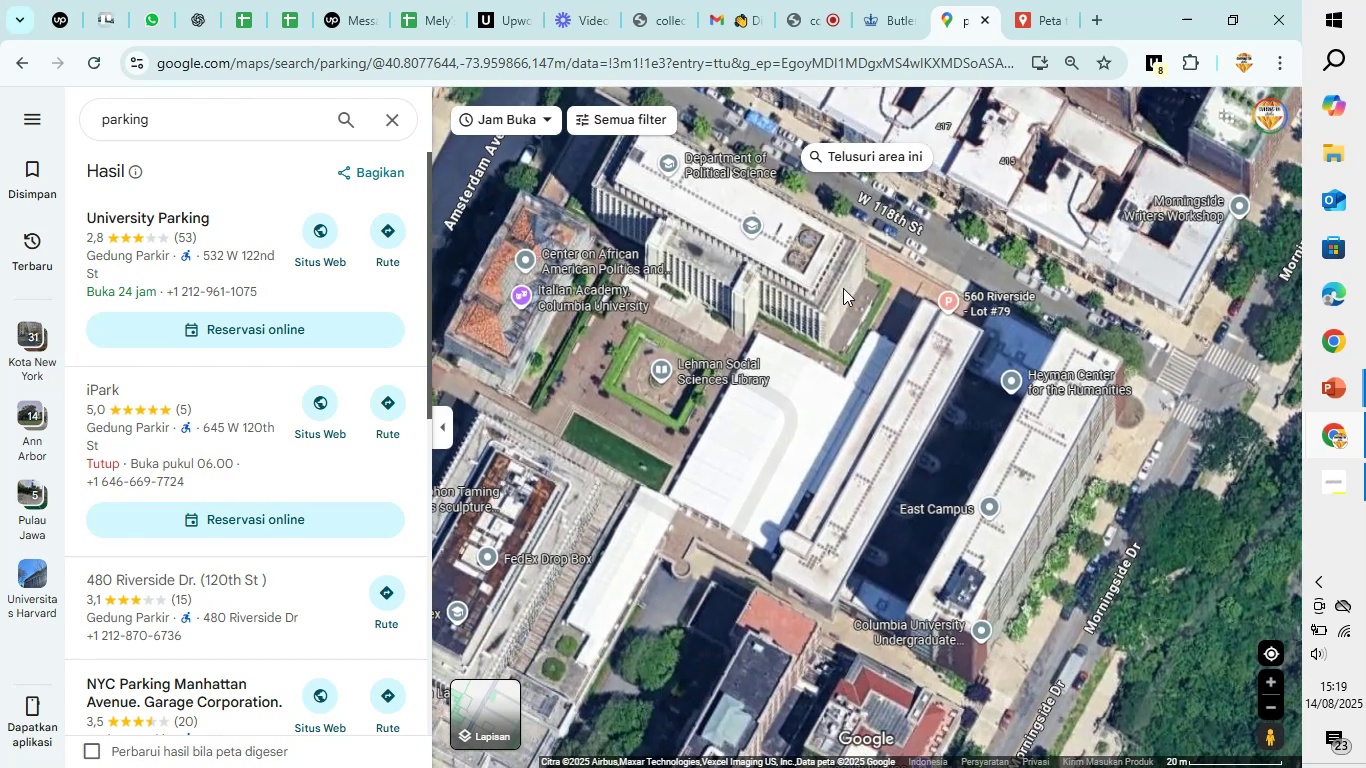 
scroll: coordinate [843, 288], scroll_direction: down, amount: 2.0
 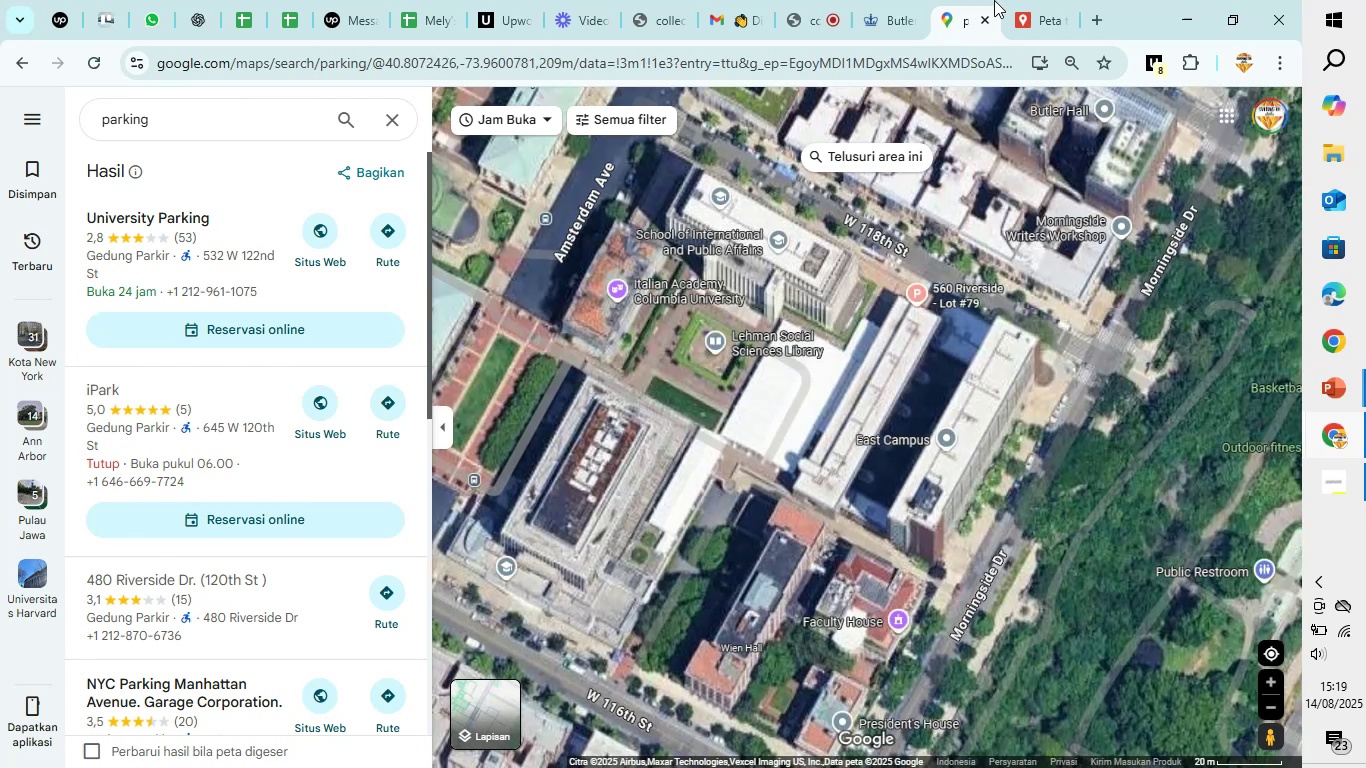 
left_click([1045, 0])
 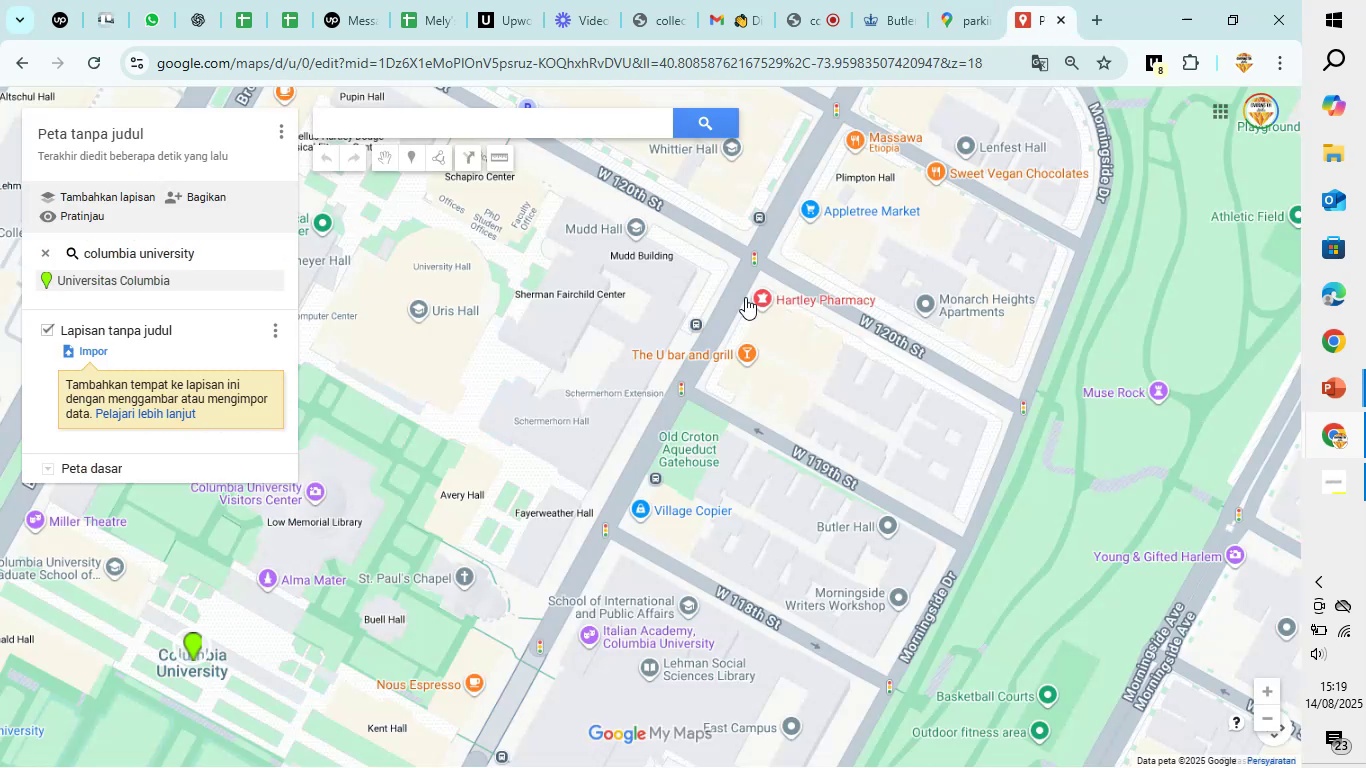 
left_click_drag(start_coordinate=[606, 334], to_coordinate=[928, 148])
 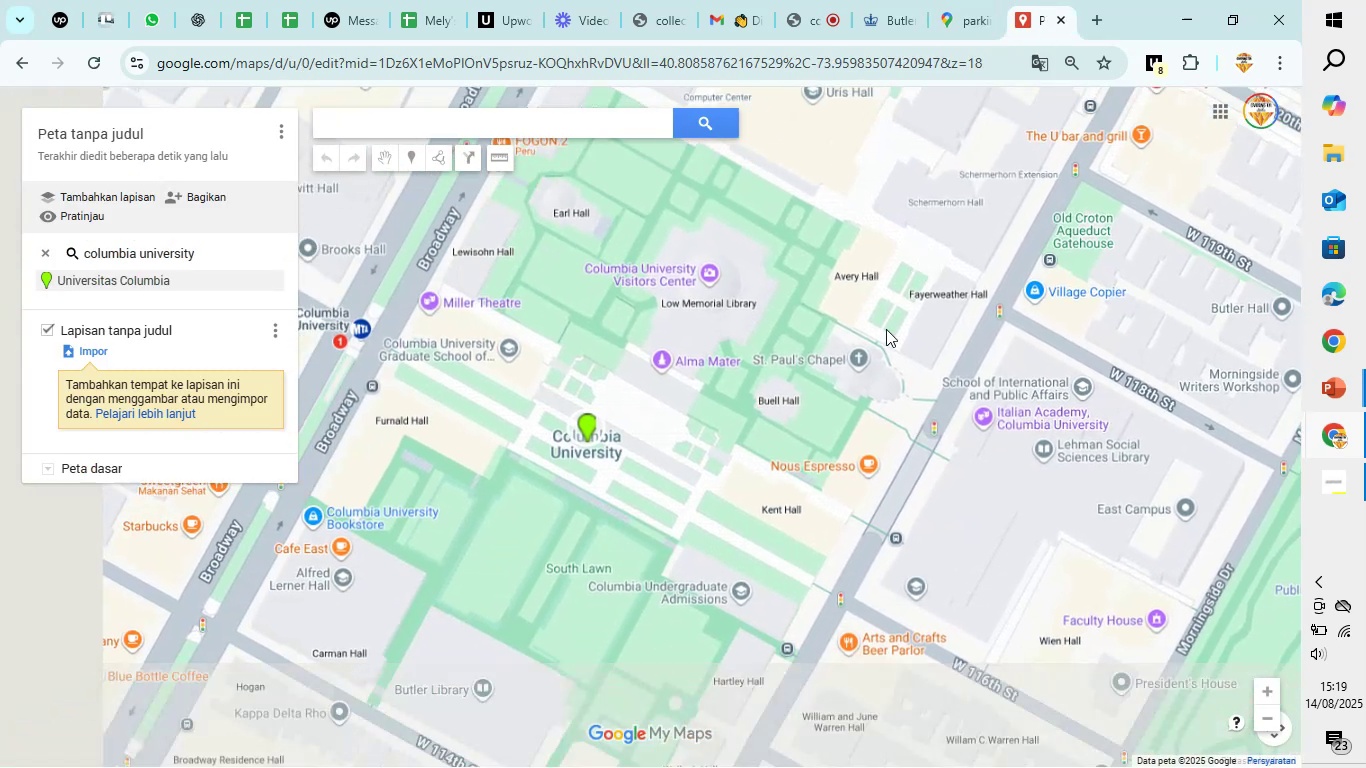 
scroll: coordinate [886, 329], scroll_direction: down, amount: 3.0
 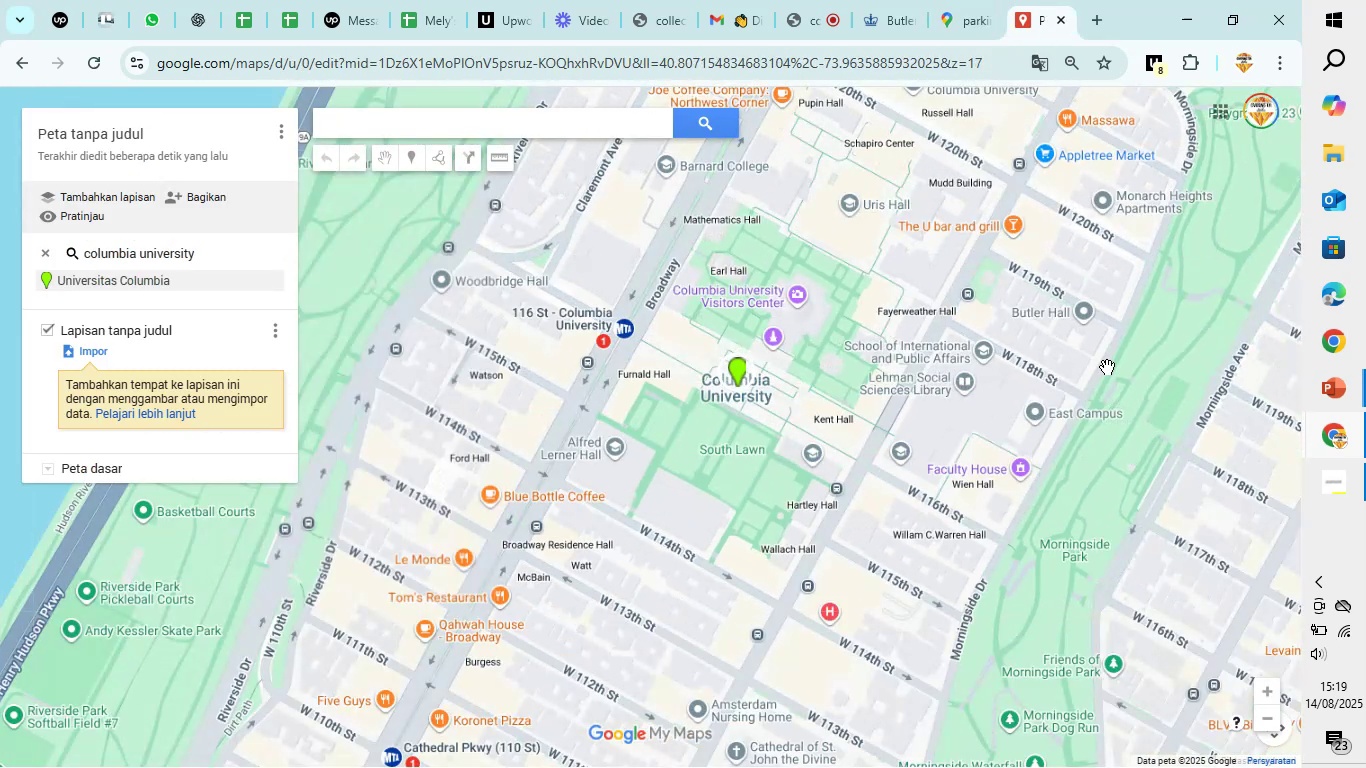 
left_click_drag(start_coordinate=[1100, 367], to_coordinate=[943, 427])
 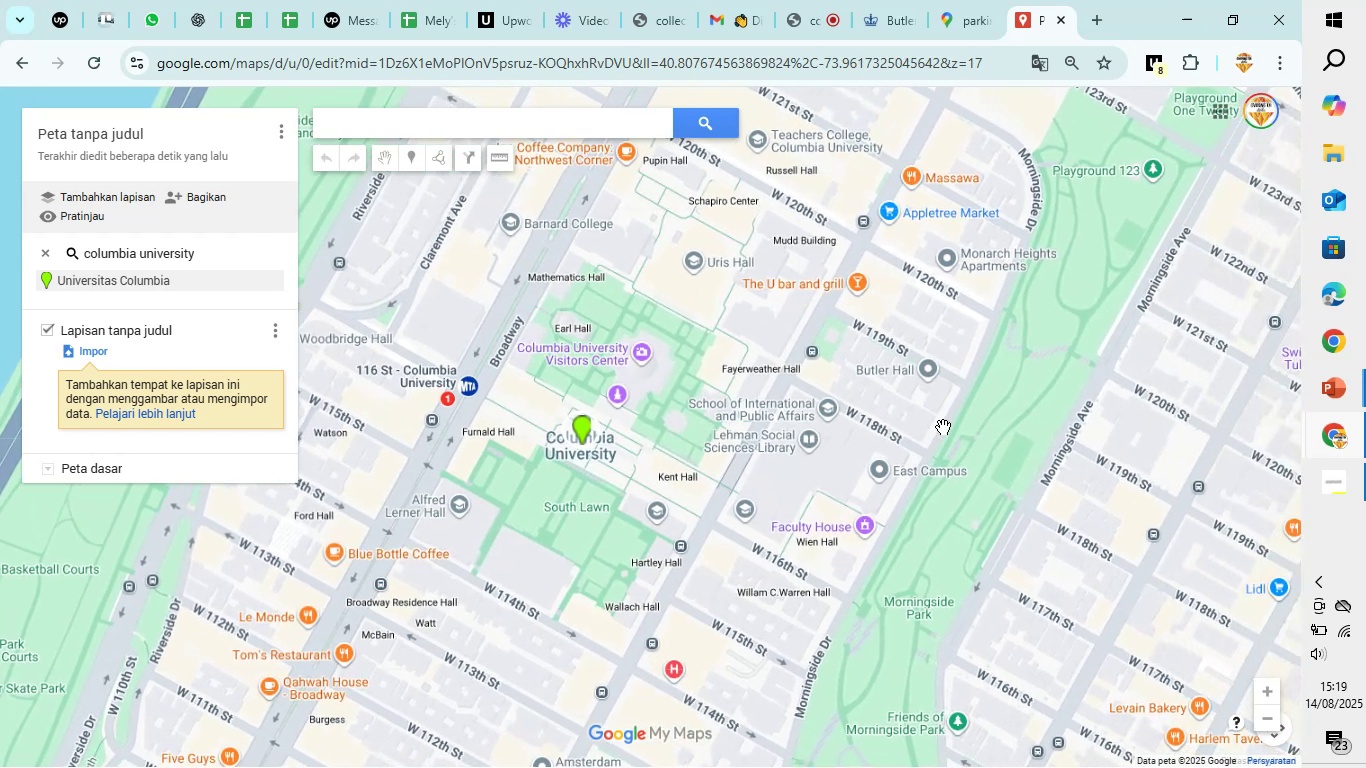 
scroll: coordinate [943, 427], scroll_direction: up, amount: 4.0
 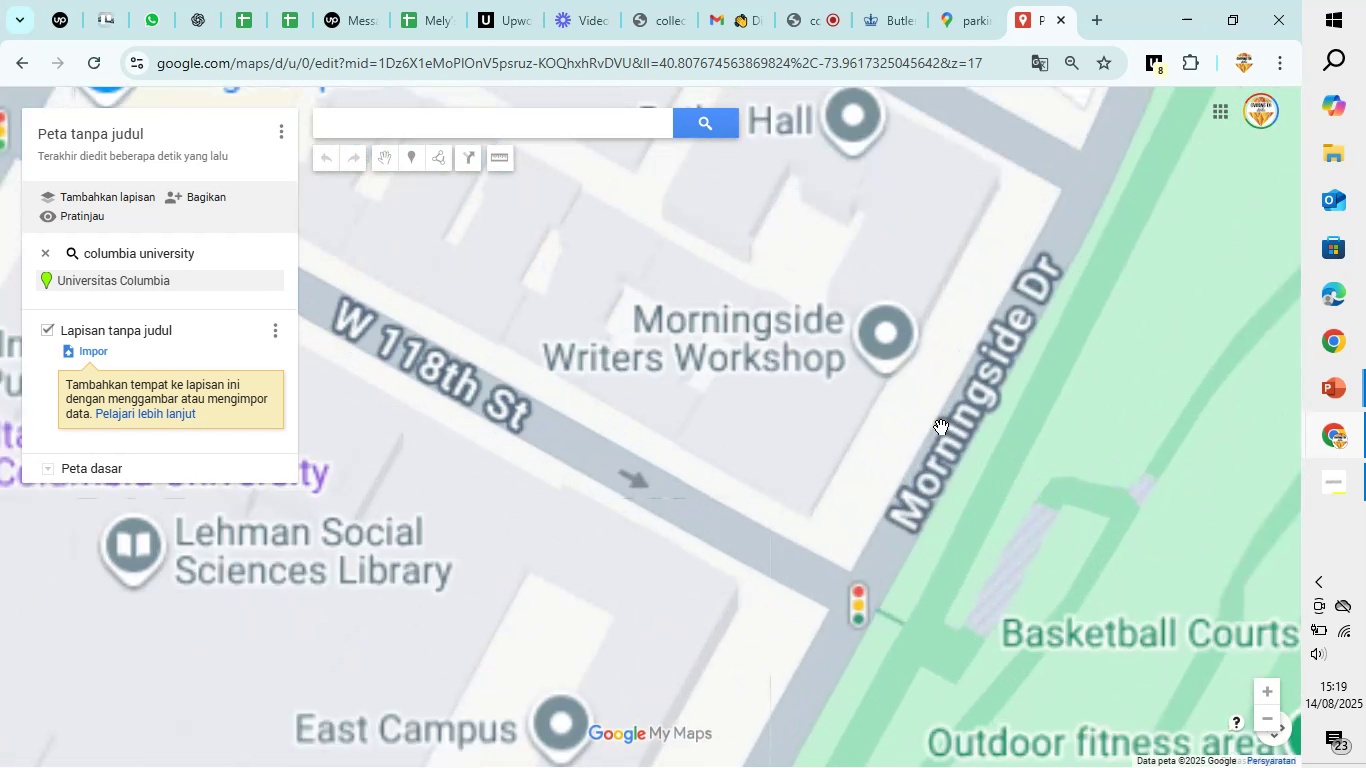 
scroll: coordinate [734, 435], scroll_direction: down, amount: 9.0
 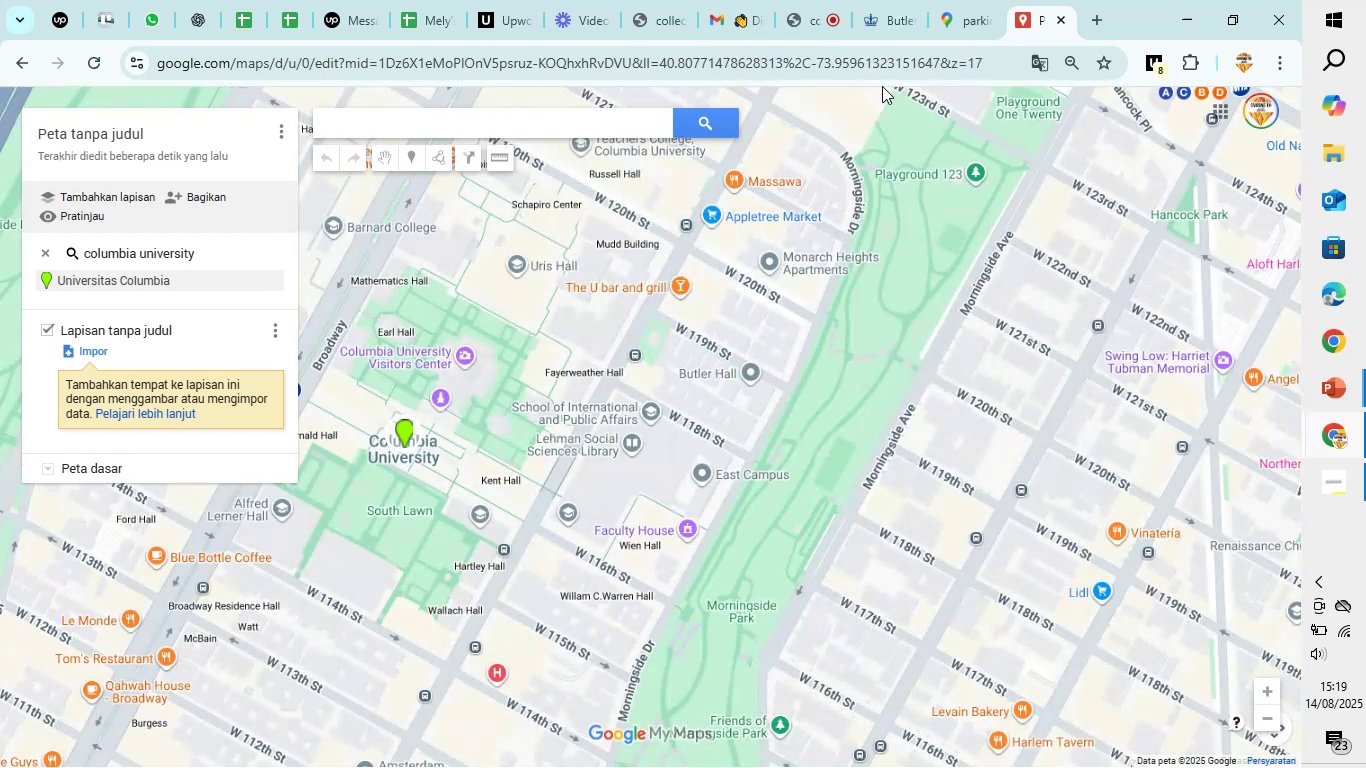 
left_click([965, 0])
 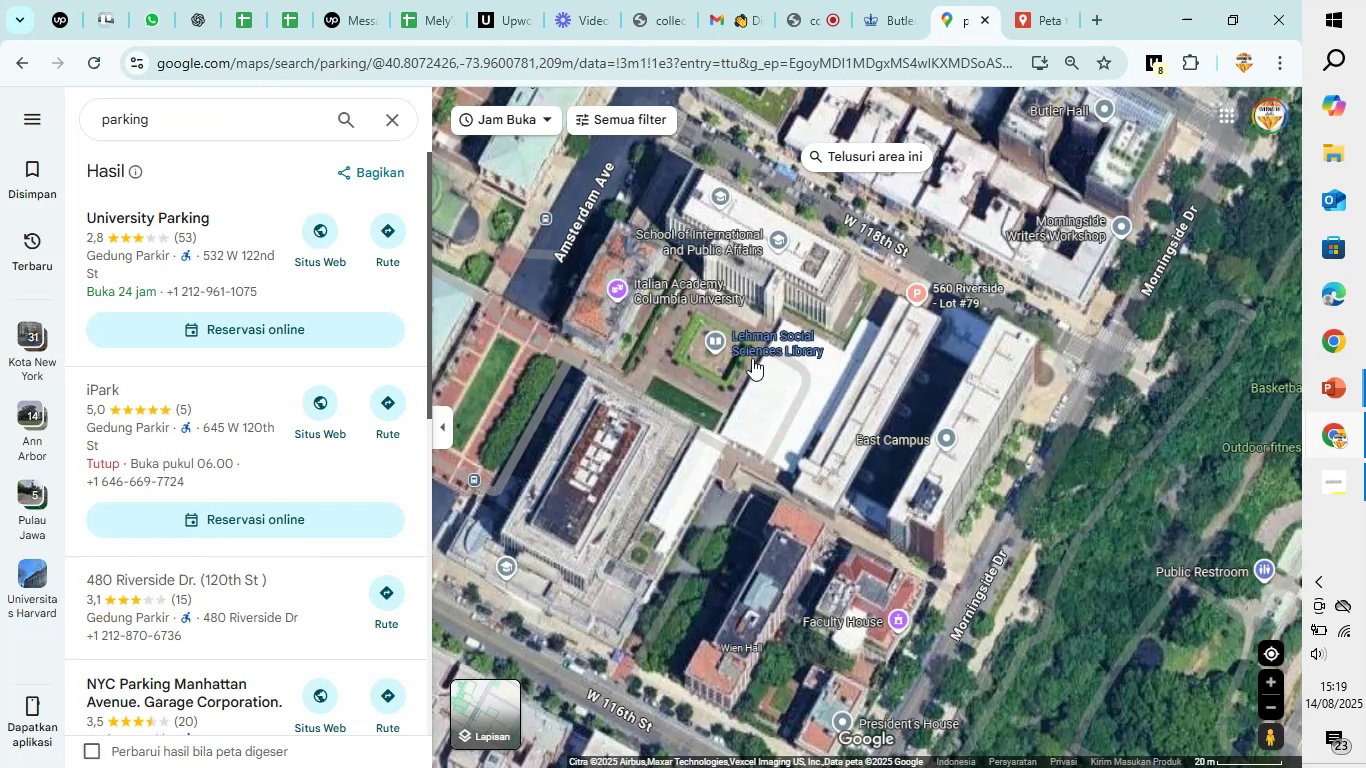 
scroll: coordinate [753, 360], scroll_direction: down, amount: 6.0
 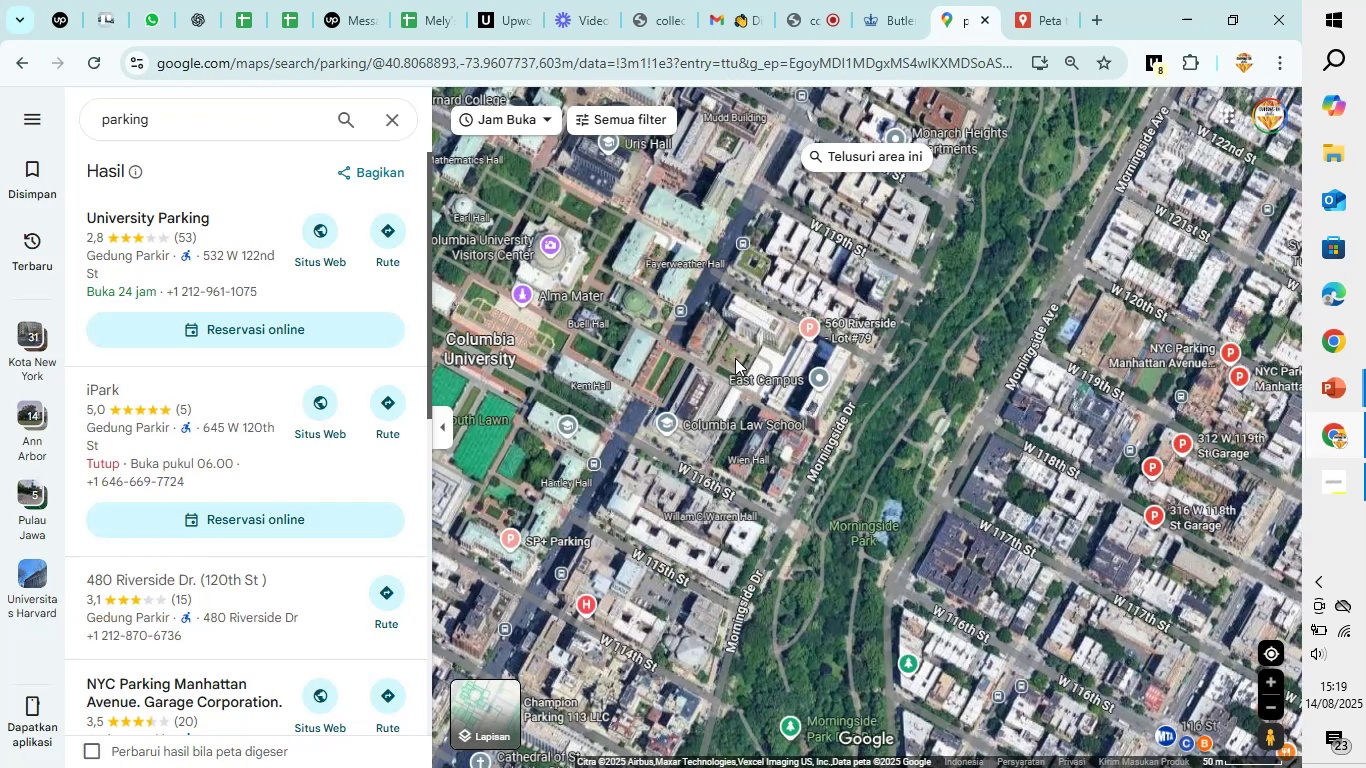 
left_click_drag(start_coordinate=[714, 300], to_coordinate=[743, 413])
 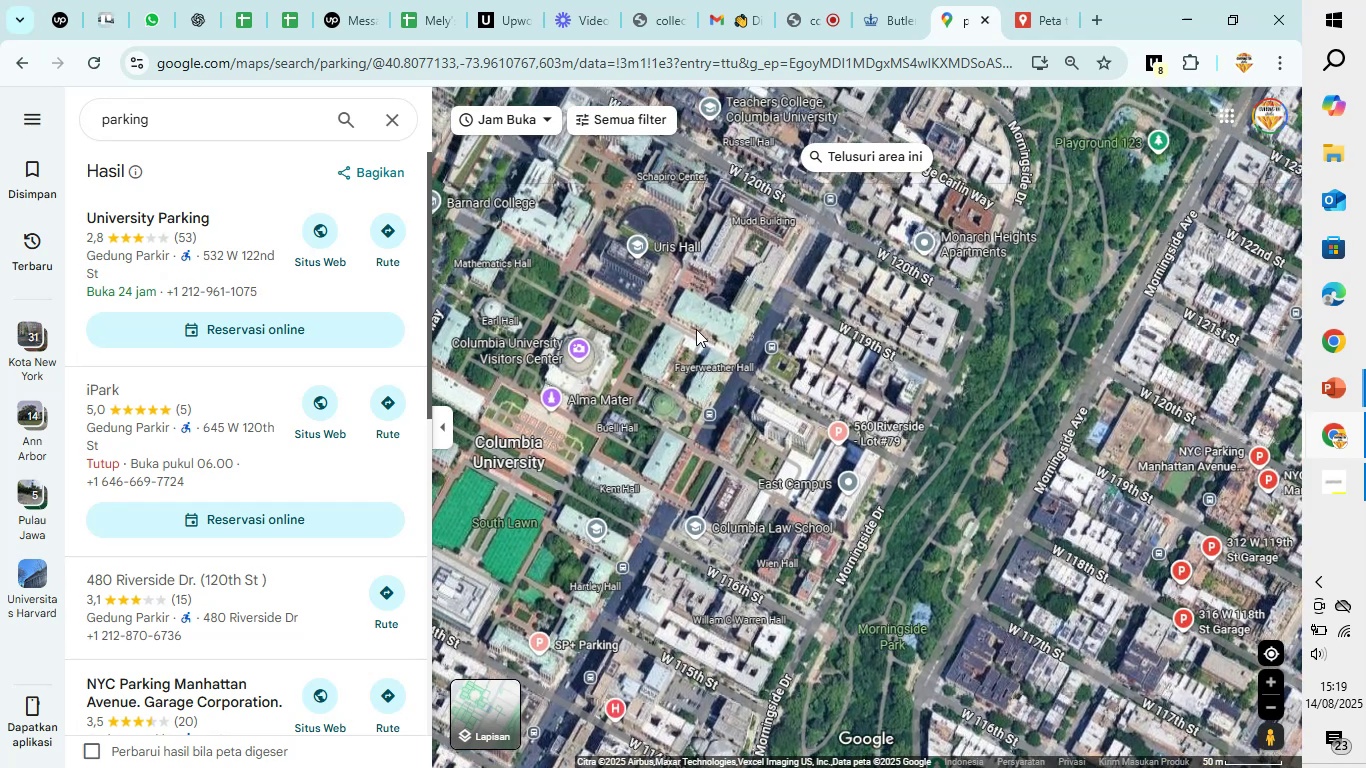 
scroll: coordinate [683, 322], scroll_direction: up, amount: 7.0
 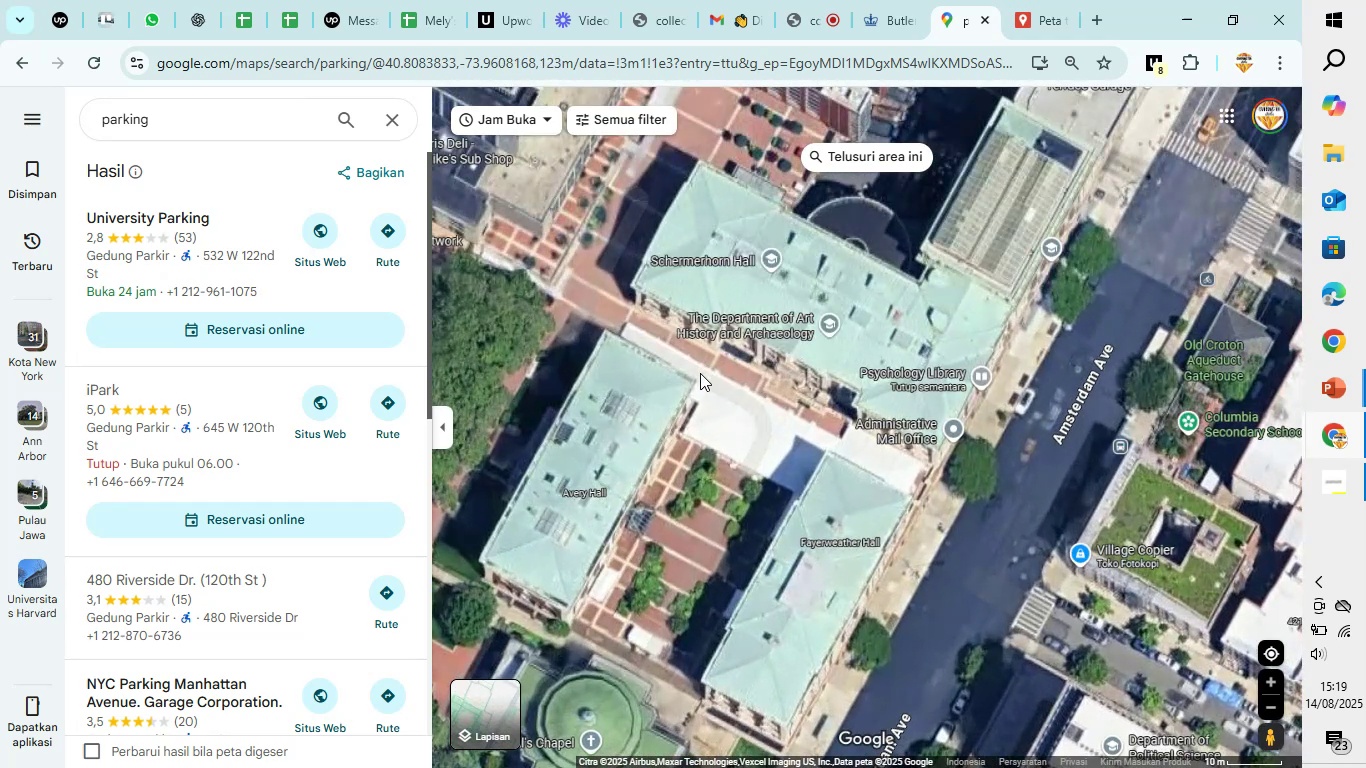 
left_click_drag(start_coordinate=[738, 476], to_coordinate=[748, 482])
 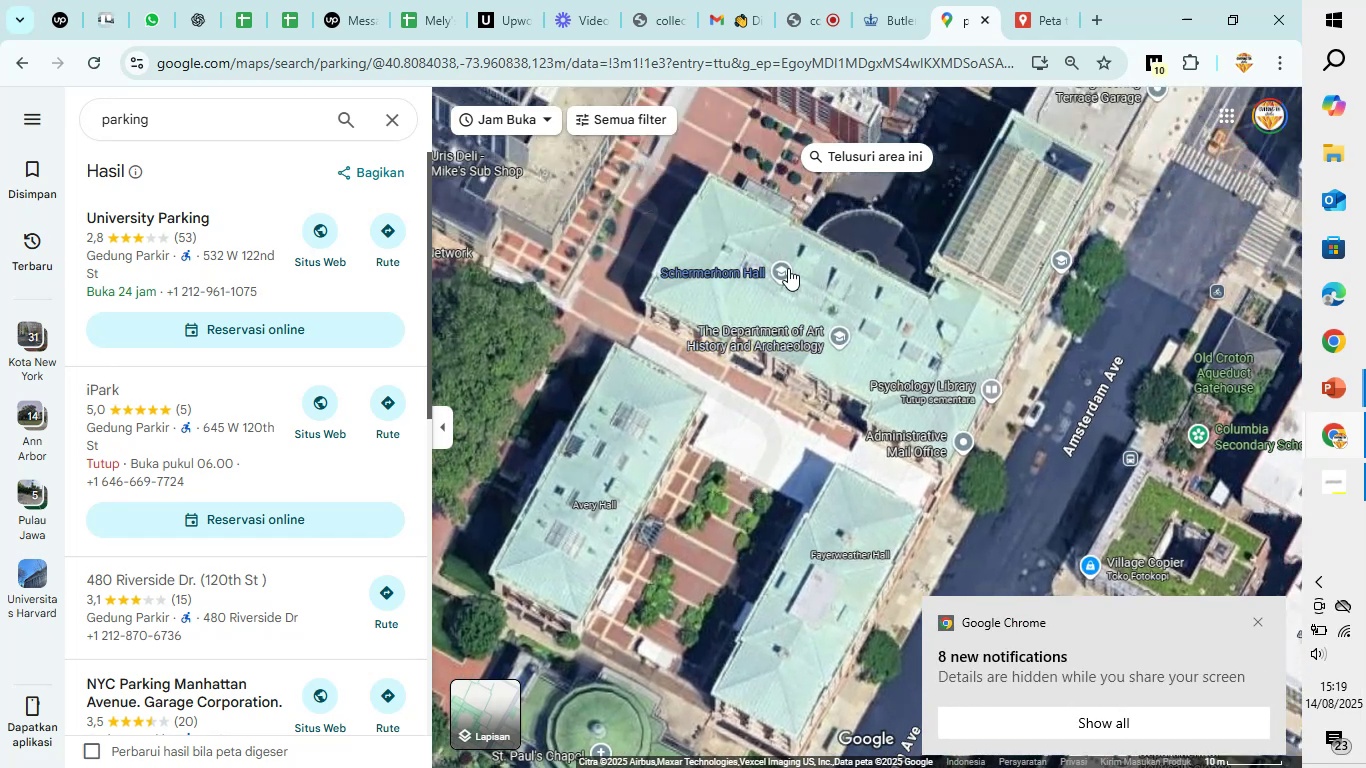 
left_click([788, 268])
 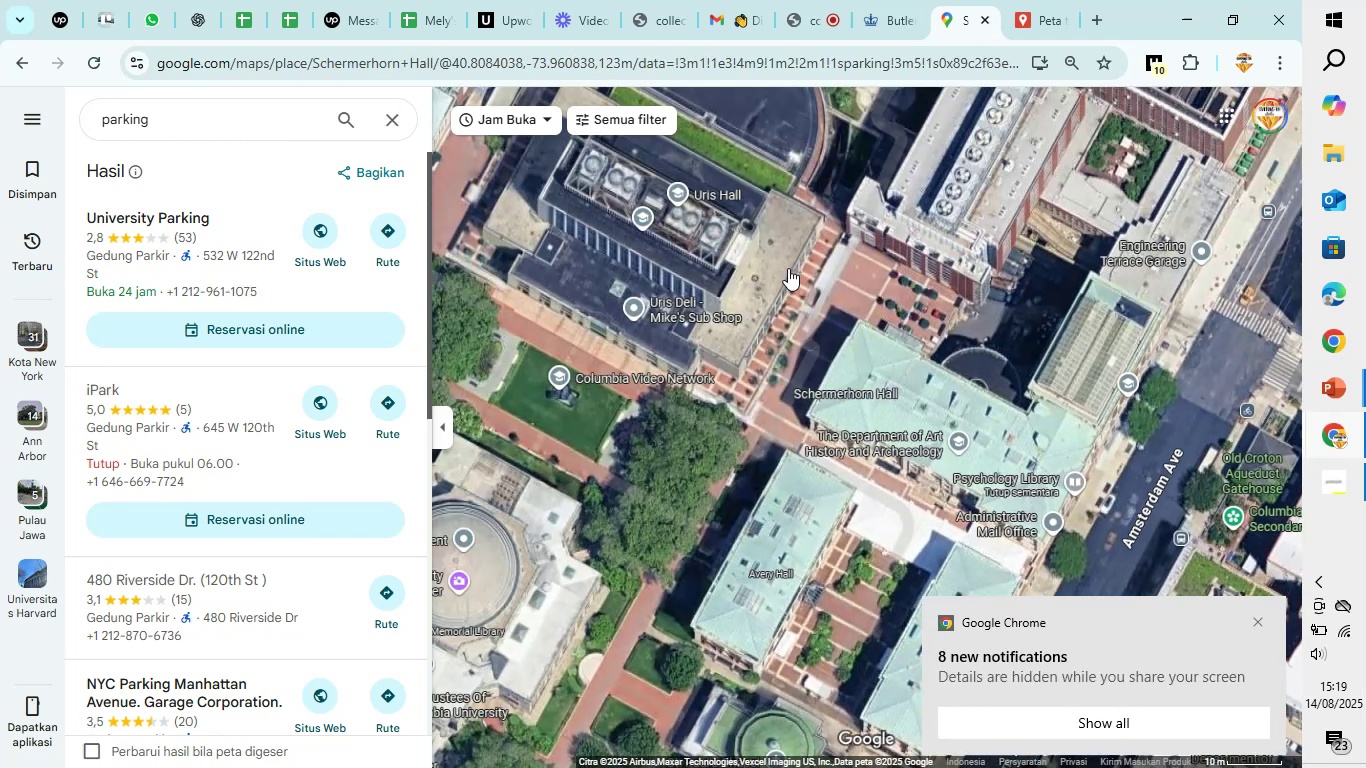 
mouse_move([794, 261])
 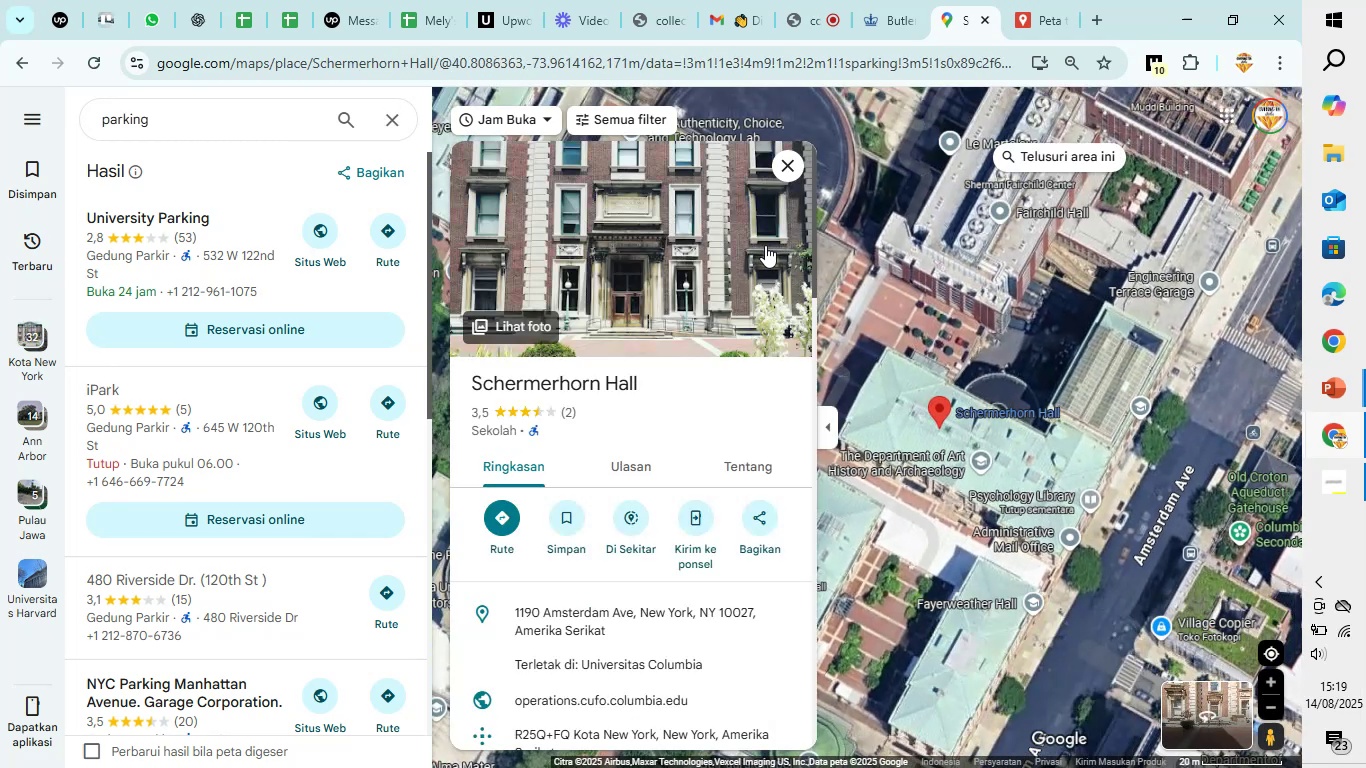 
left_click([765, 245])
 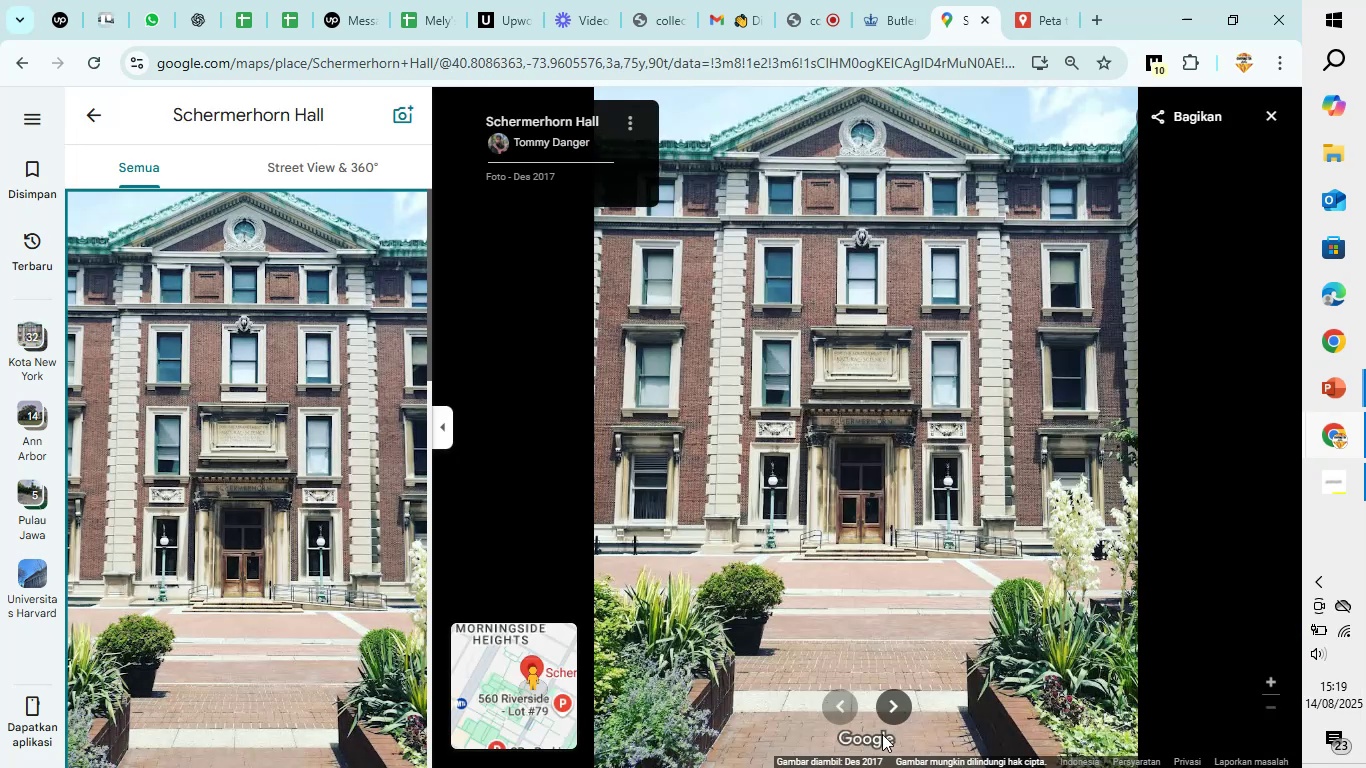 
left_click([898, 709])
 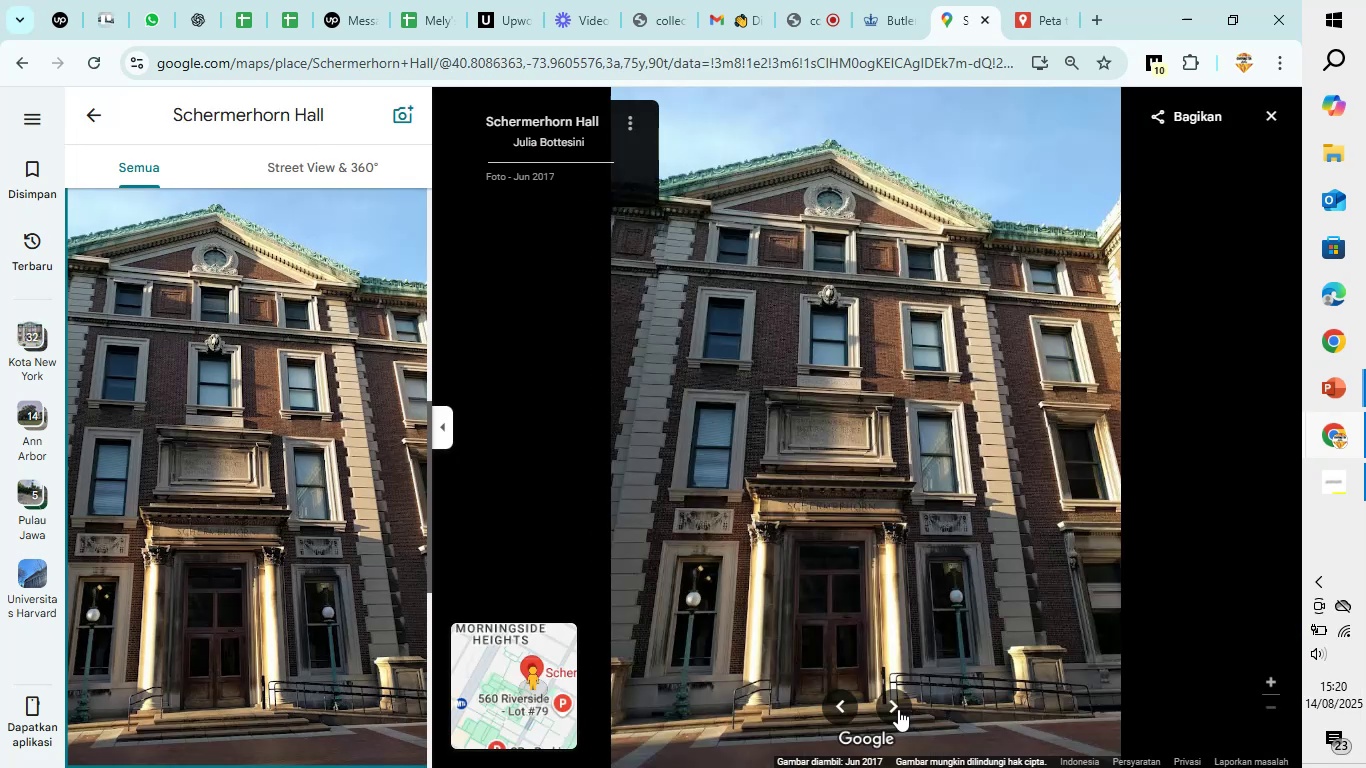 
left_click([898, 709])
 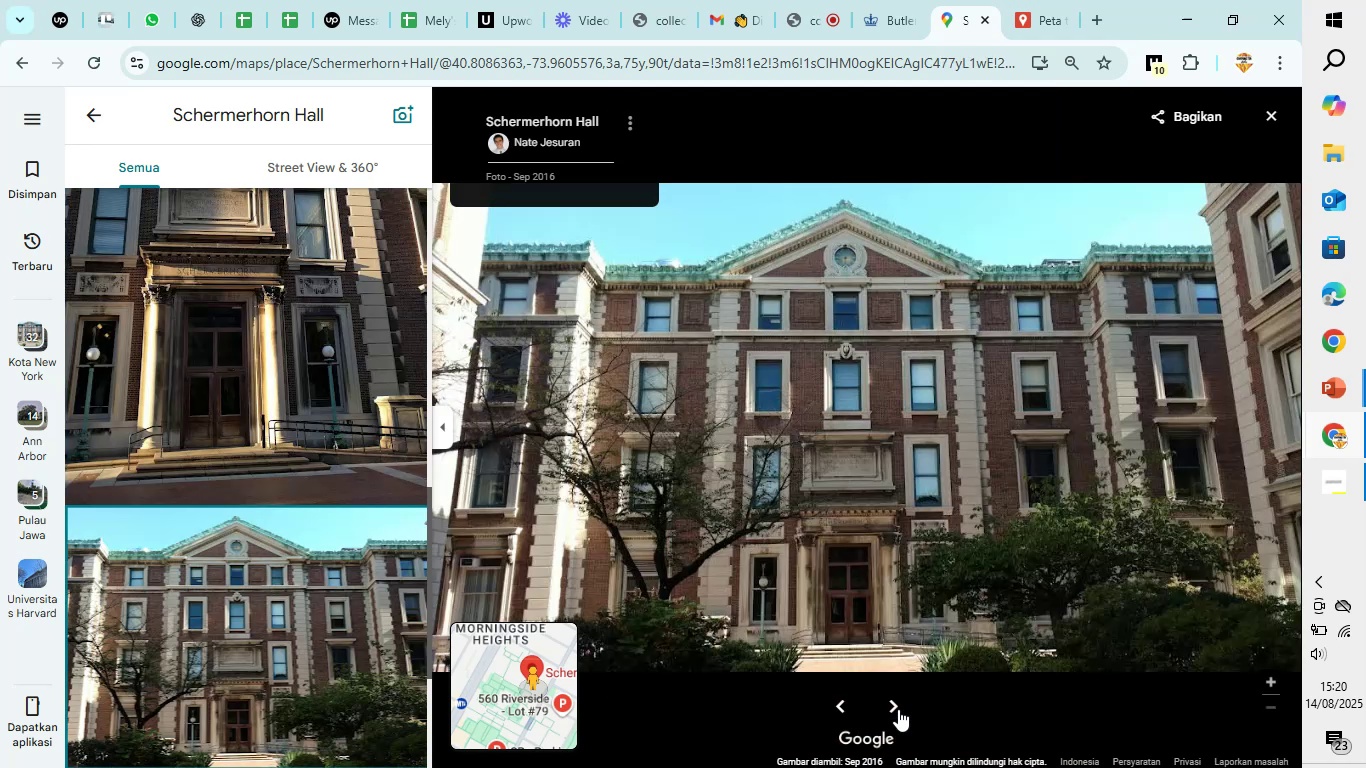 
left_click([898, 709])
 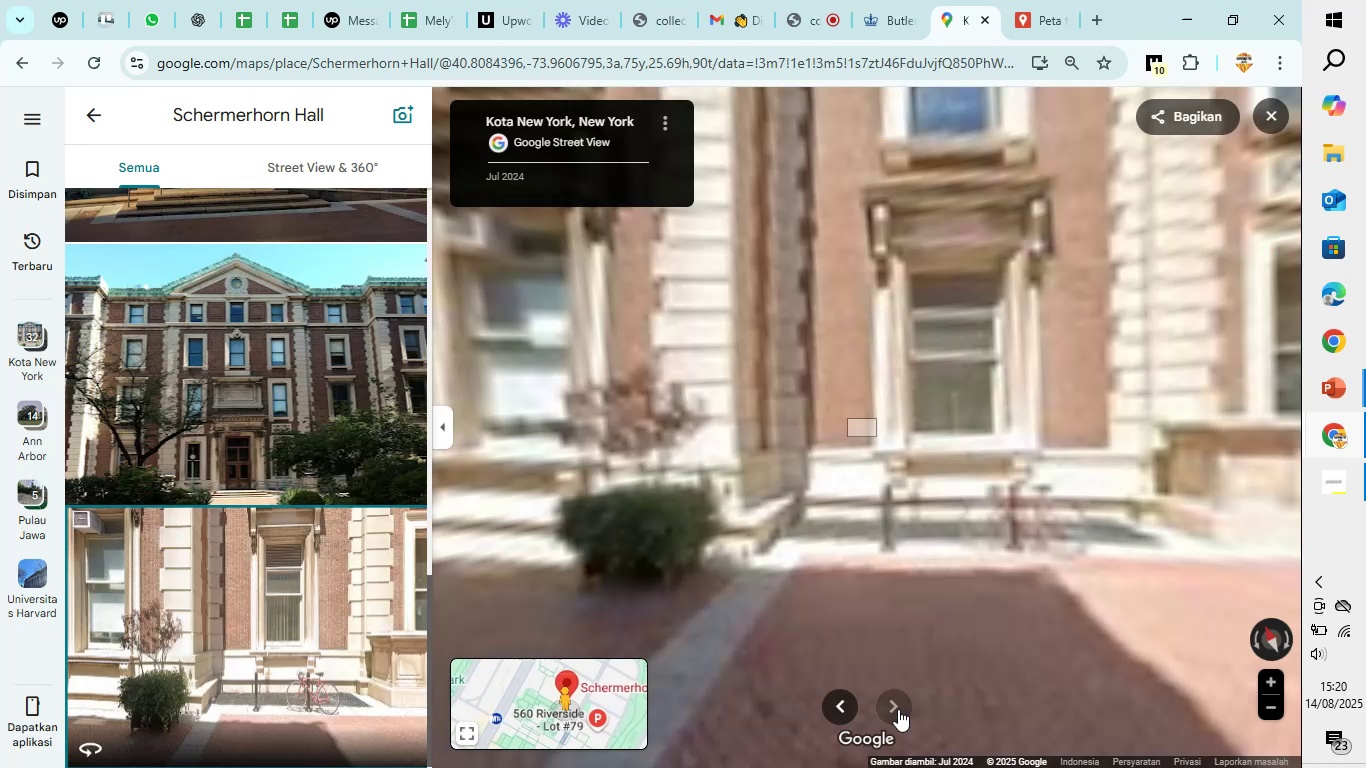 
left_click_drag(start_coordinate=[1054, 525], to_coordinate=[590, 568])
 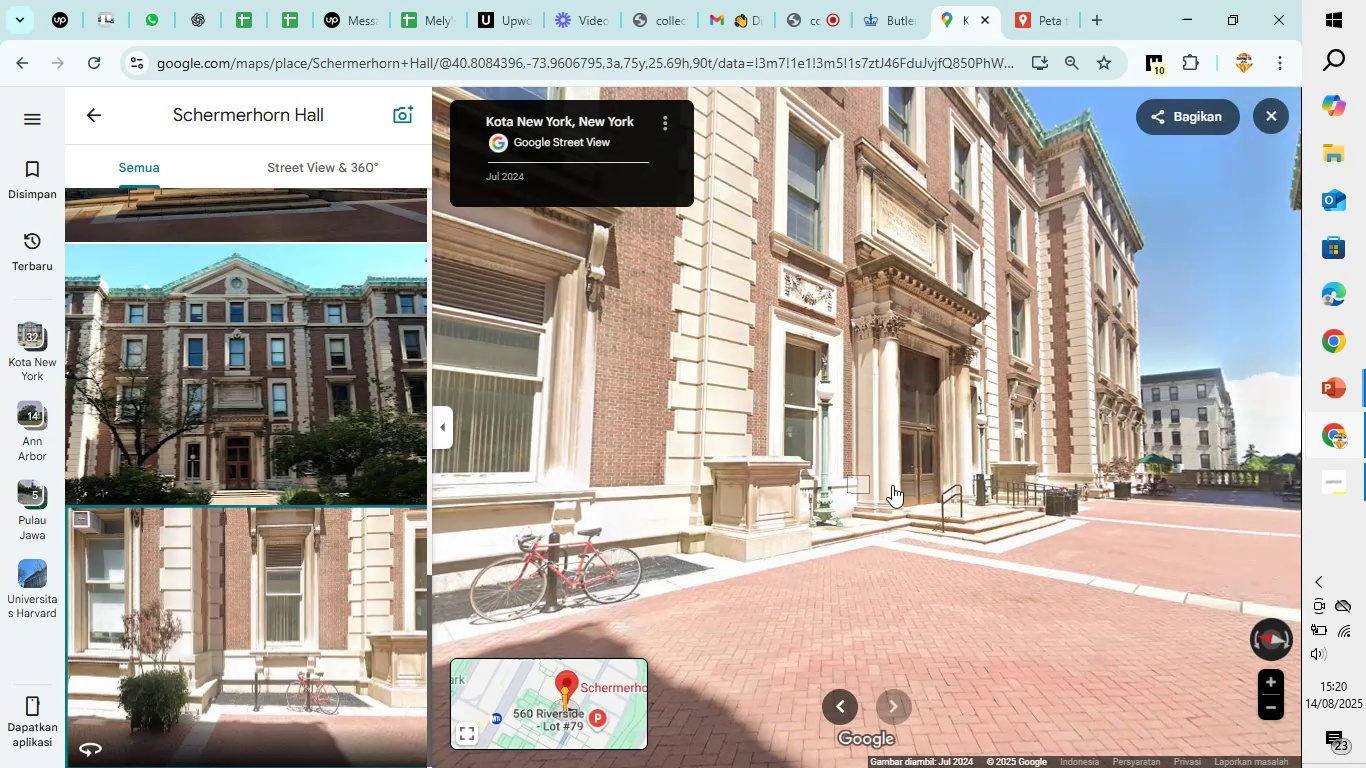 
left_click_drag(start_coordinate=[974, 475], to_coordinate=[629, 532])
 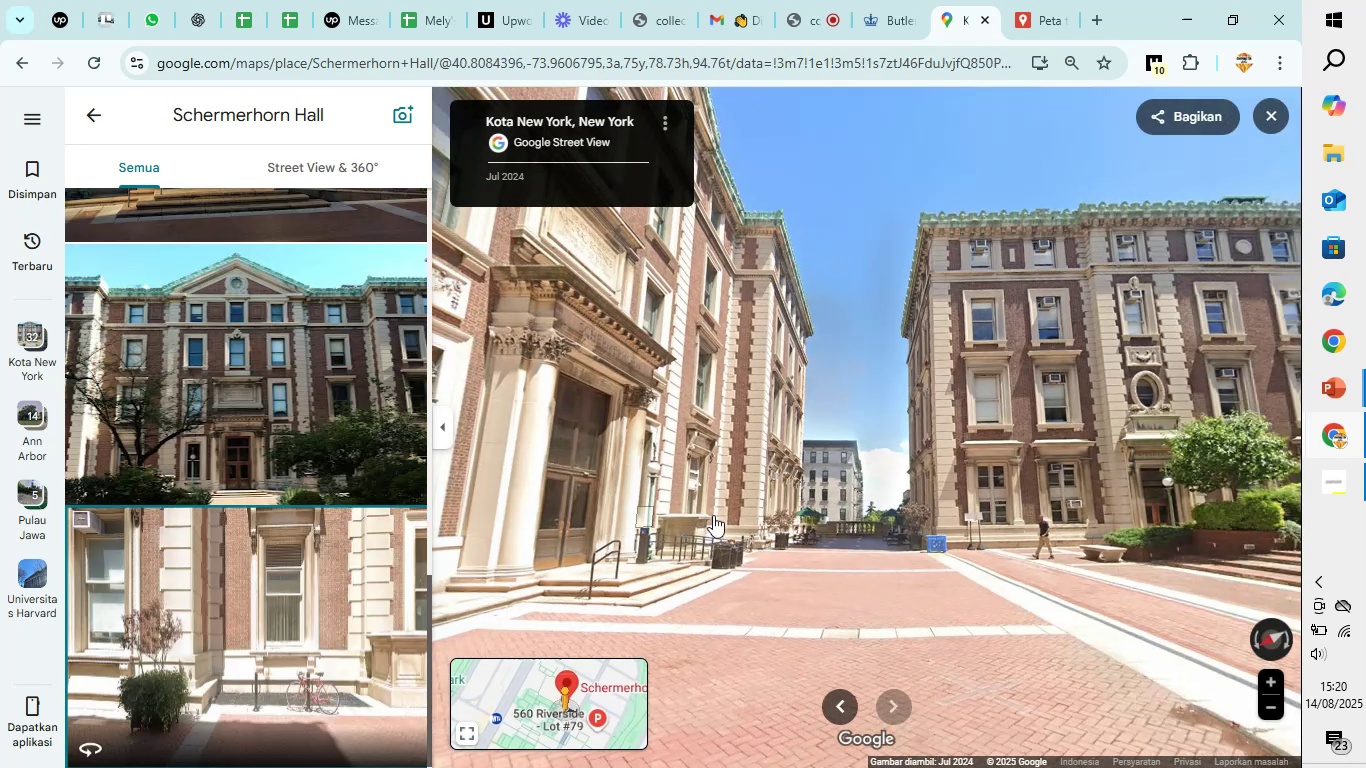 
left_click_drag(start_coordinate=[1006, 519], to_coordinate=[891, 392])
 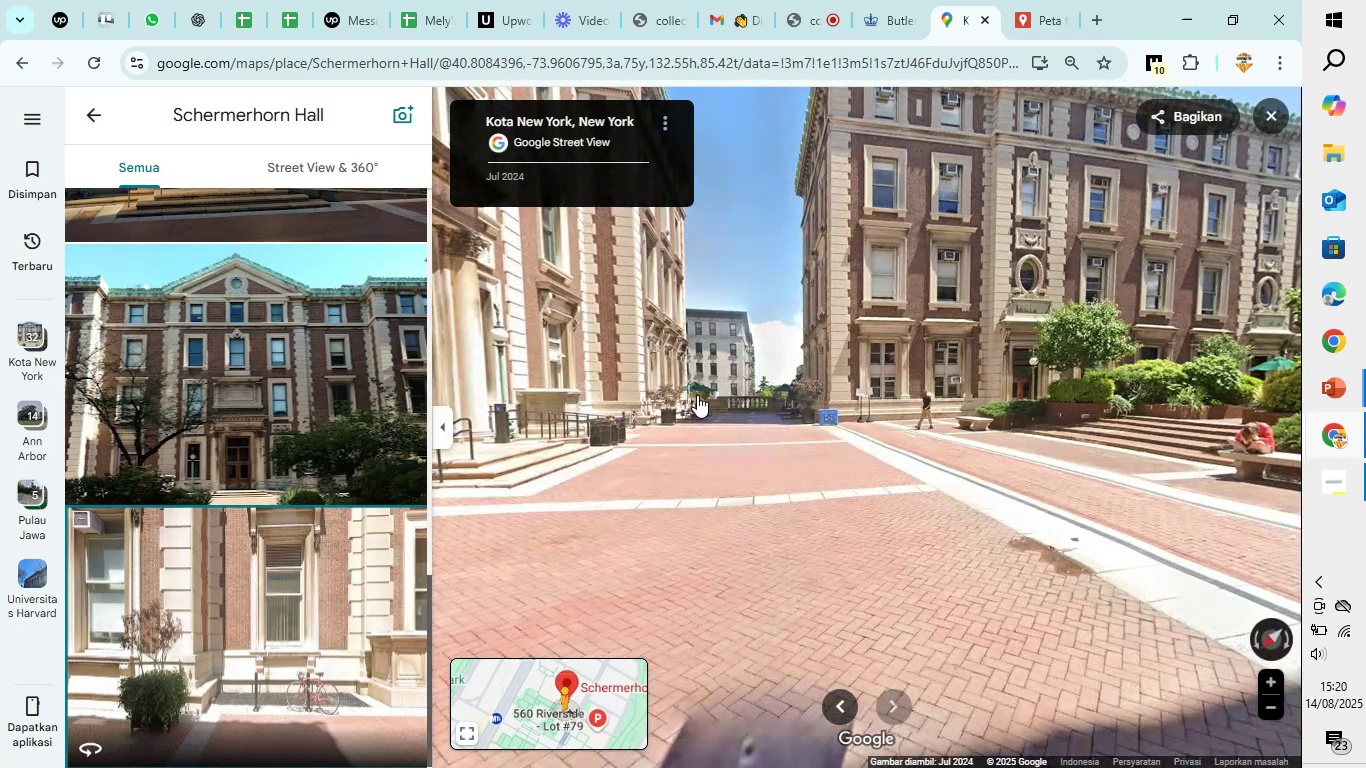 
left_click_drag(start_coordinate=[699, 381], to_coordinate=[1059, 562])
 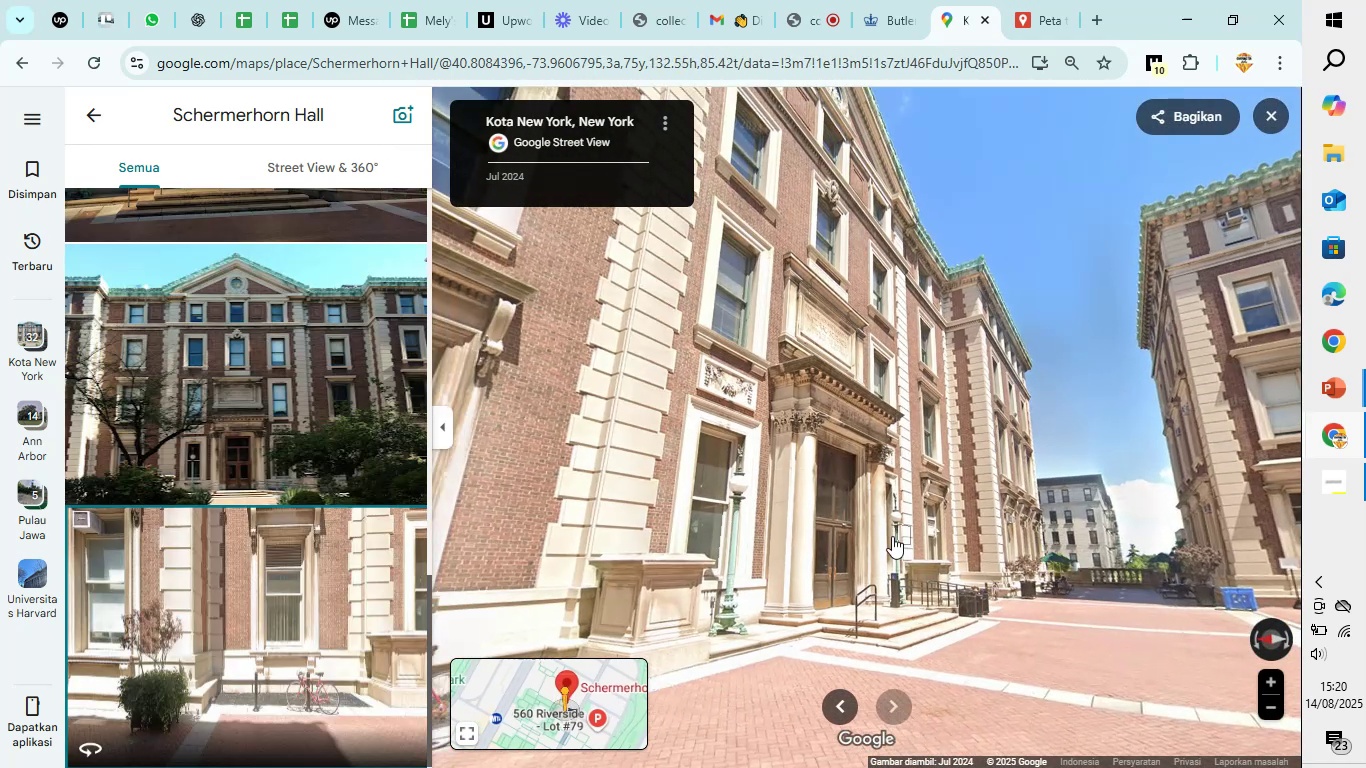 
left_click_drag(start_coordinate=[774, 525], to_coordinate=[1204, 415])
 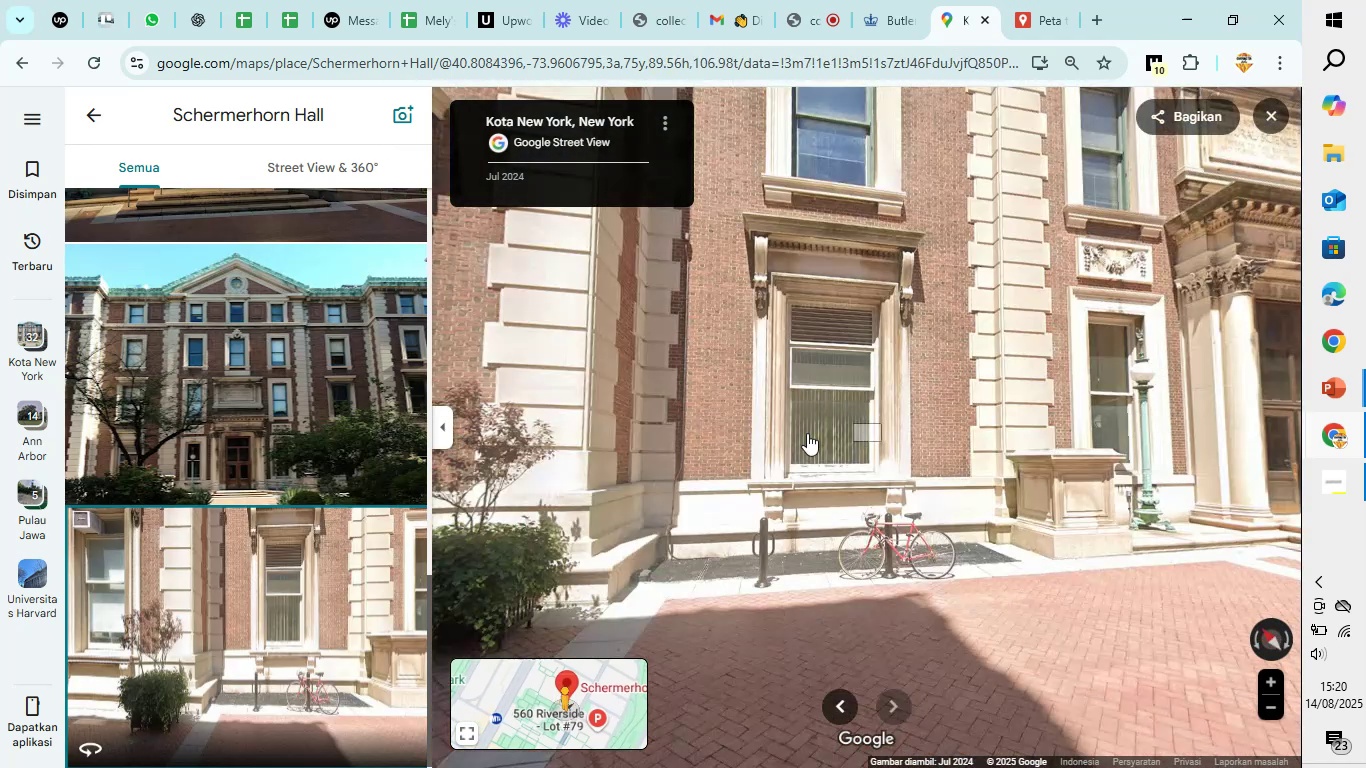 
left_click_drag(start_coordinate=[794, 431], to_coordinate=[1181, 343])
 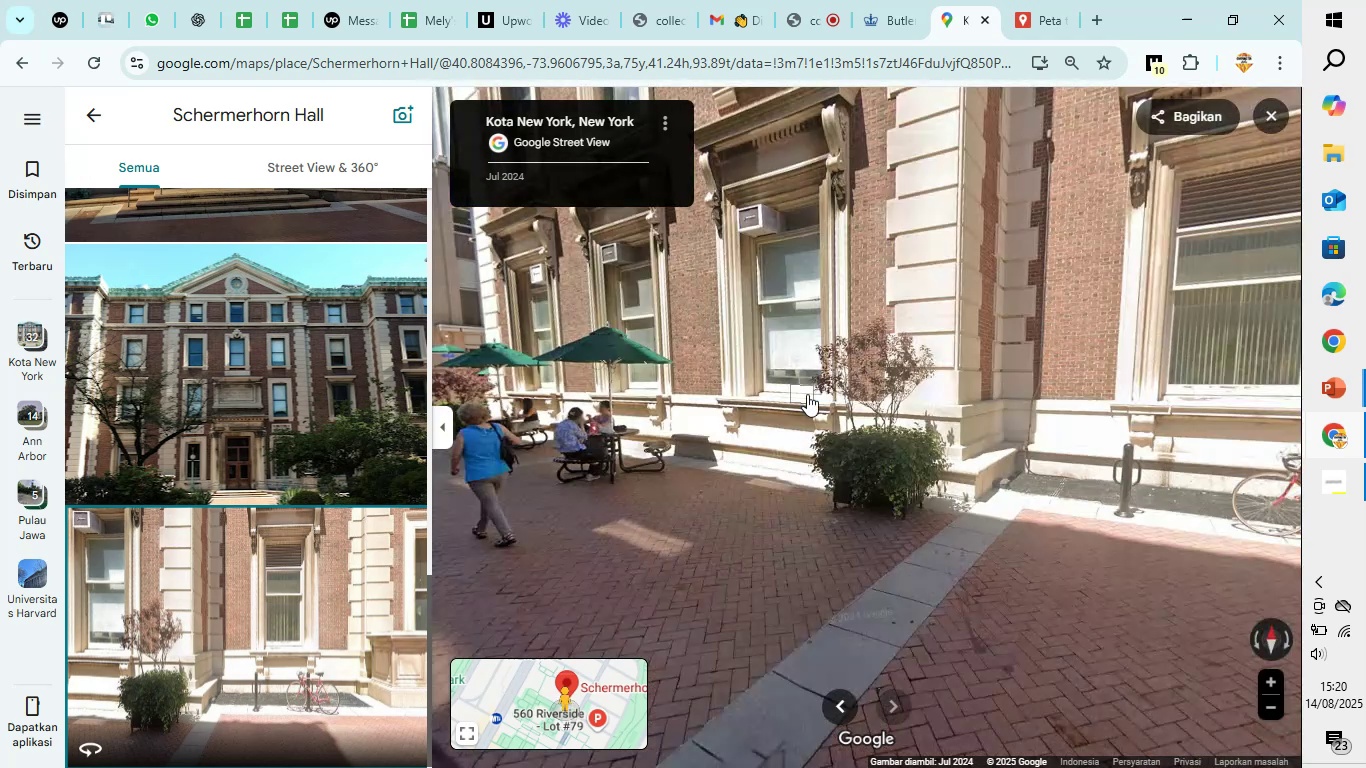 
left_click_drag(start_coordinate=[807, 394], to_coordinate=[1106, 419])
 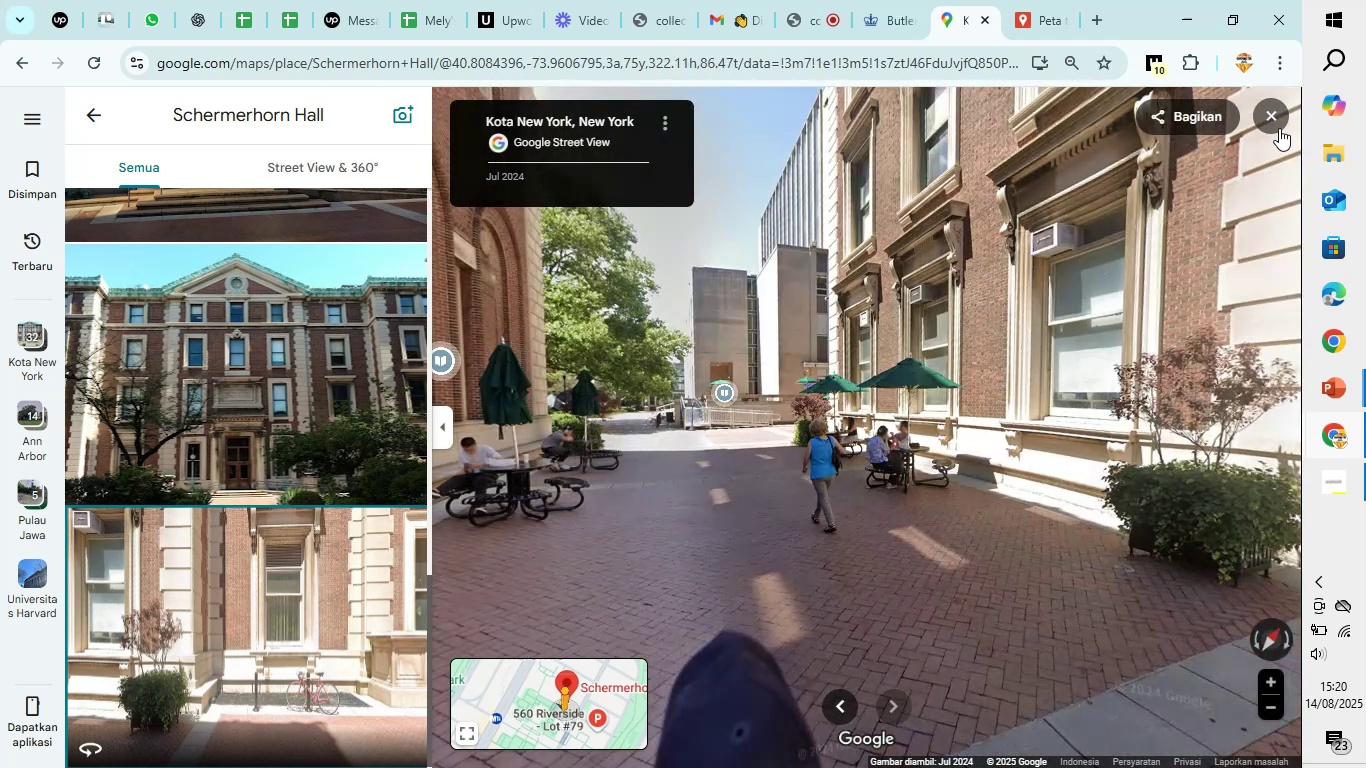 
left_click([1277, 116])
 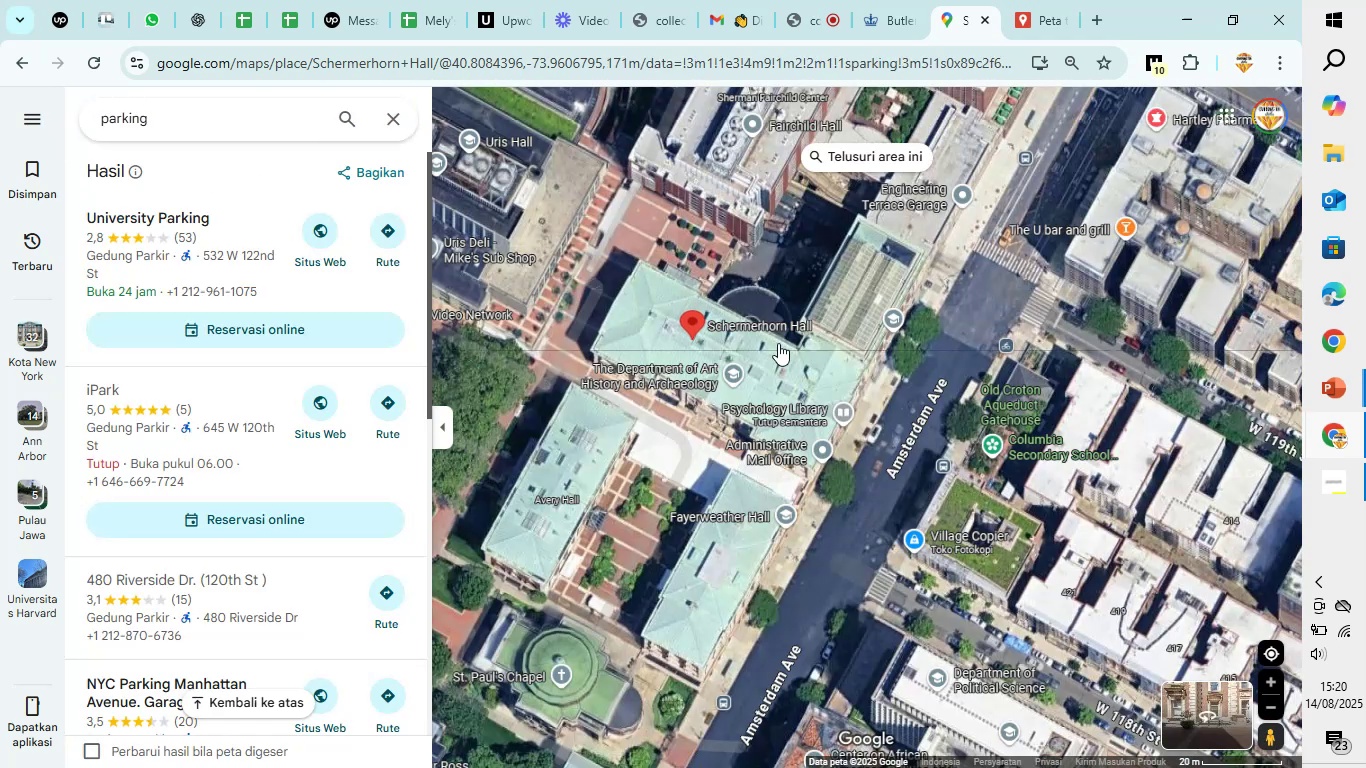 
left_click_drag(start_coordinate=[764, 298], to_coordinate=[591, 319])
 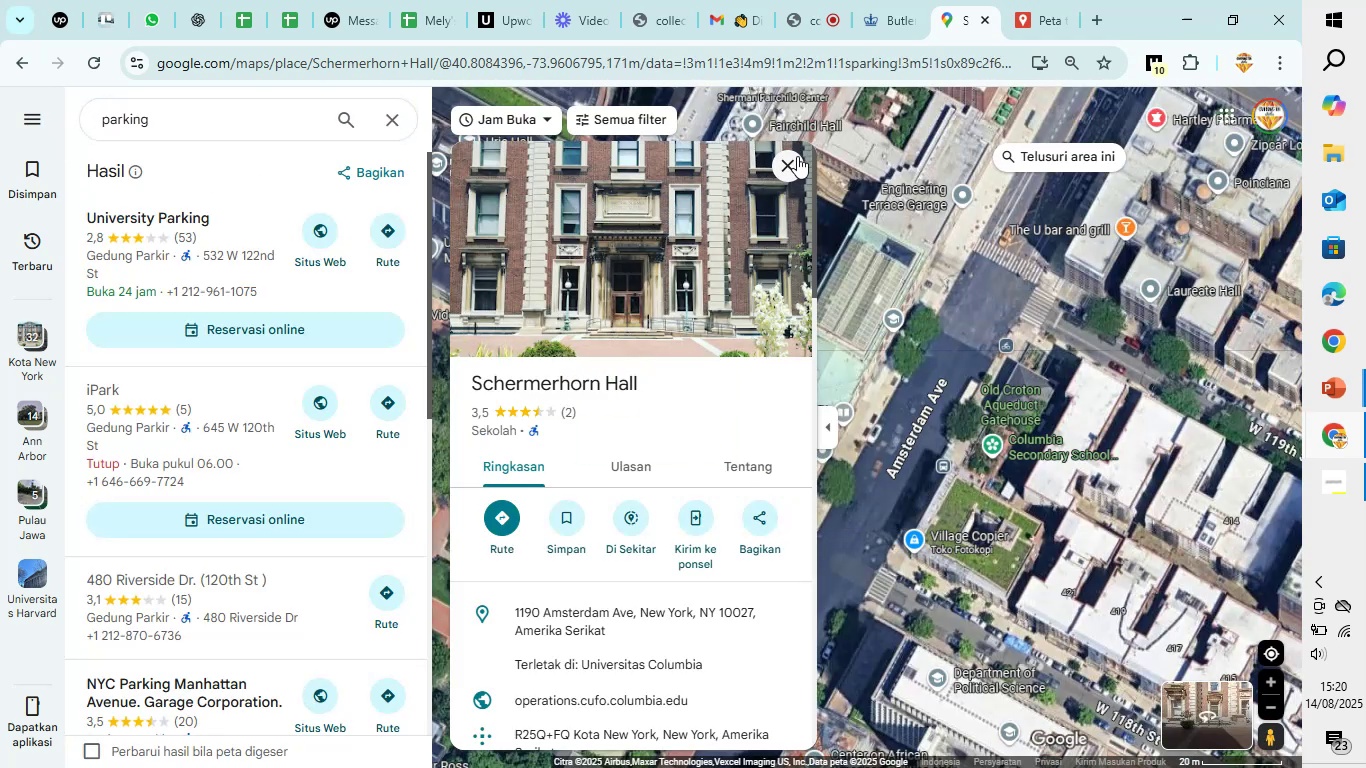 
left_click([797, 156])
 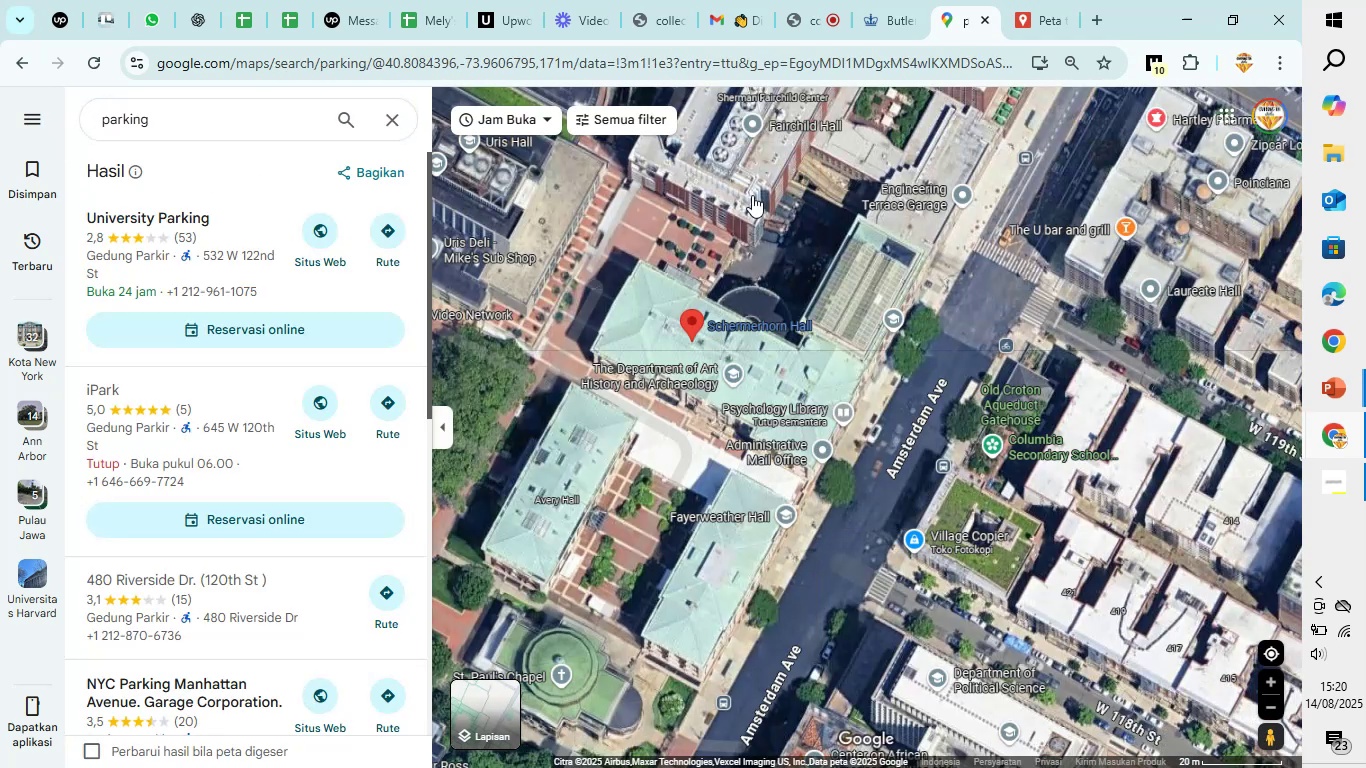 
left_click_drag(start_coordinate=[702, 195], to_coordinate=[856, 427])
 